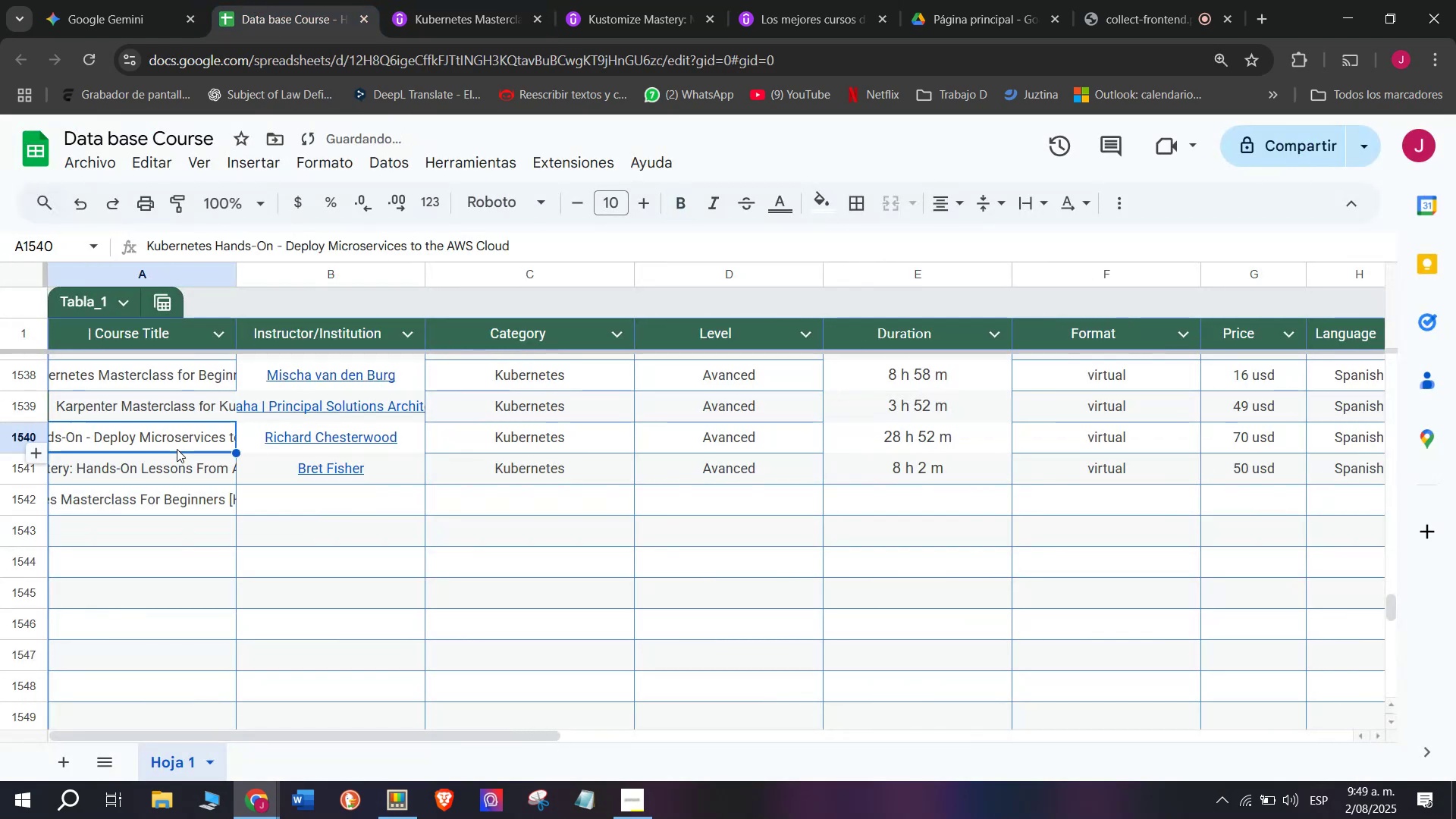 
key(Control+ControlLeft)
 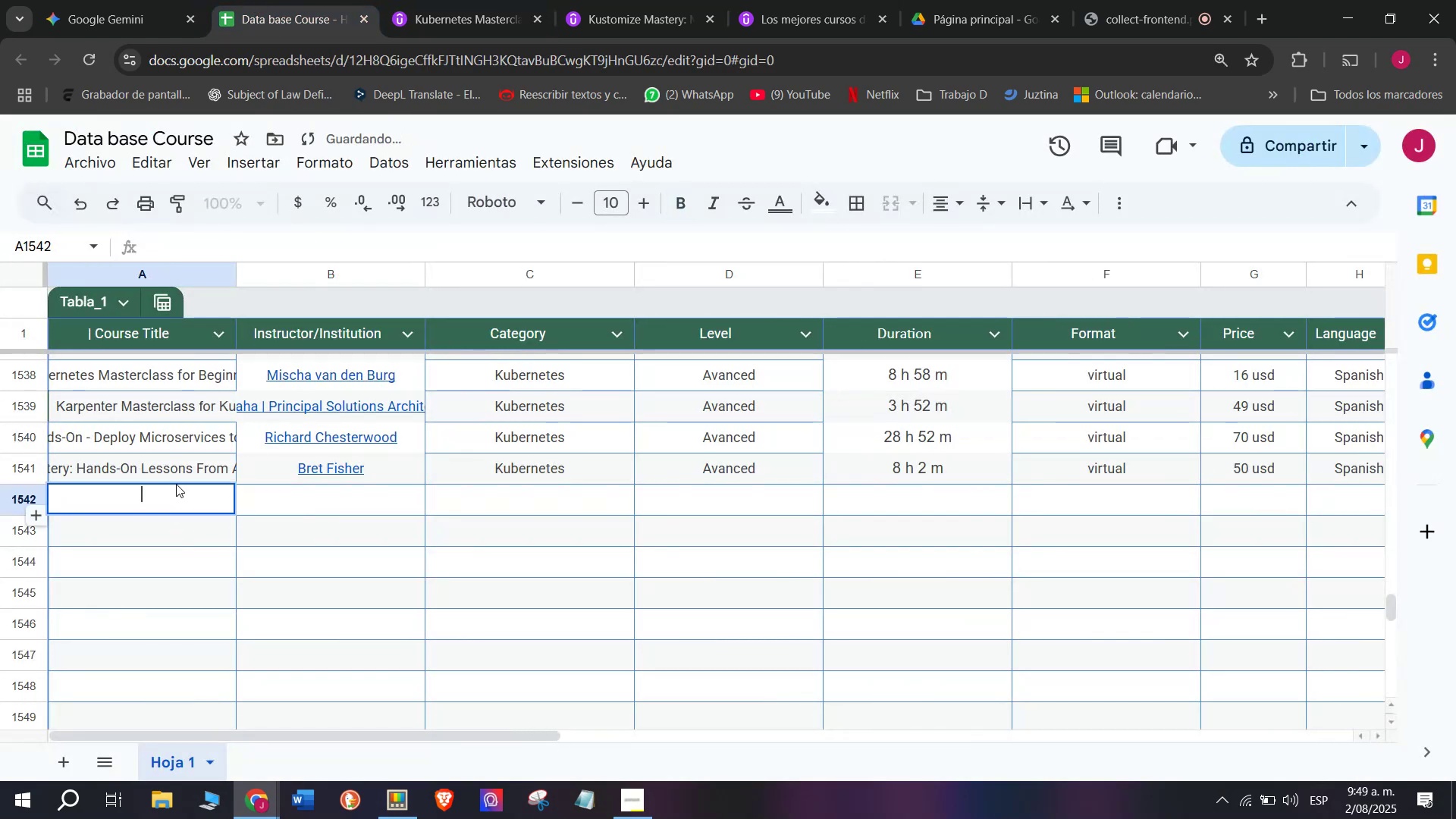 
key(Control+V)
 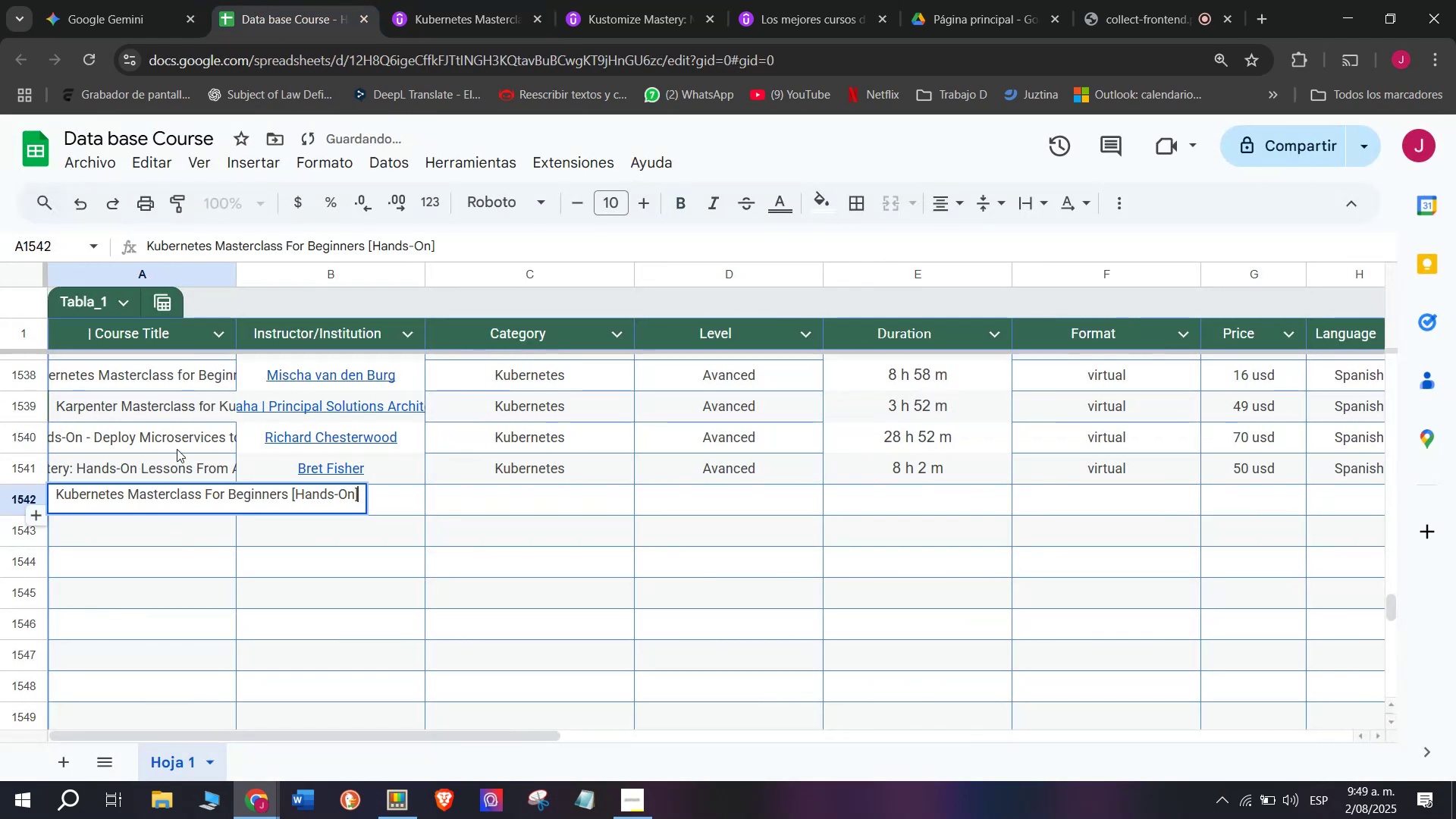 
left_click([177, 449])
 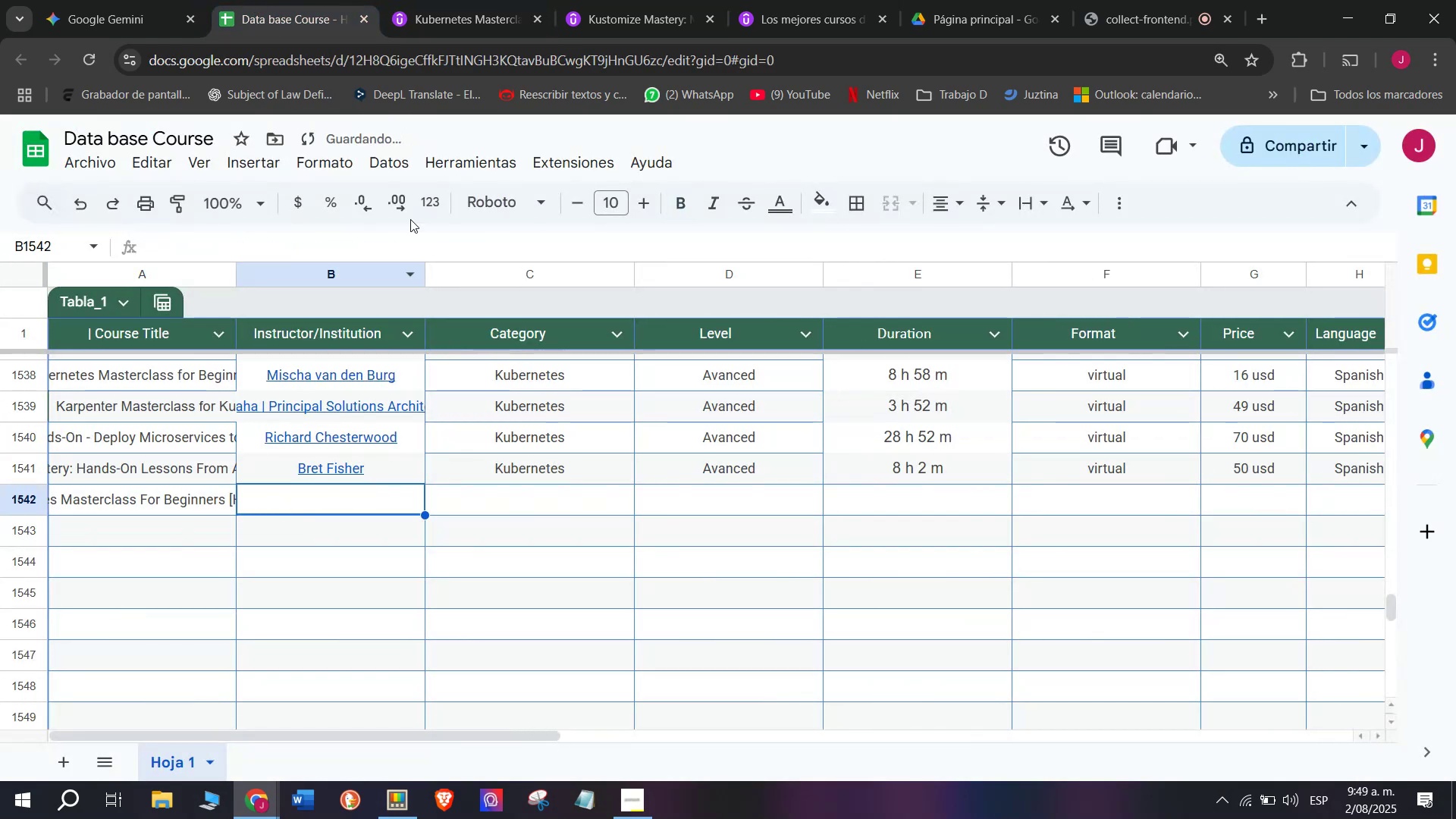 
left_click([505, 0])
 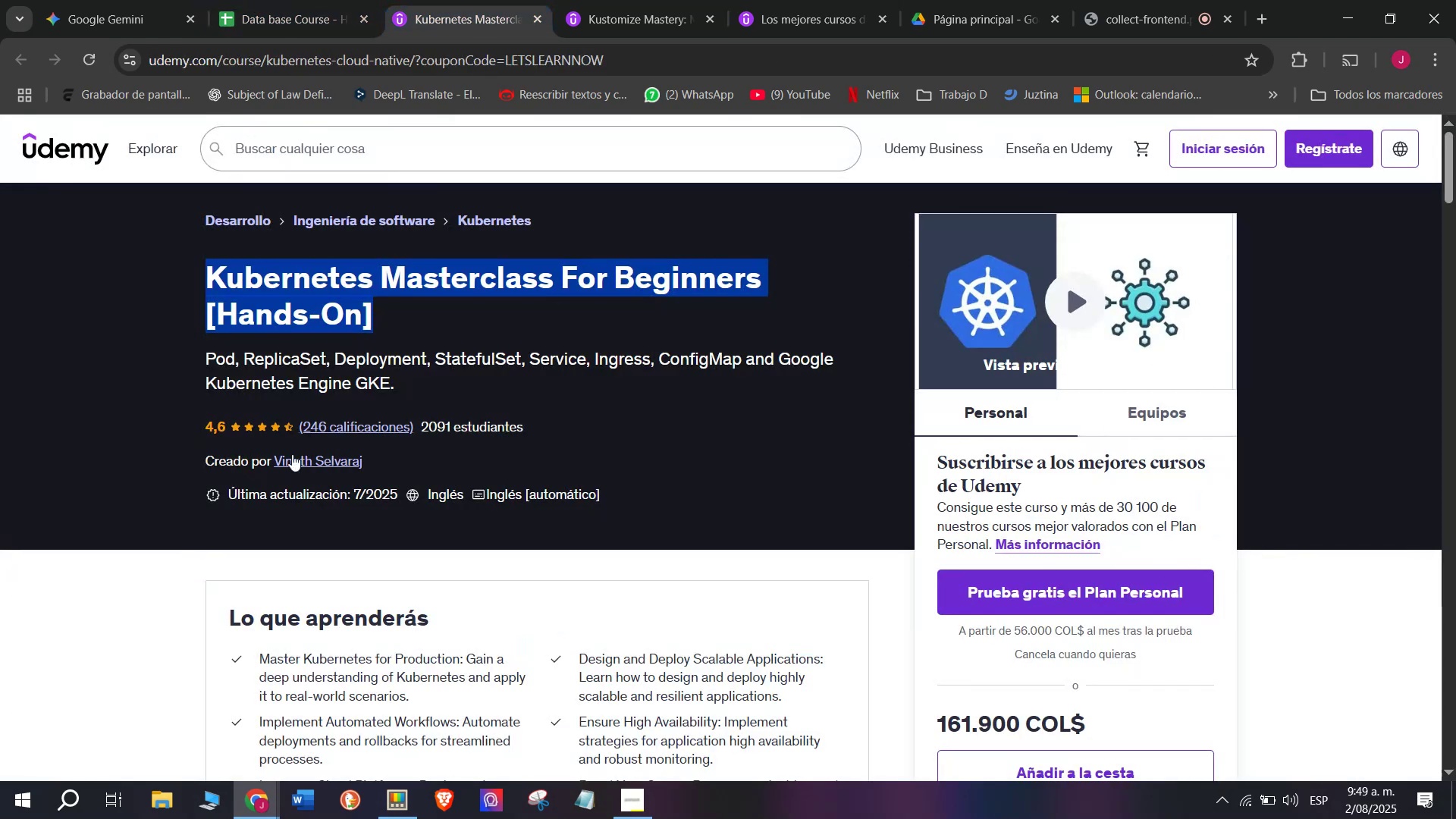 
left_click([302, 456])
 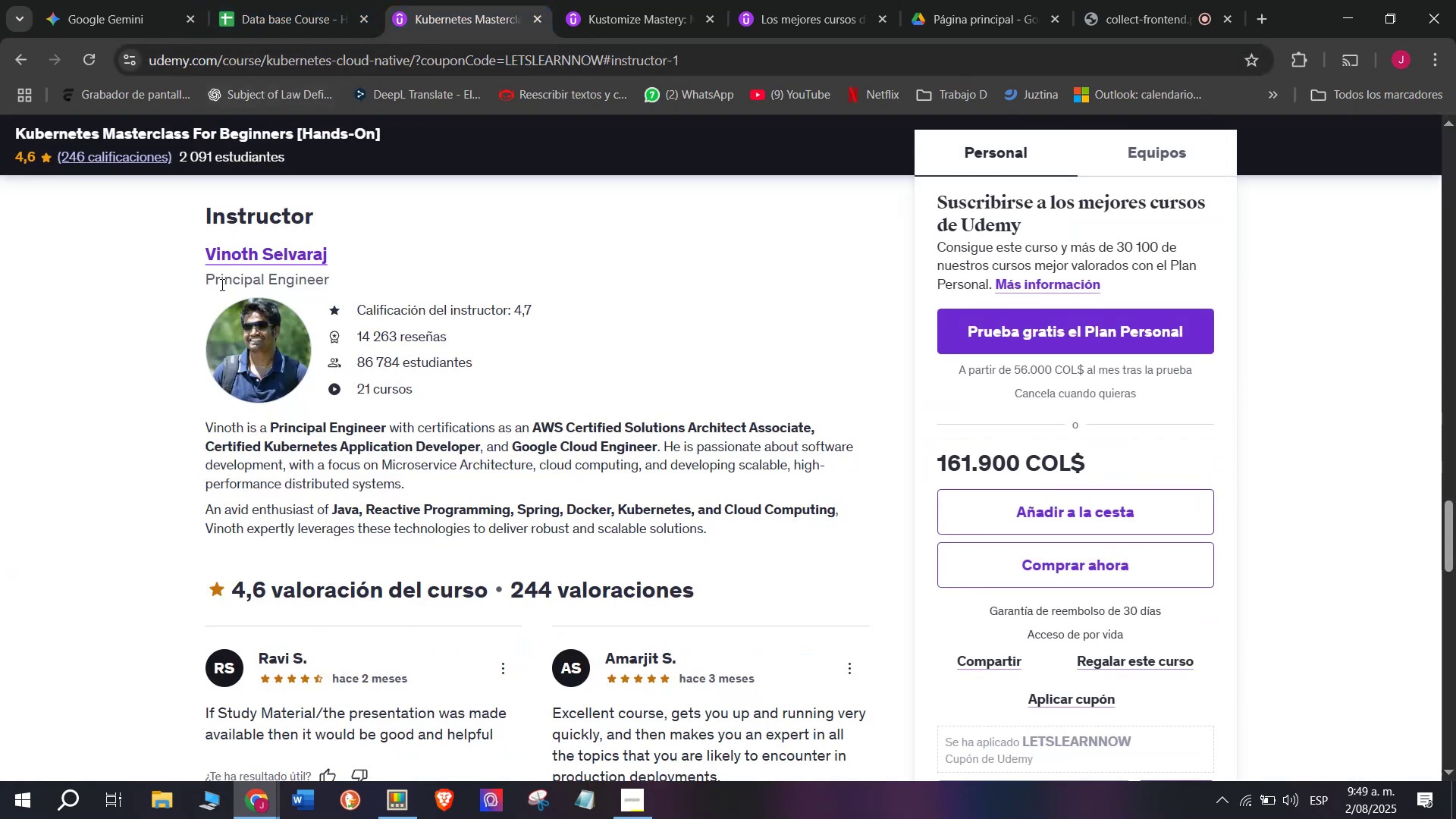 
left_click_drag(start_coordinate=[183, 245], to_coordinate=[438, 259])
 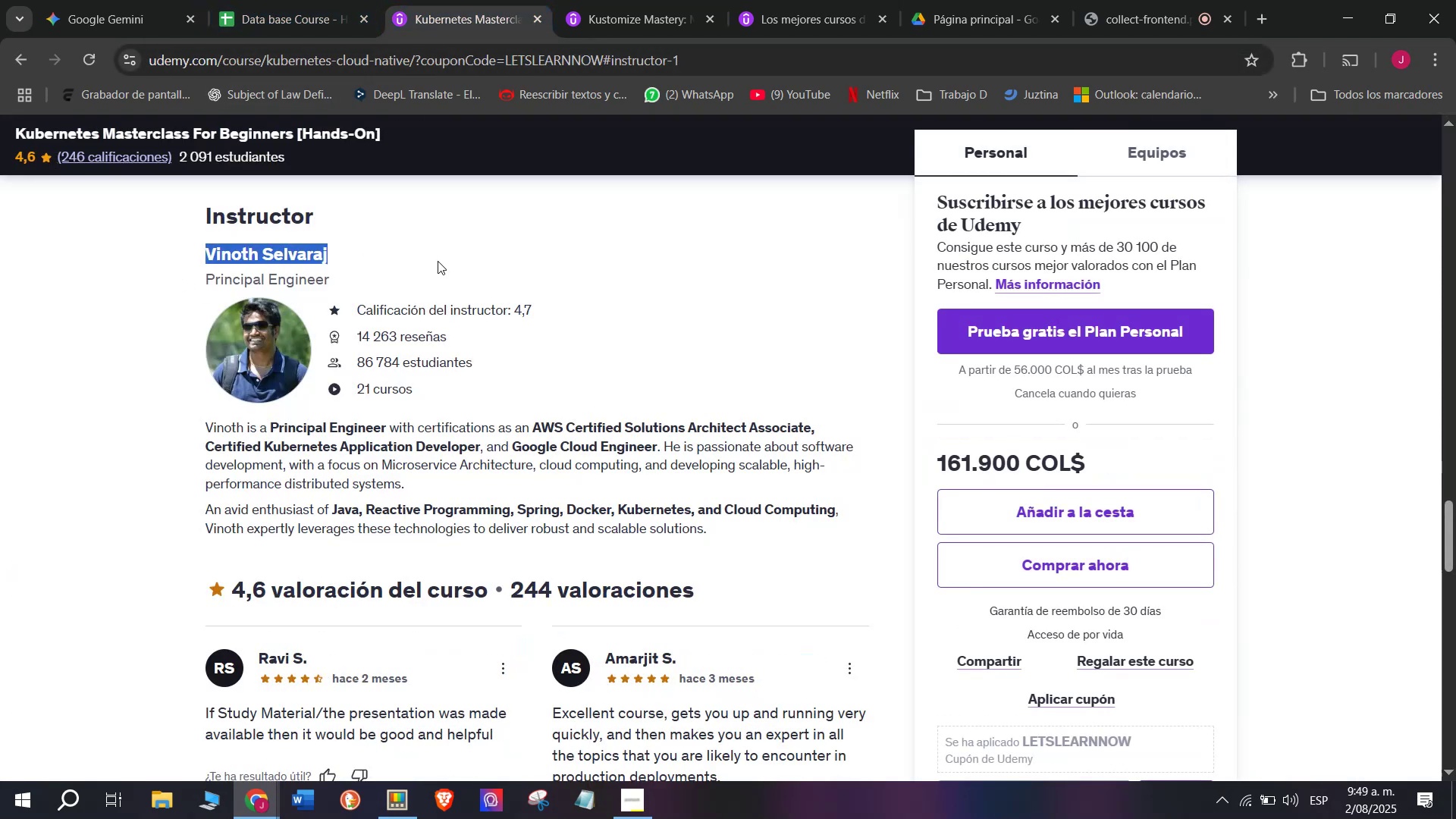 
key(Control+C)
 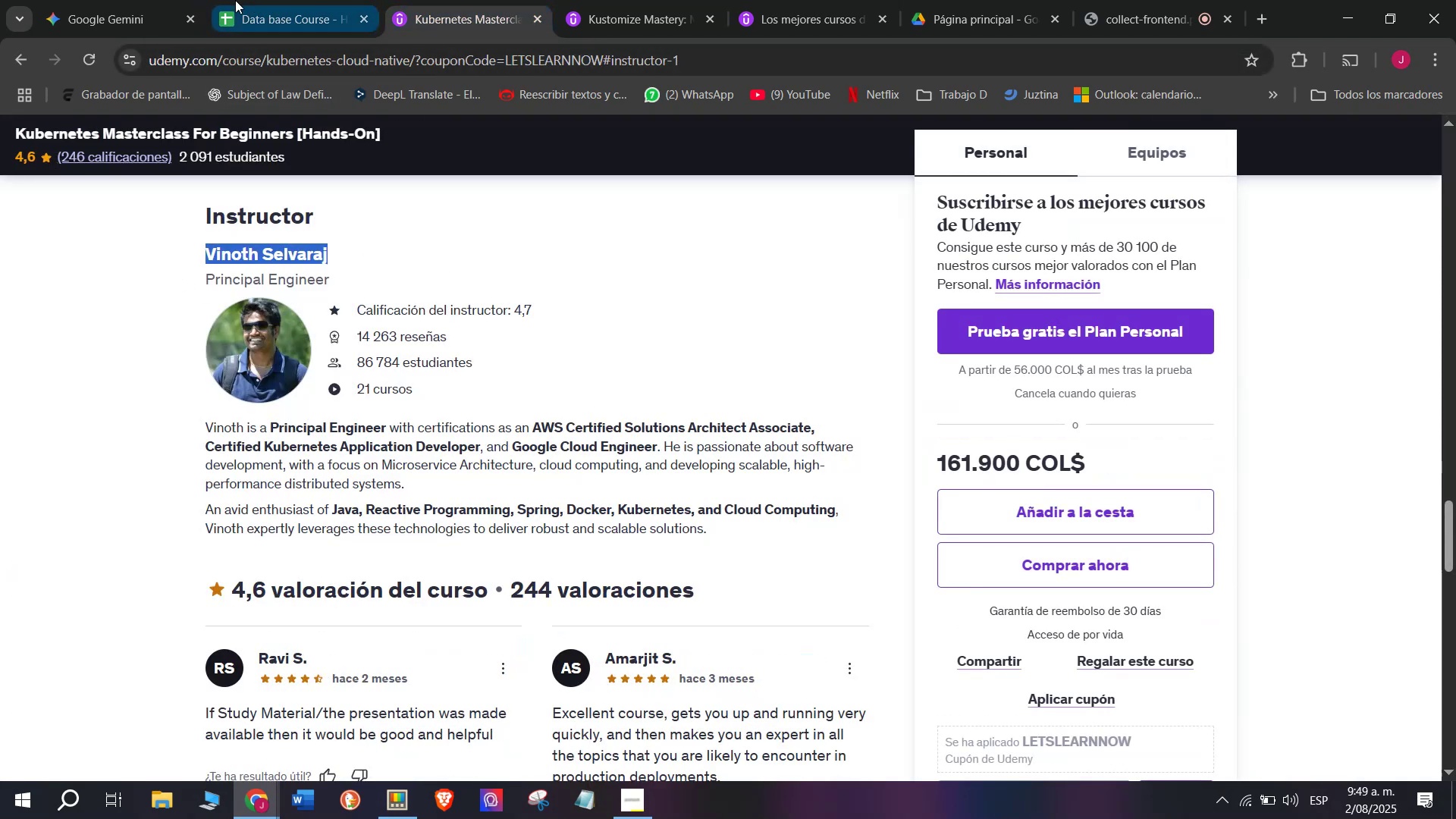 
key(Break)
 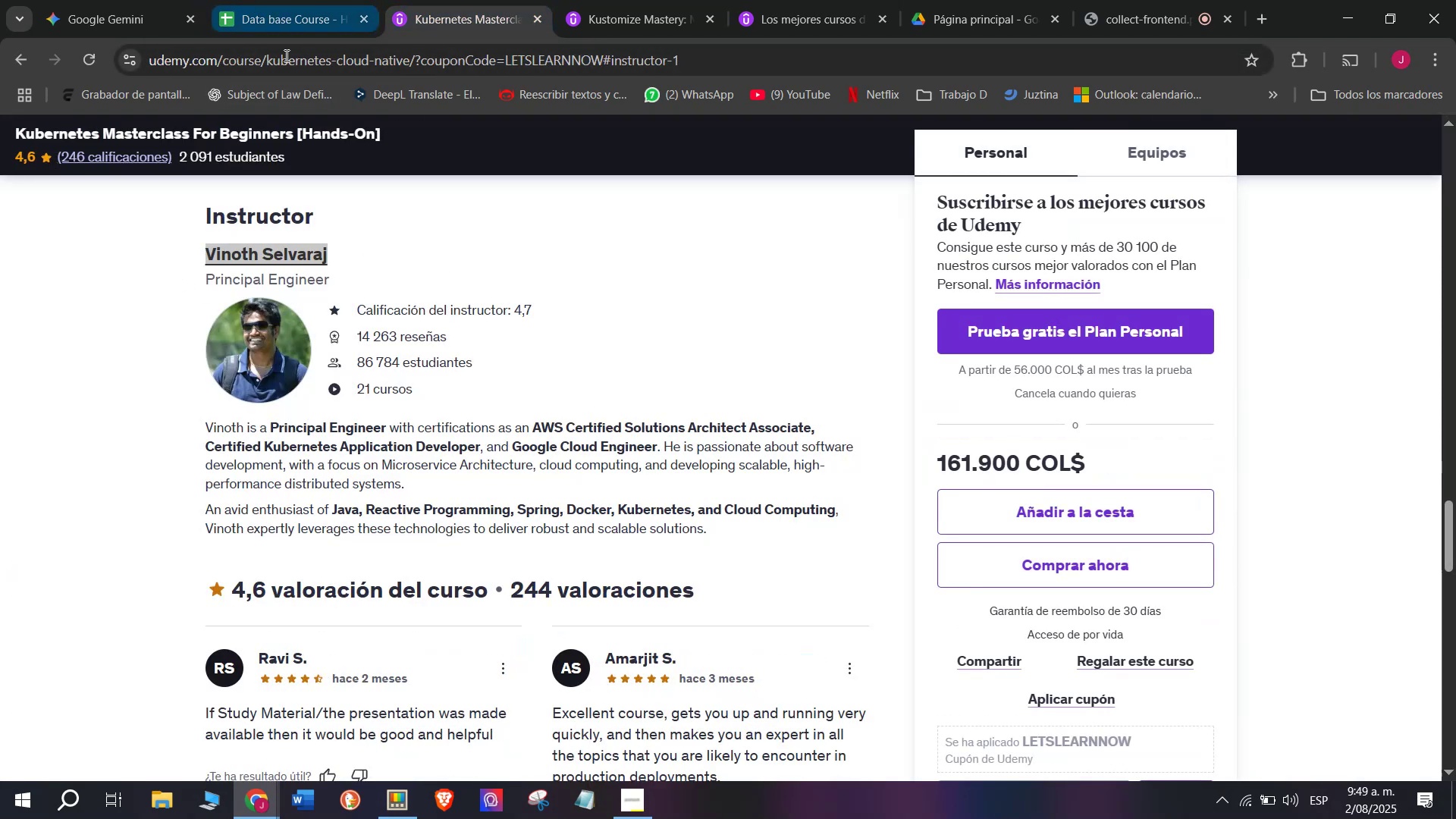 
key(Control+ControlLeft)
 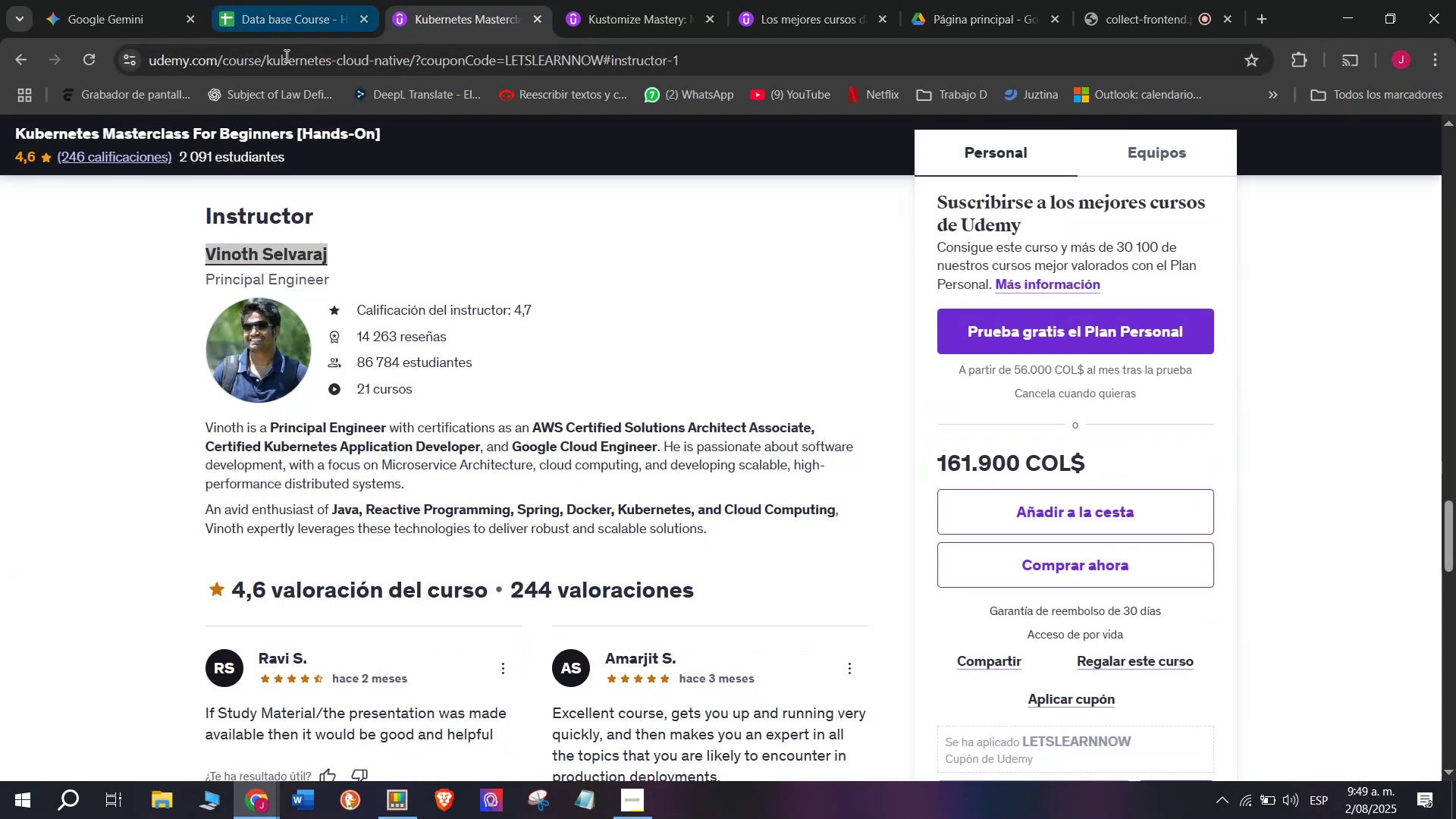 
left_click([235, 0])
 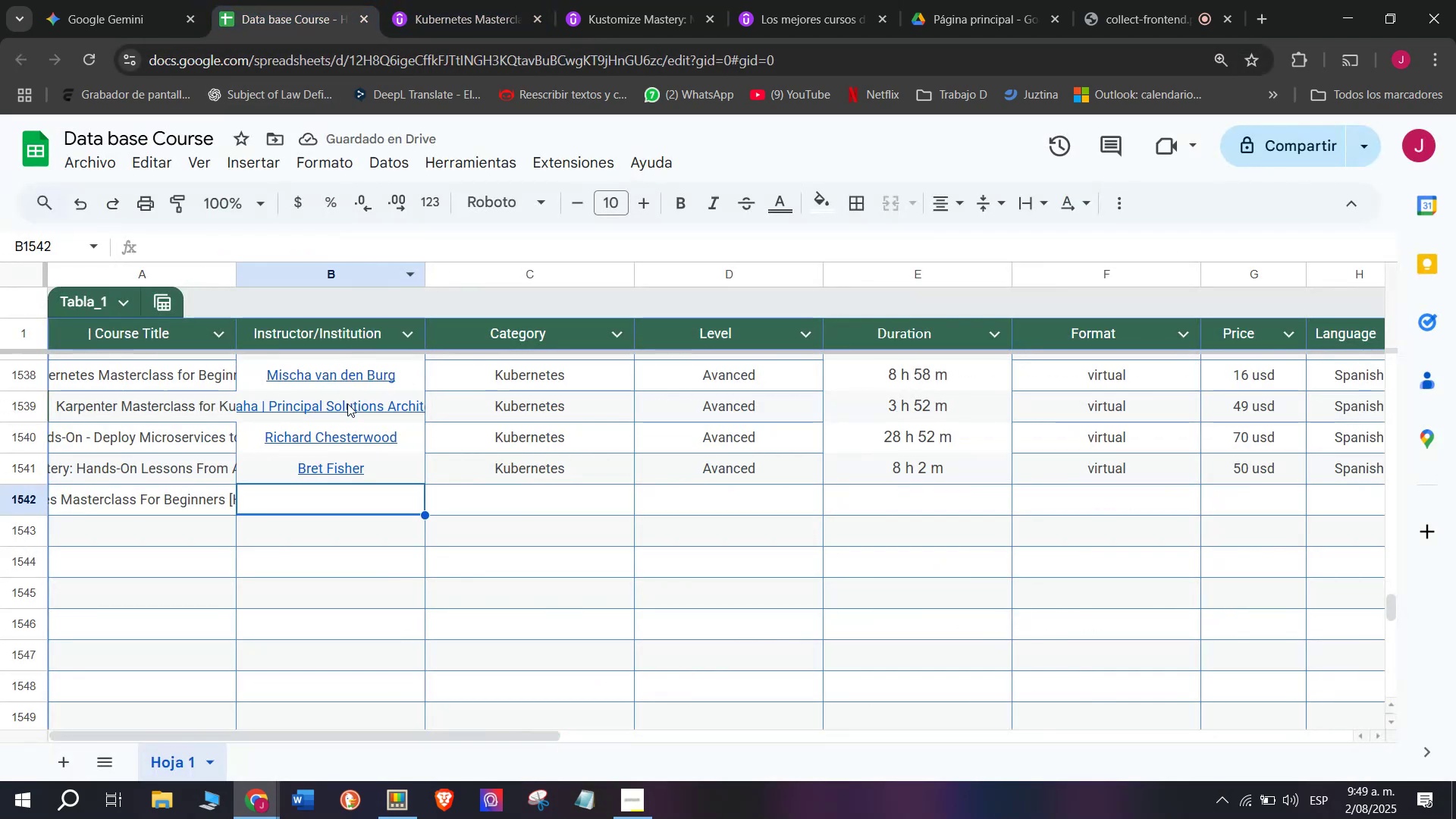 
key(Control+ControlLeft)
 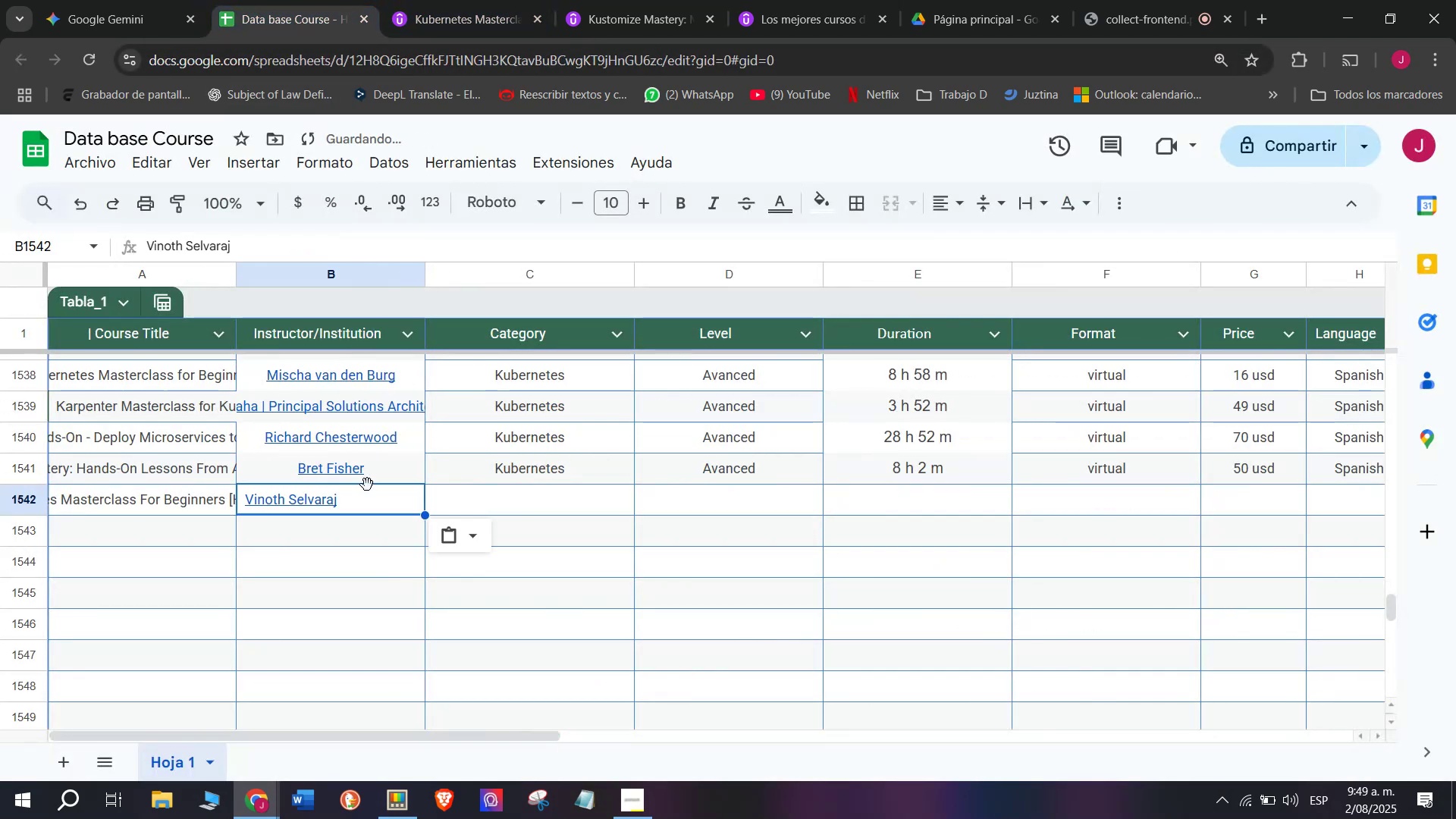 
key(Z)
 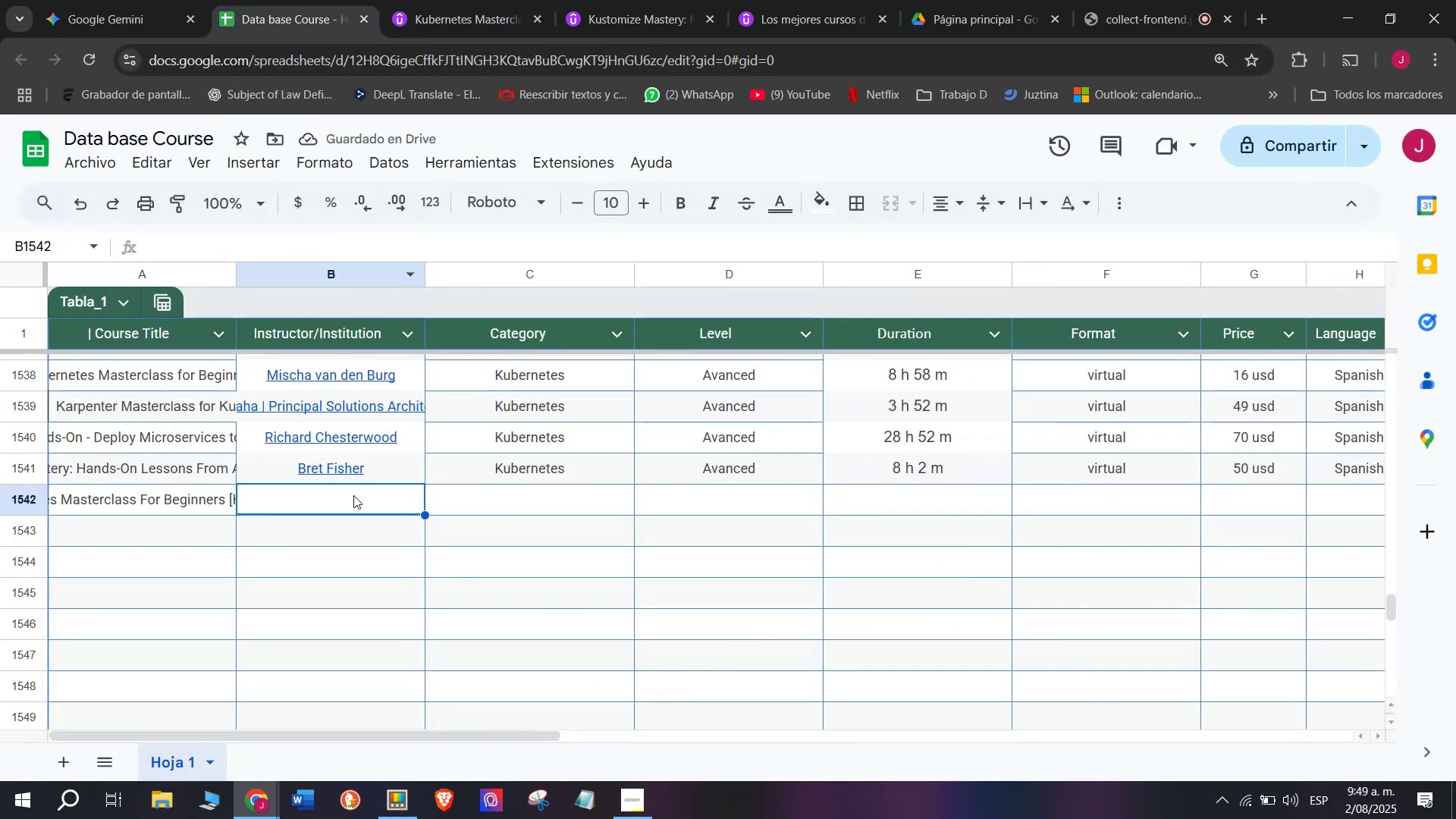 
key(Control+V)
 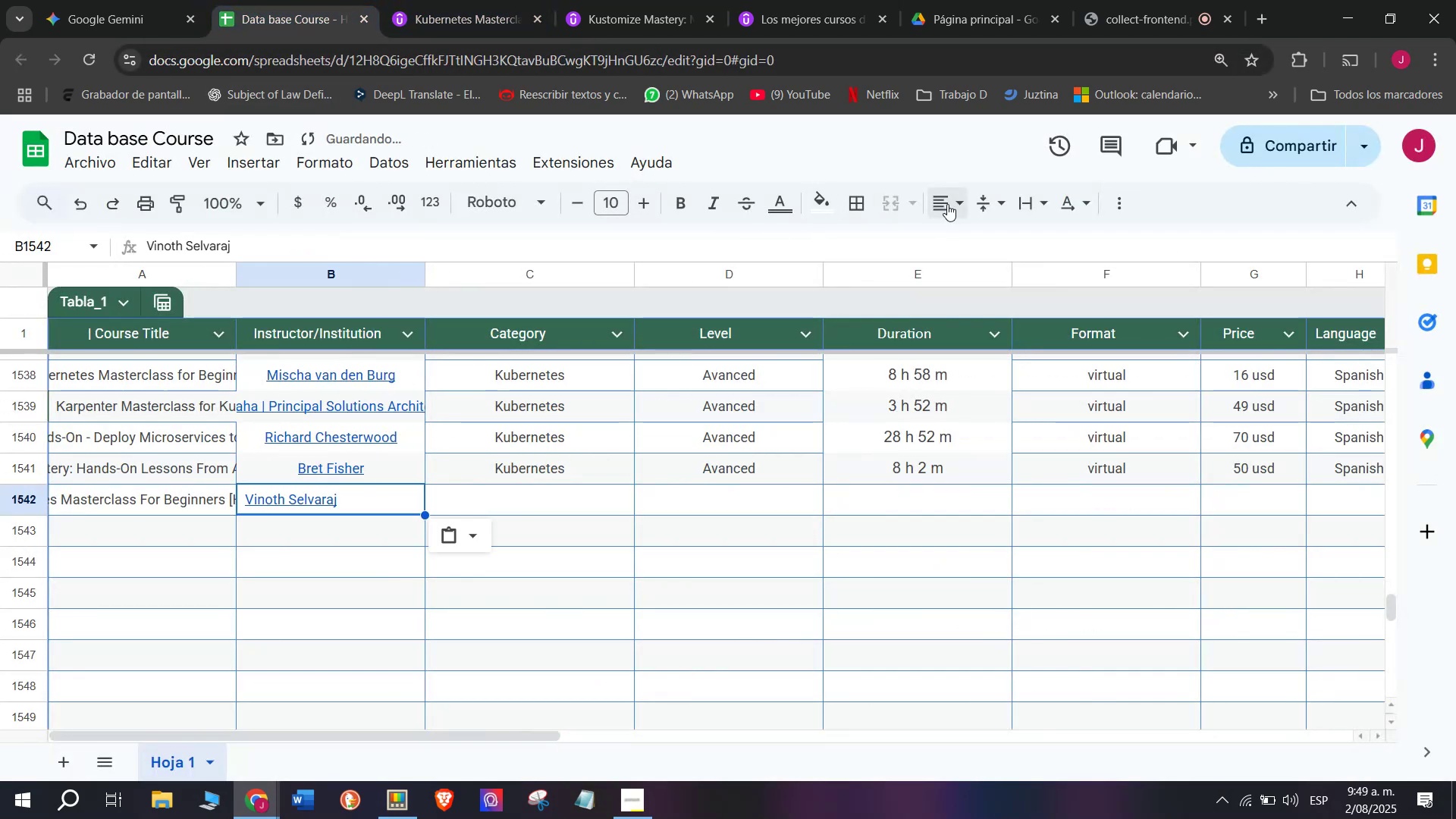 
double_click([974, 232])
 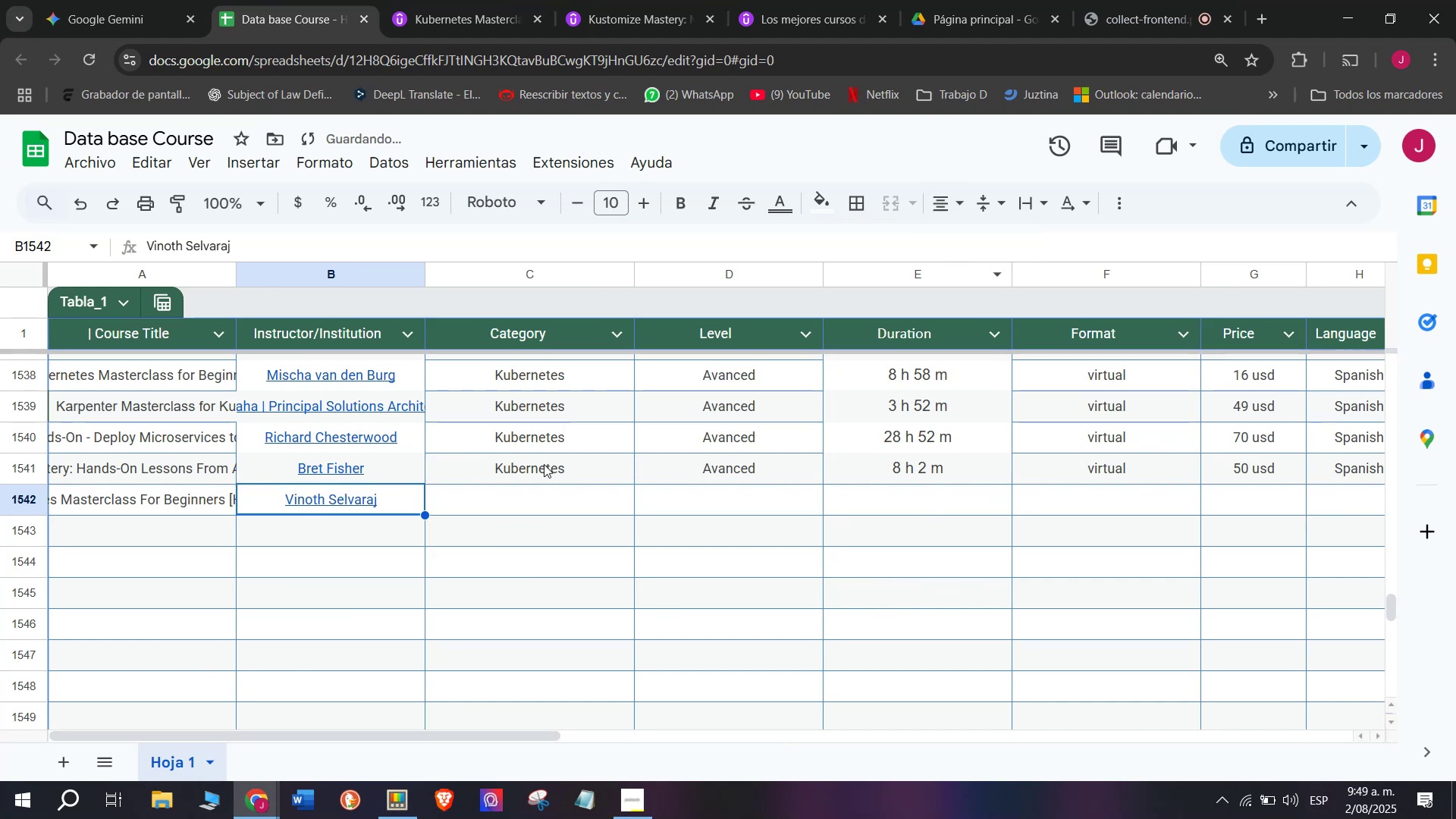 
left_click([541, 464])
 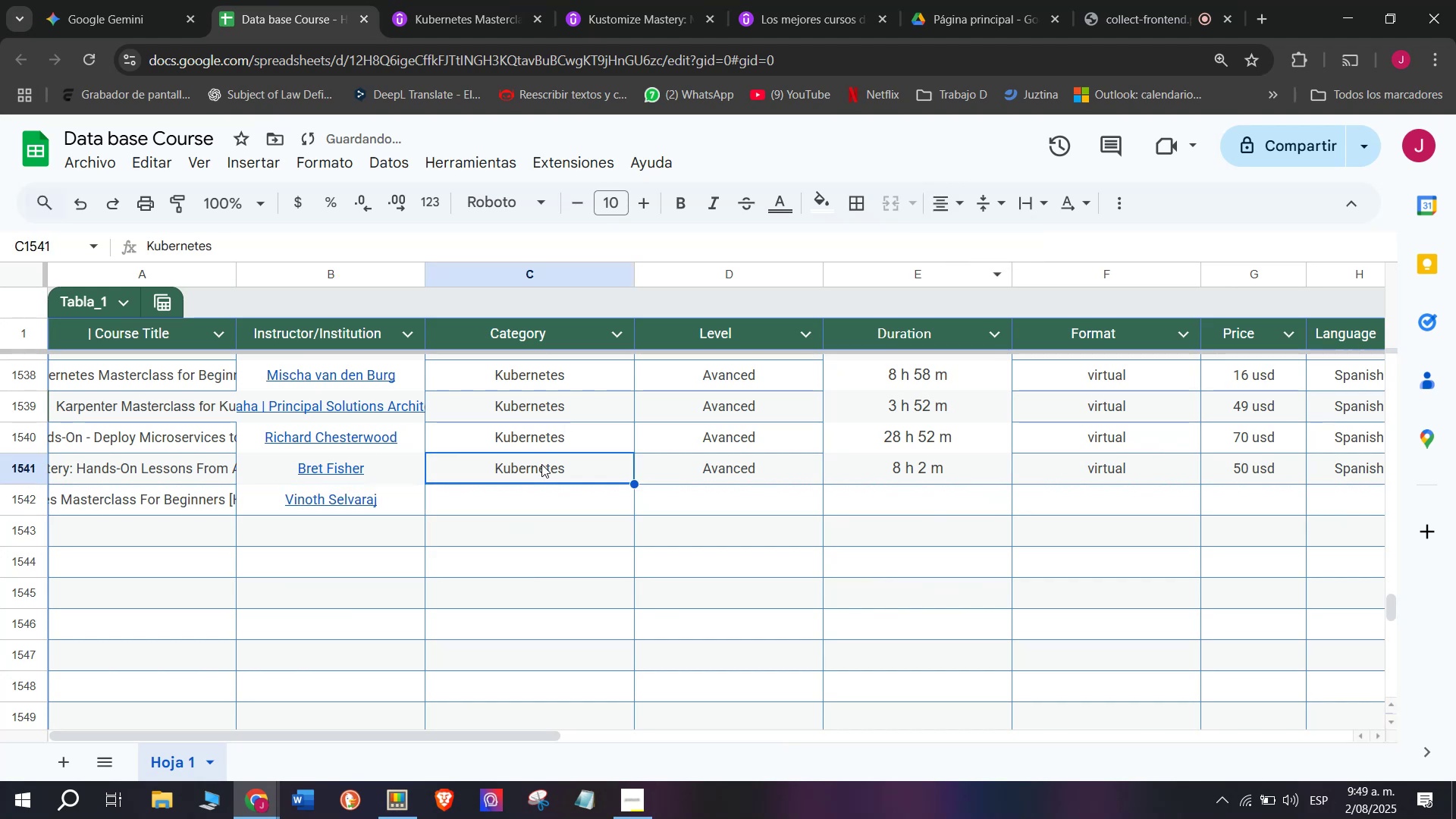 
key(Break)
 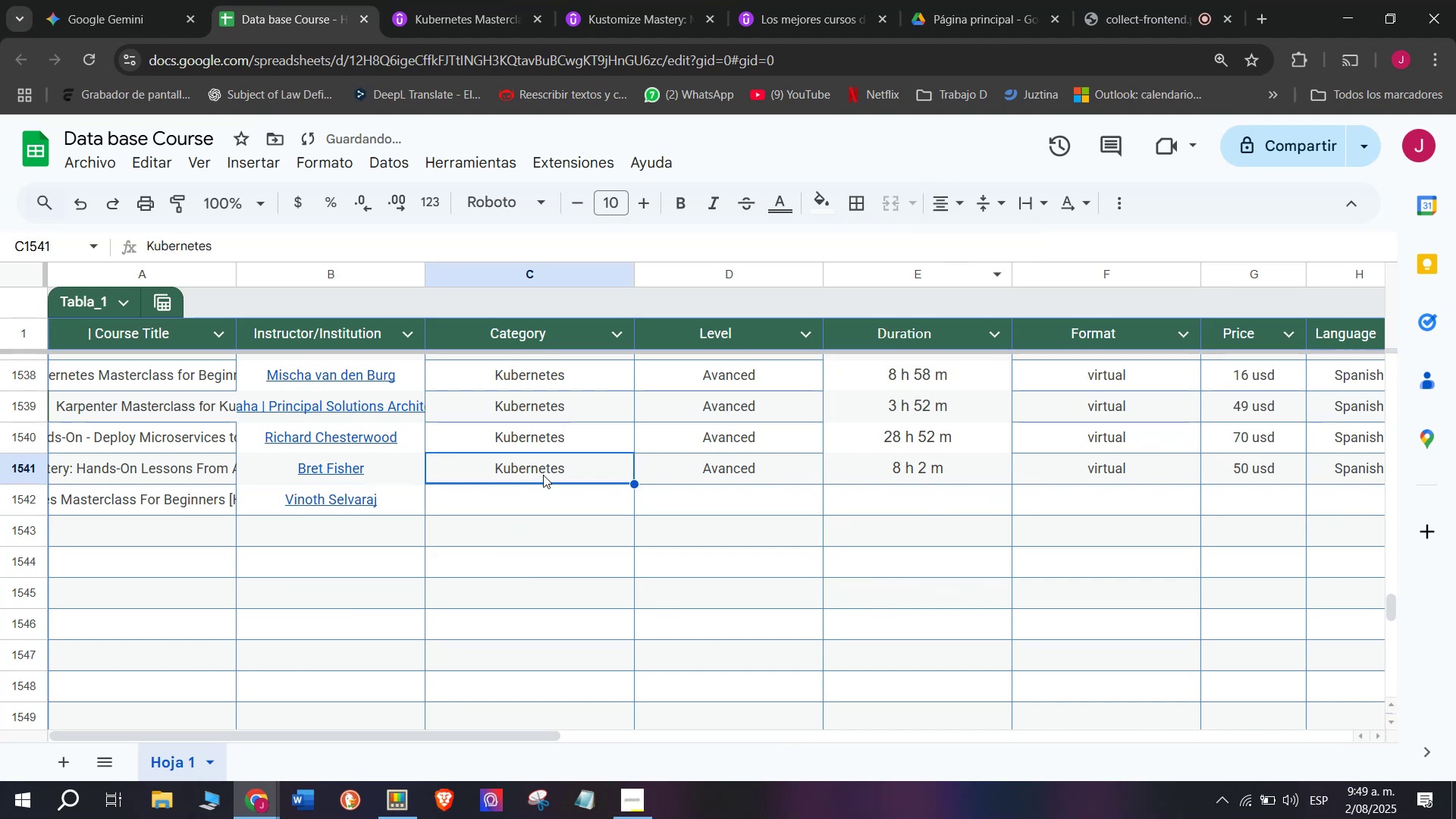 
key(Control+ControlLeft)
 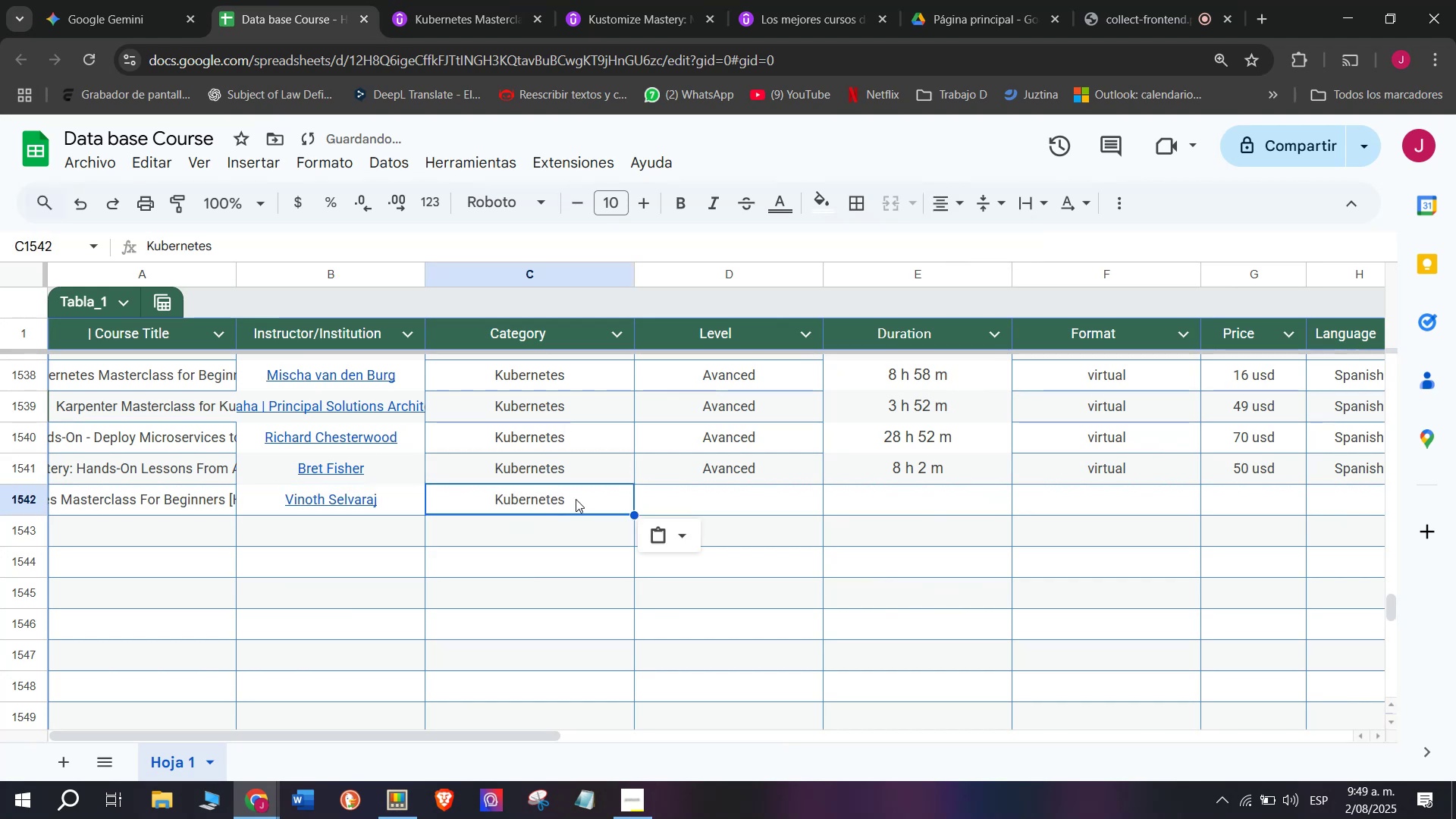 
key(Control+C)
 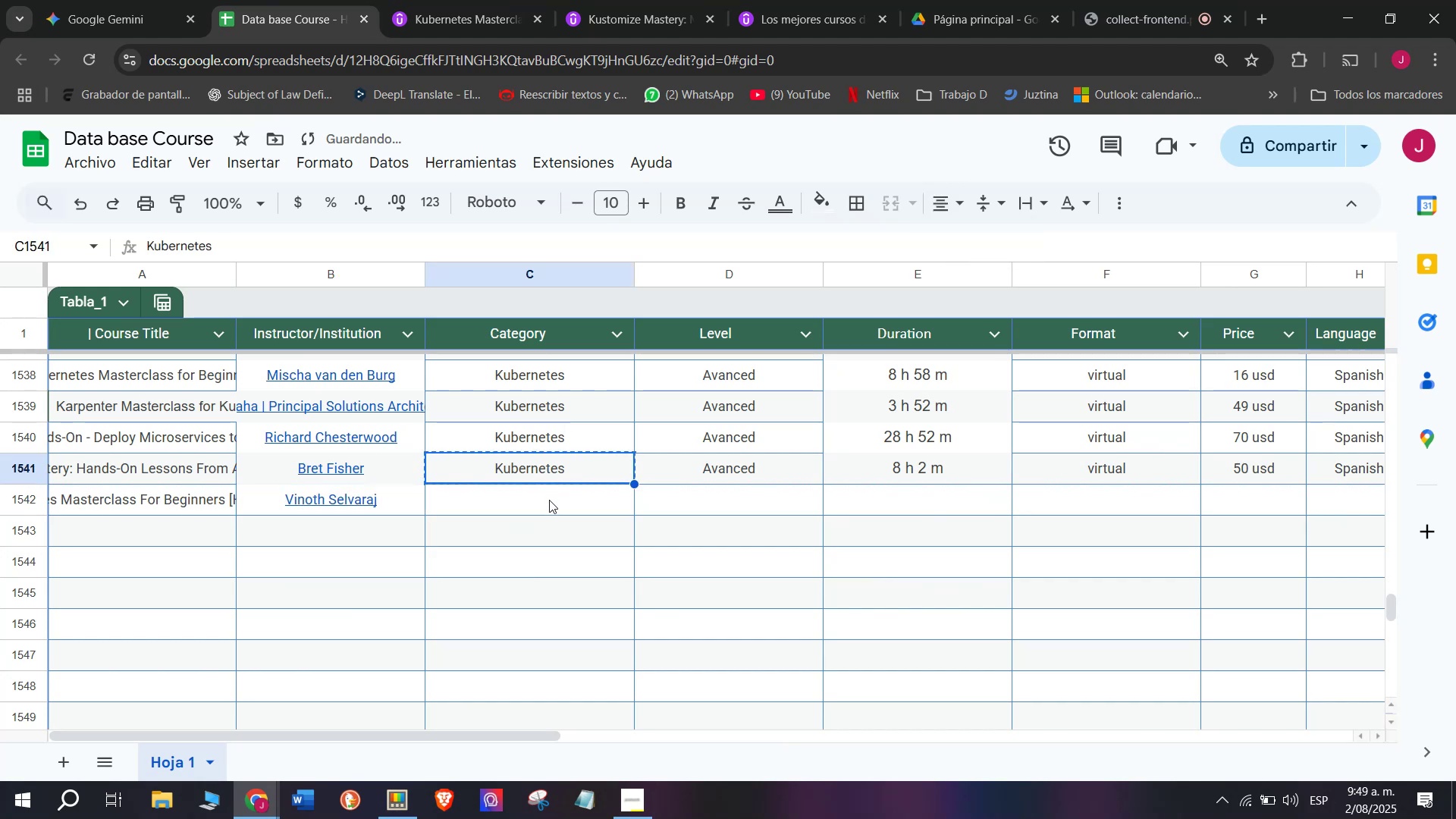 
double_click([549, 500])
 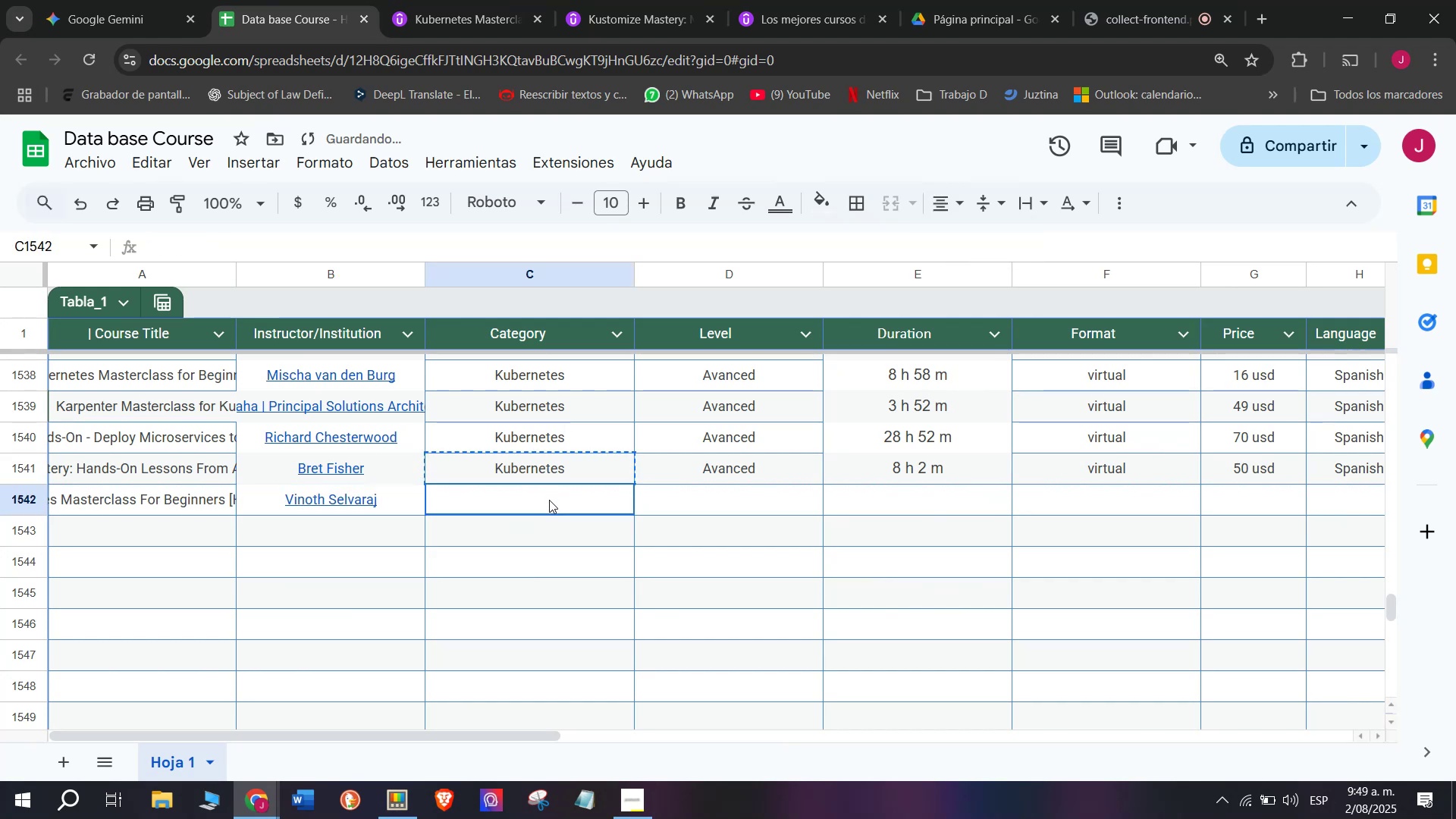 
key(Z)
 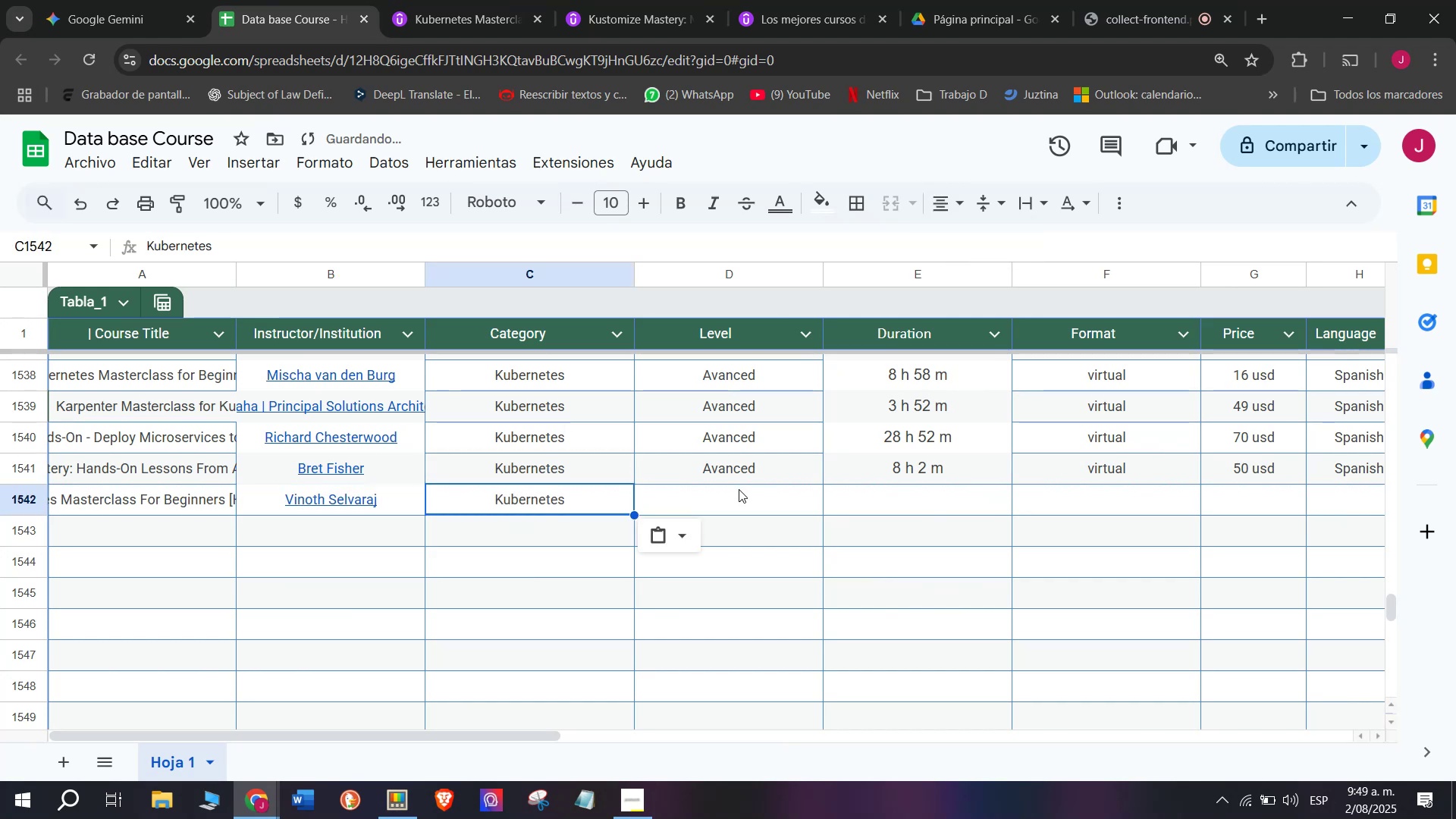 
key(Control+ControlLeft)
 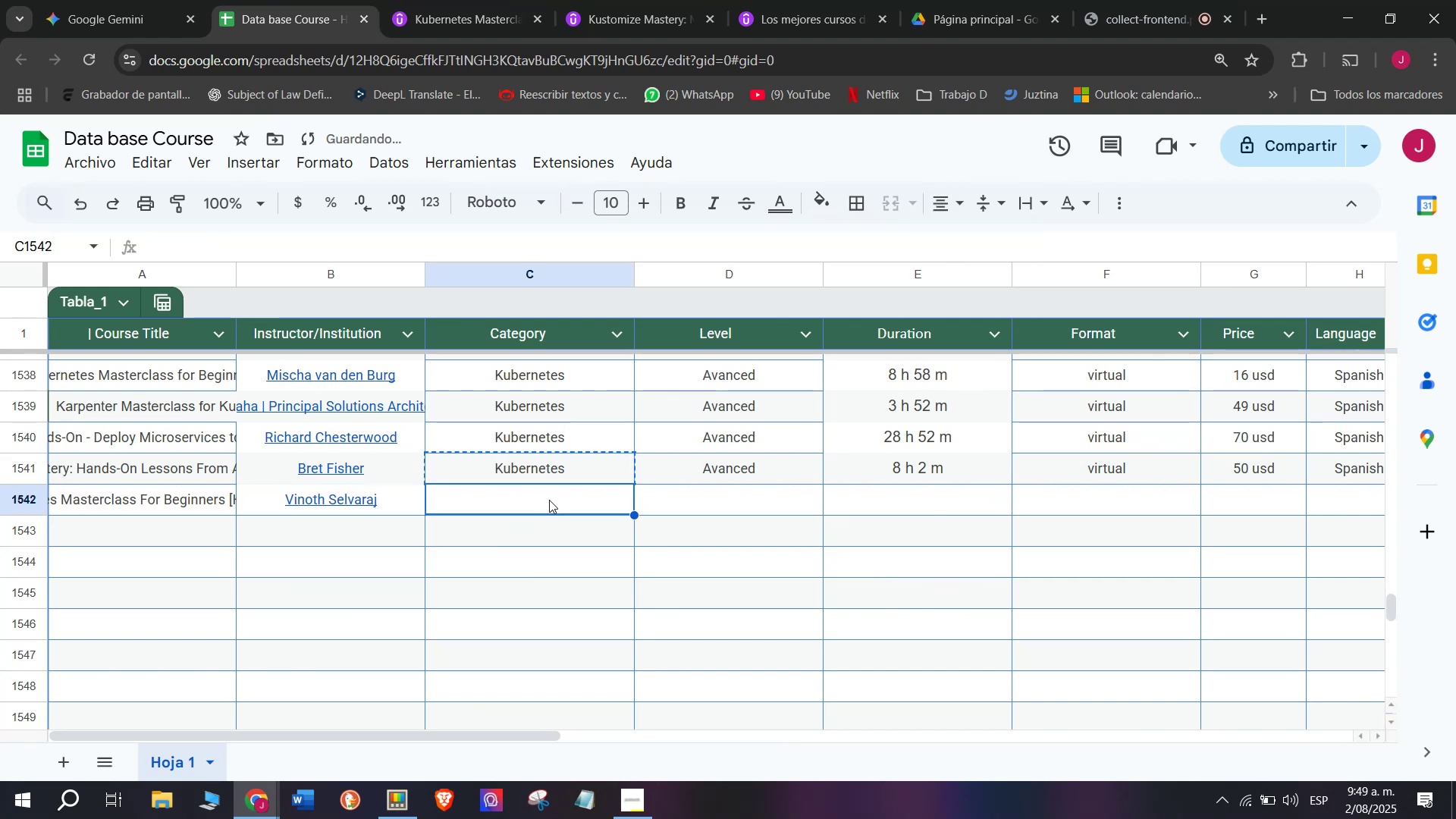 
key(Control+V)
 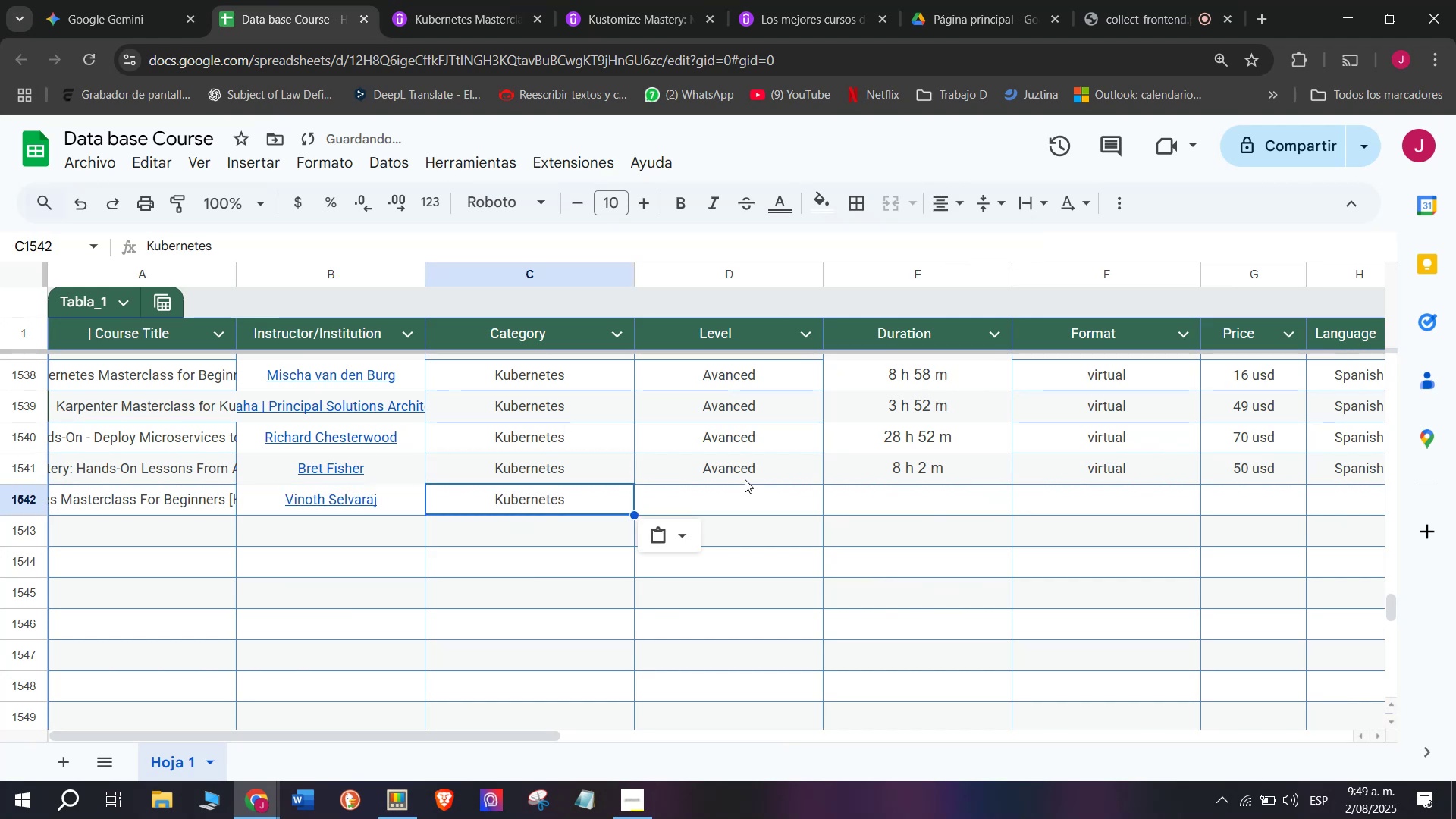 
key(Control+ControlLeft)
 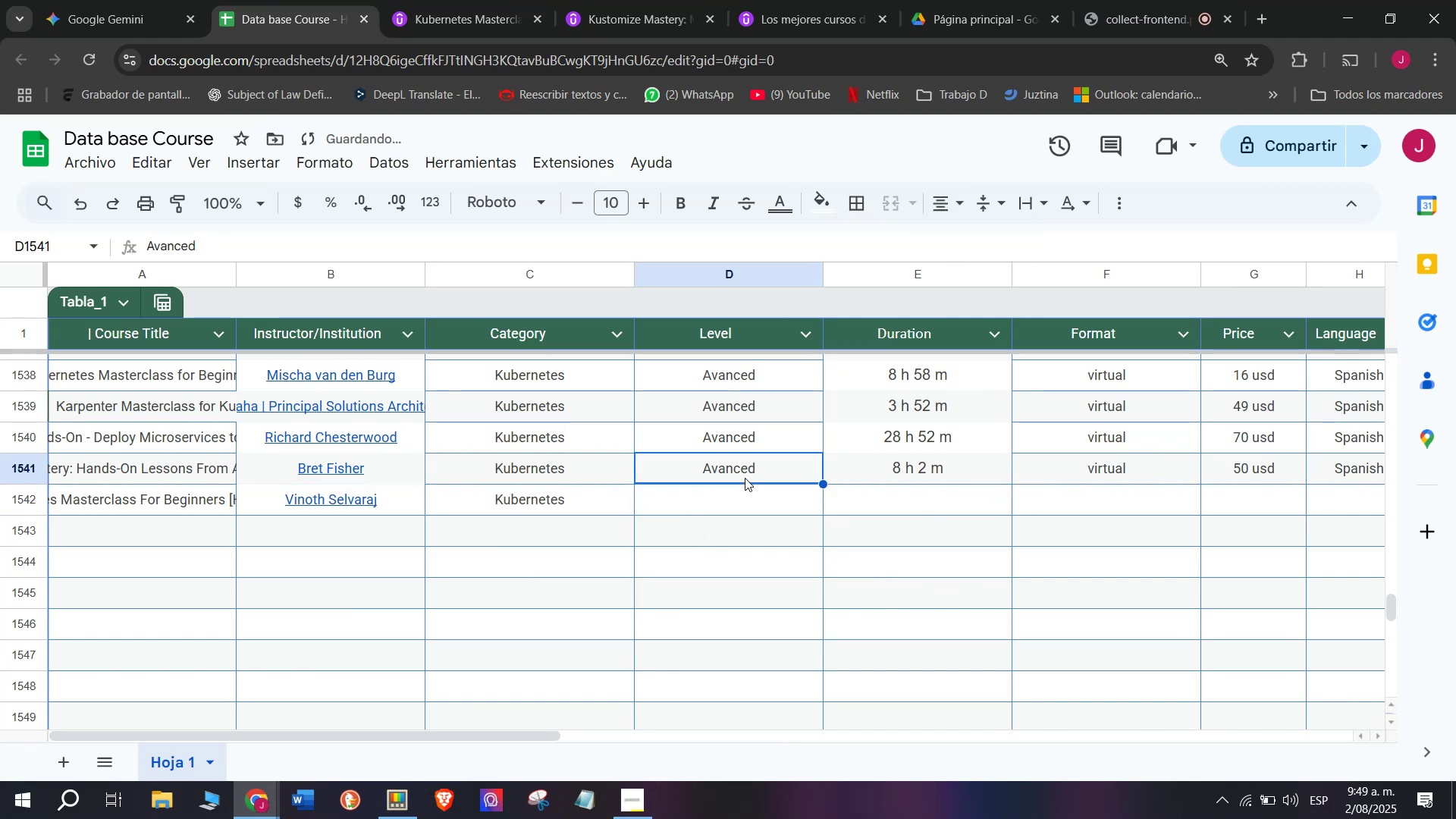 
key(Break)
 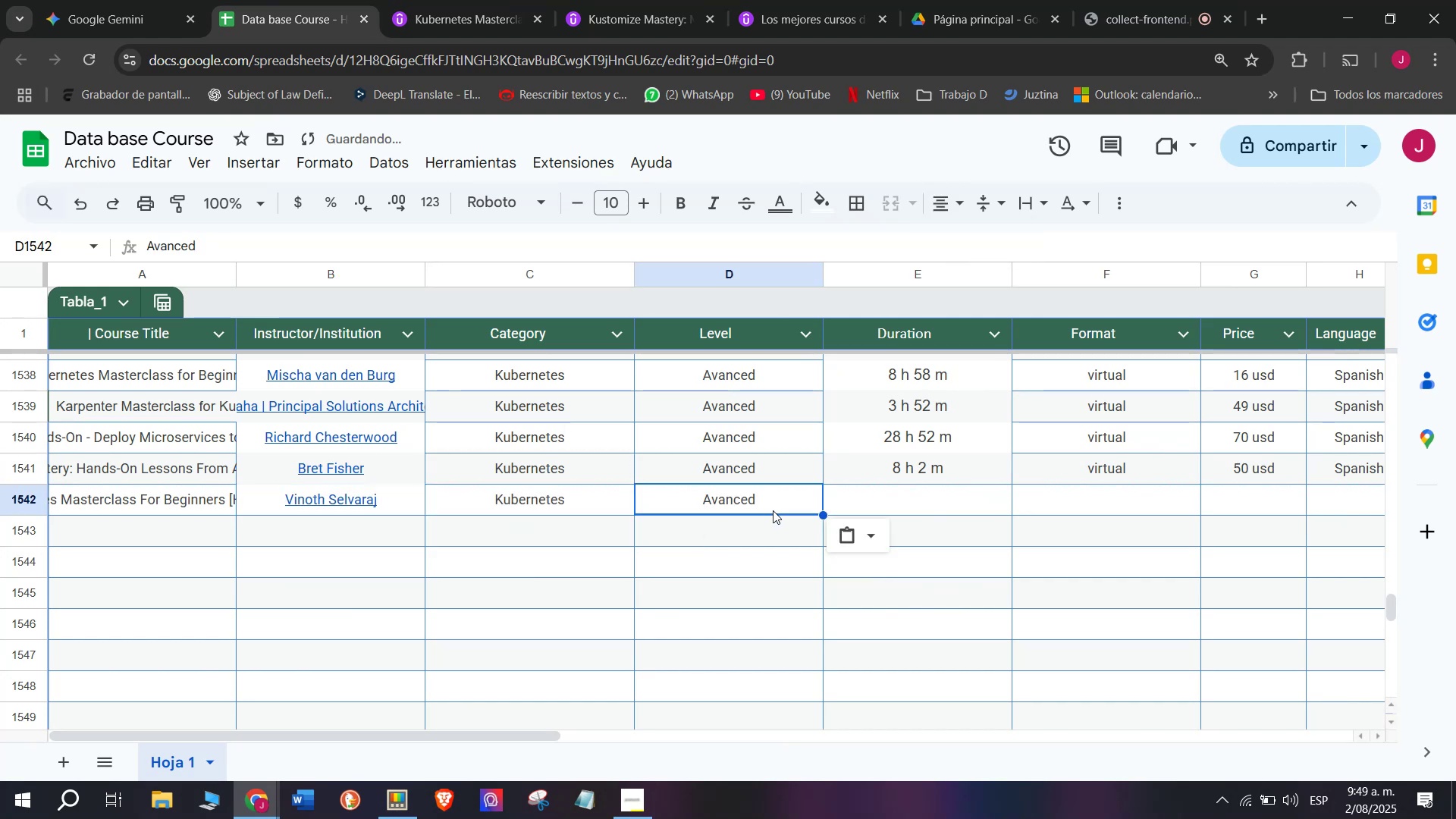 
key(Control+C)
 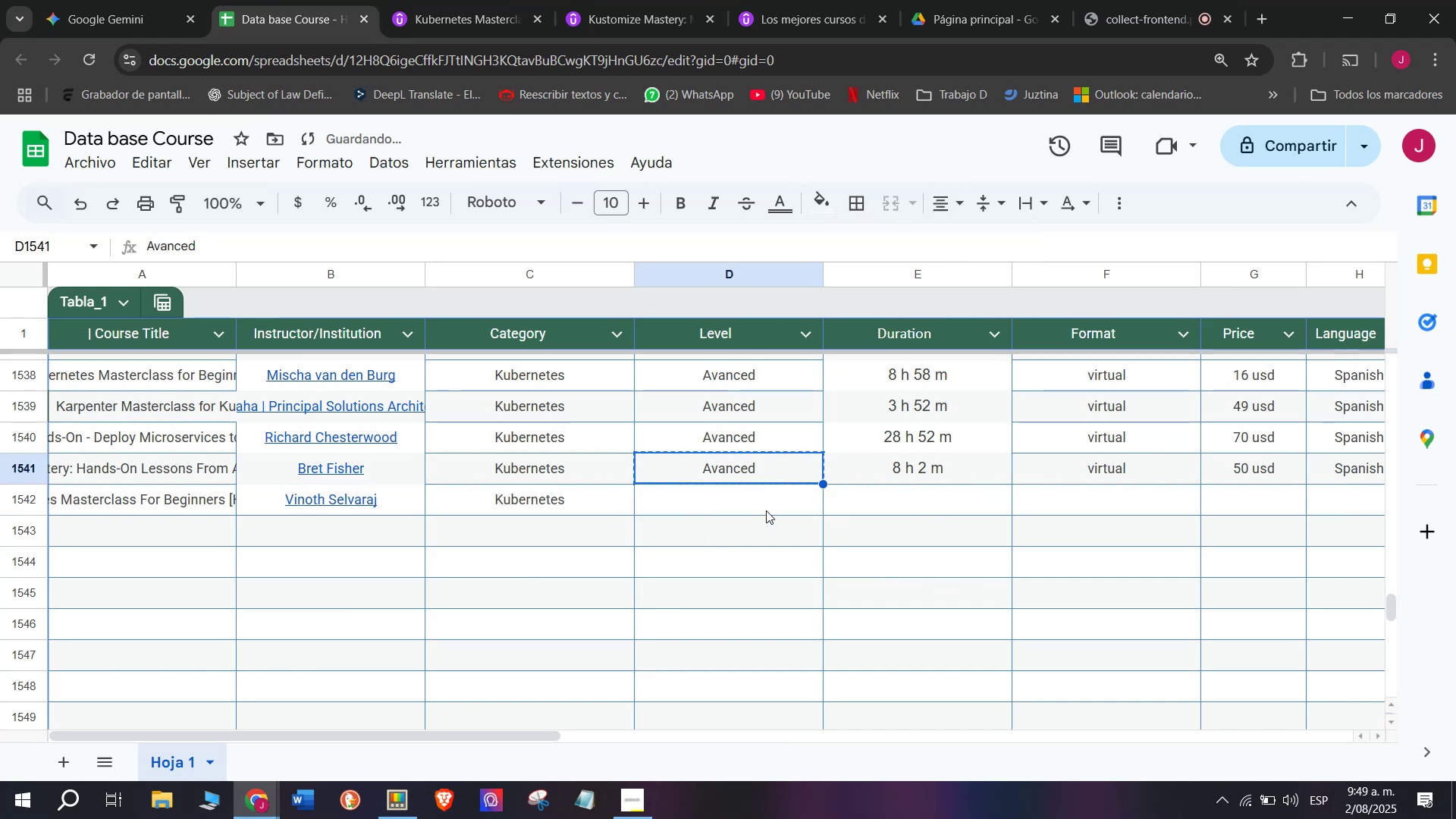 
double_click([766, 510])
 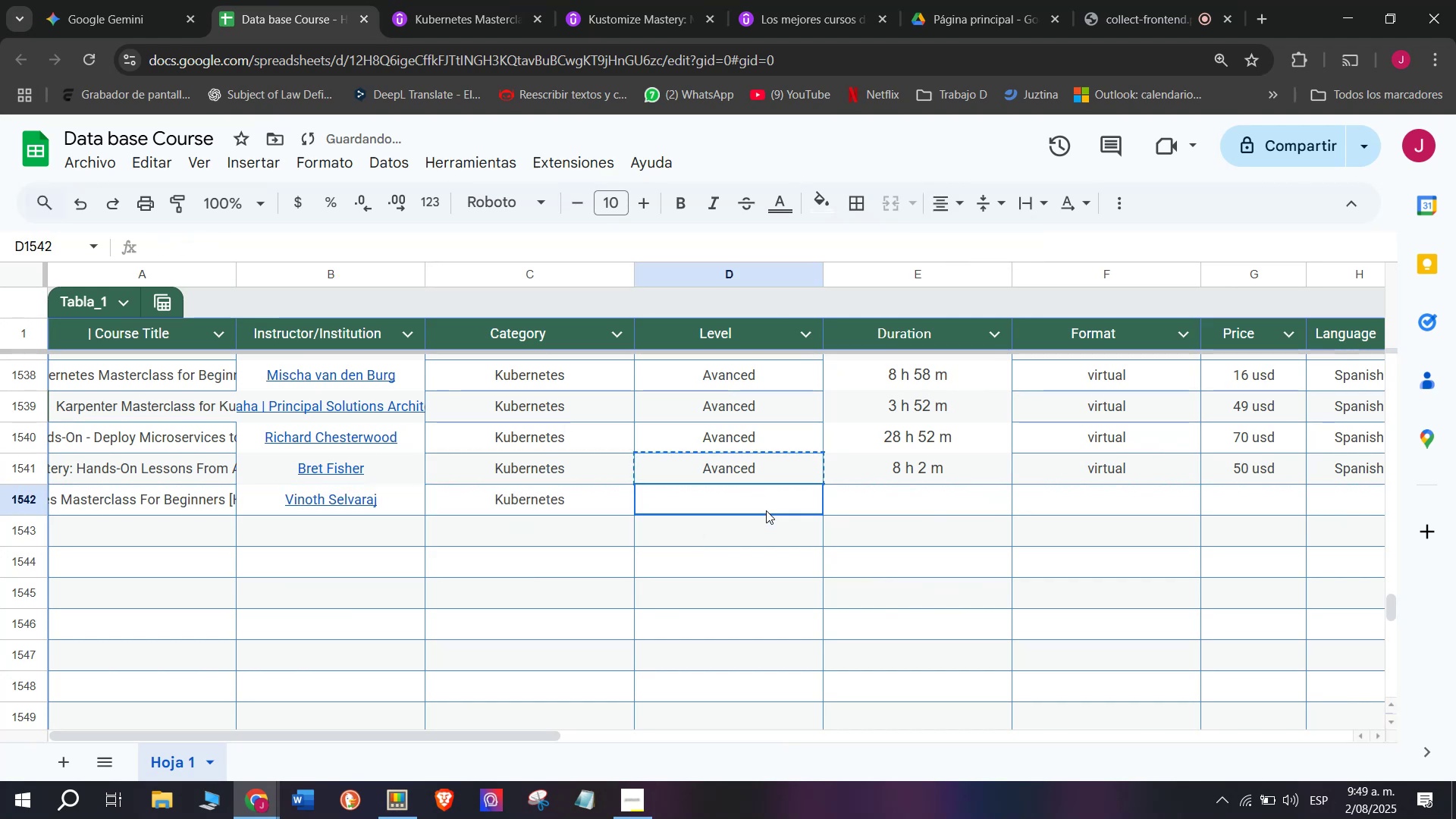 
key(Z)
 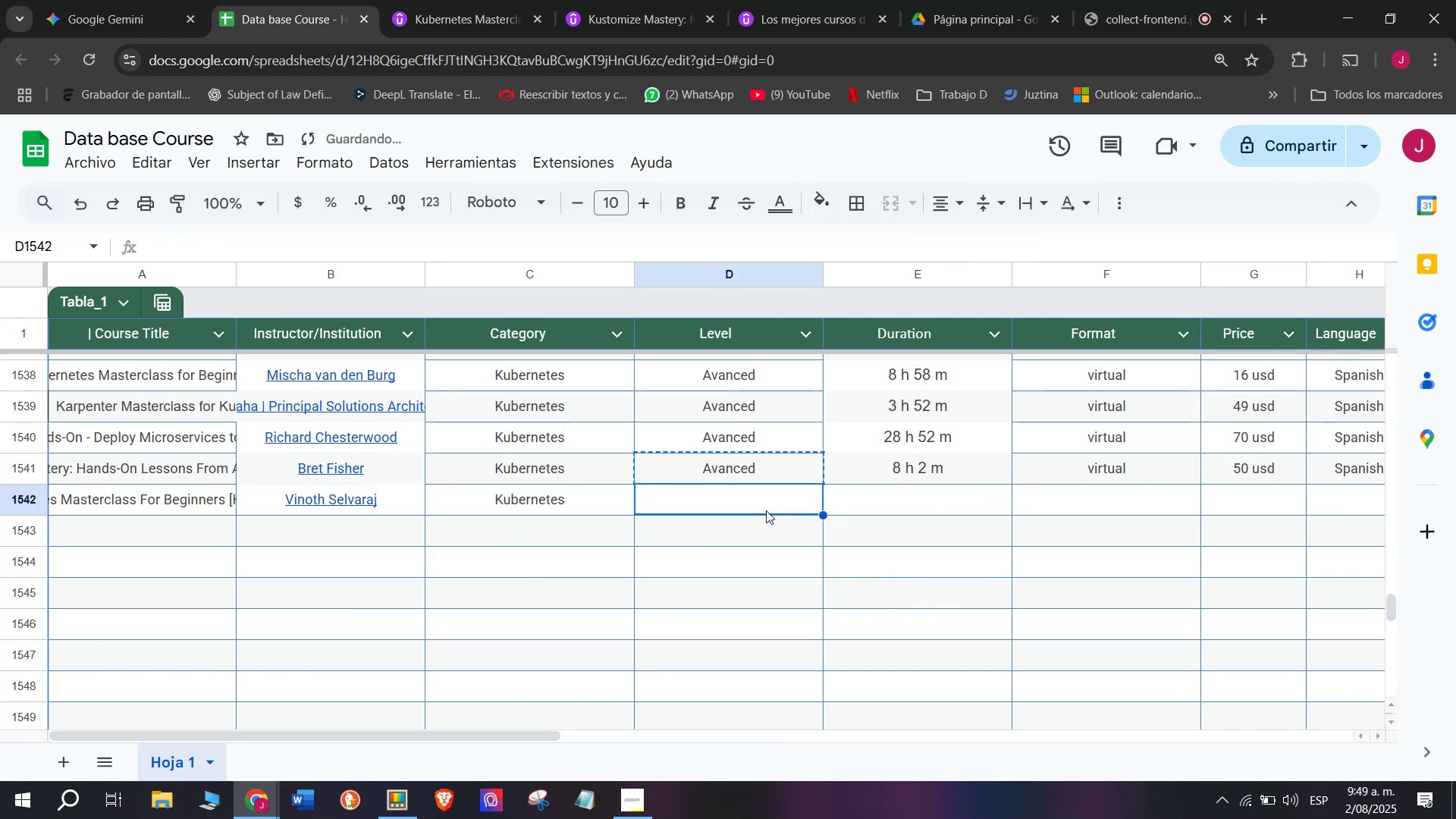 
key(Control+ControlLeft)
 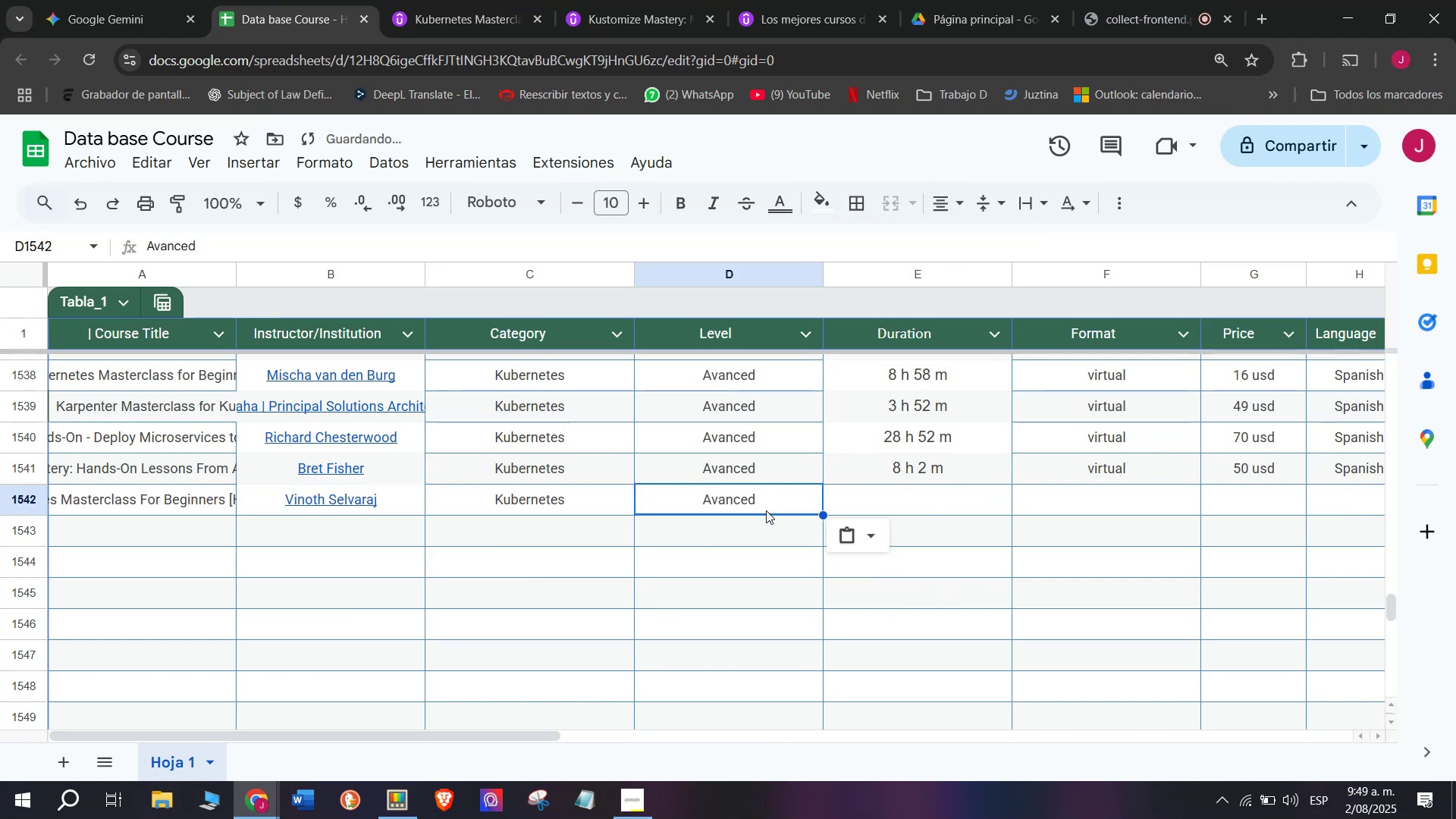 
key(Control+V)
 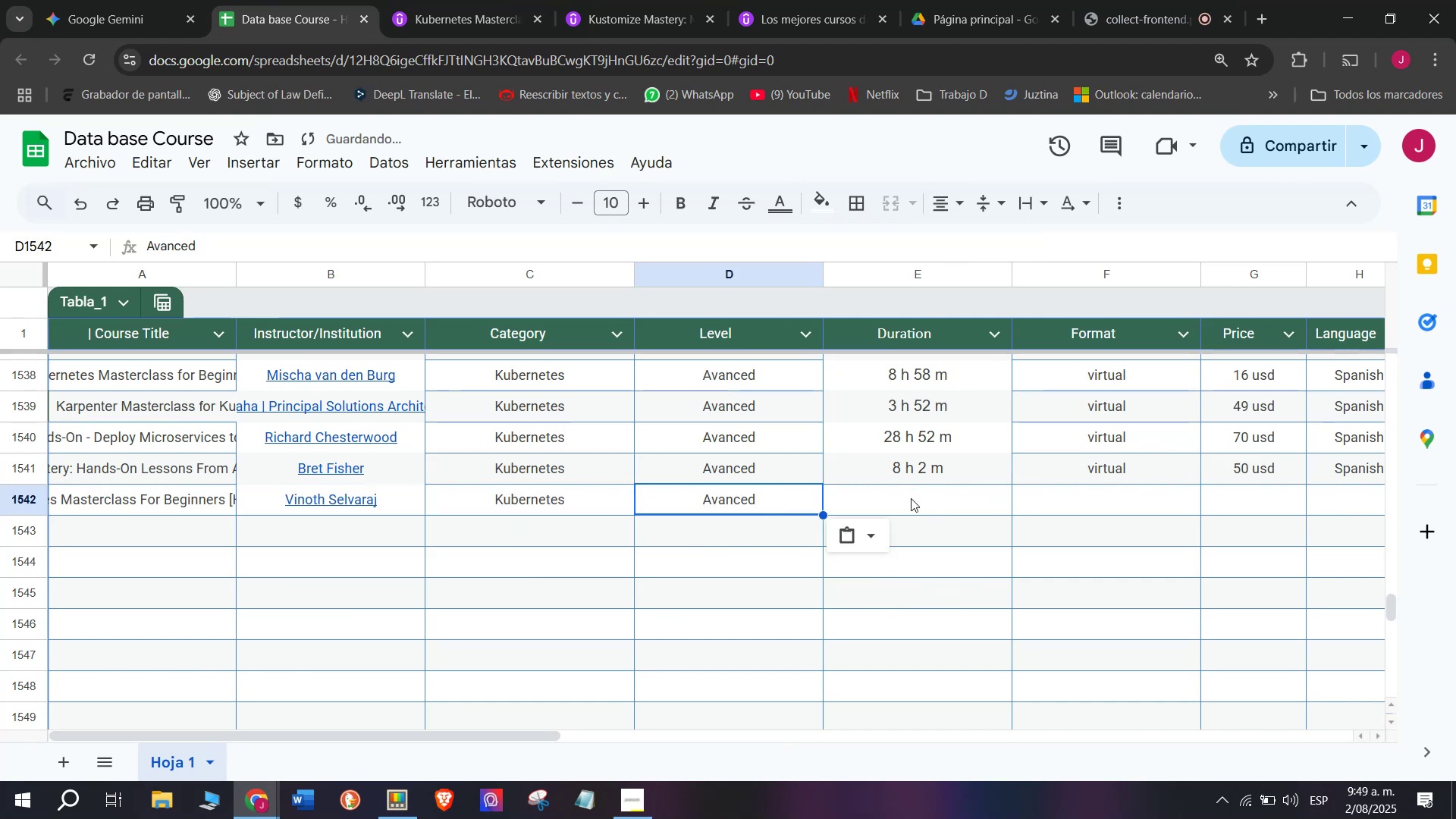 
triple_click([911, 498])
 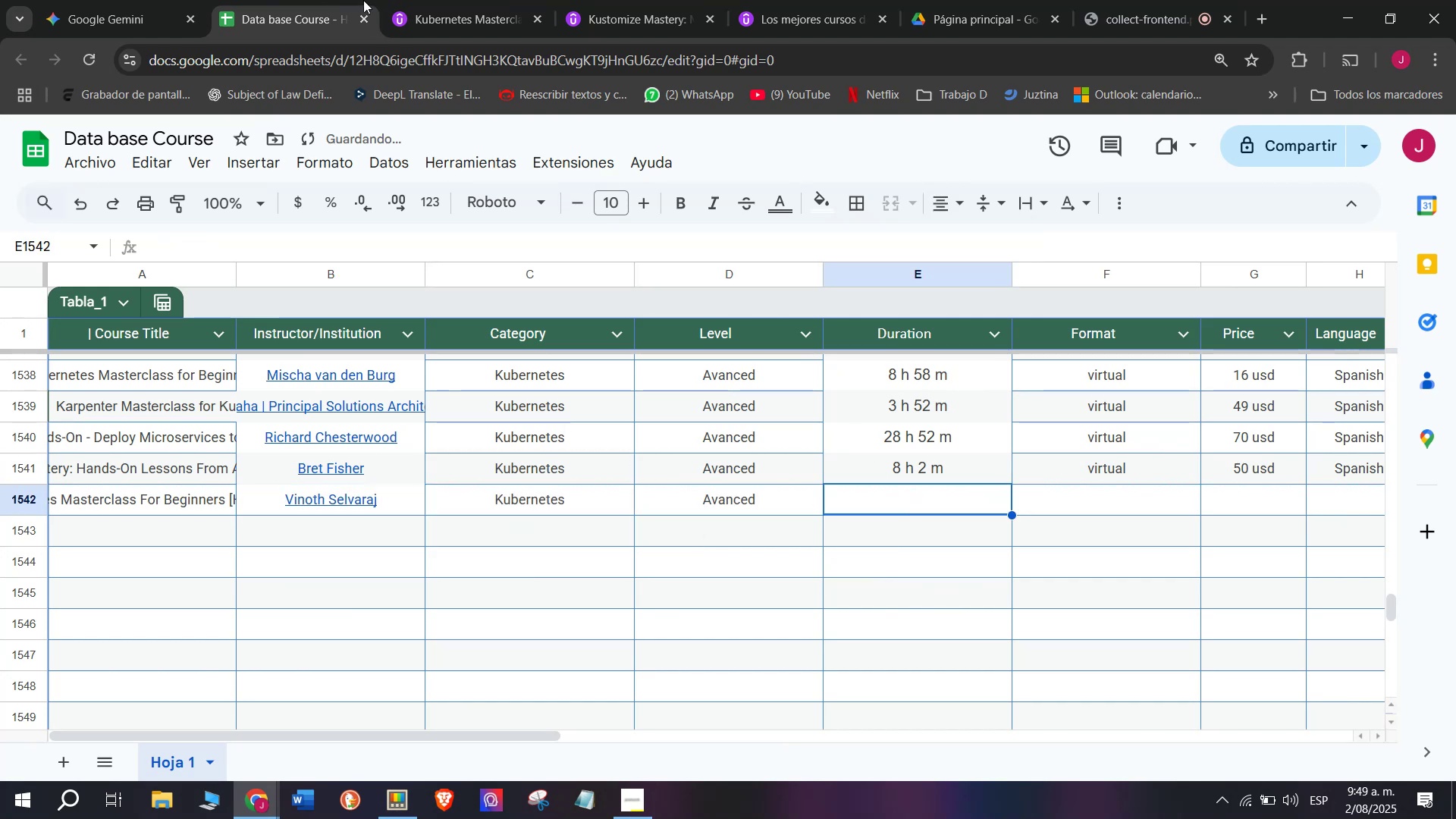 
left_click([483, 0])
 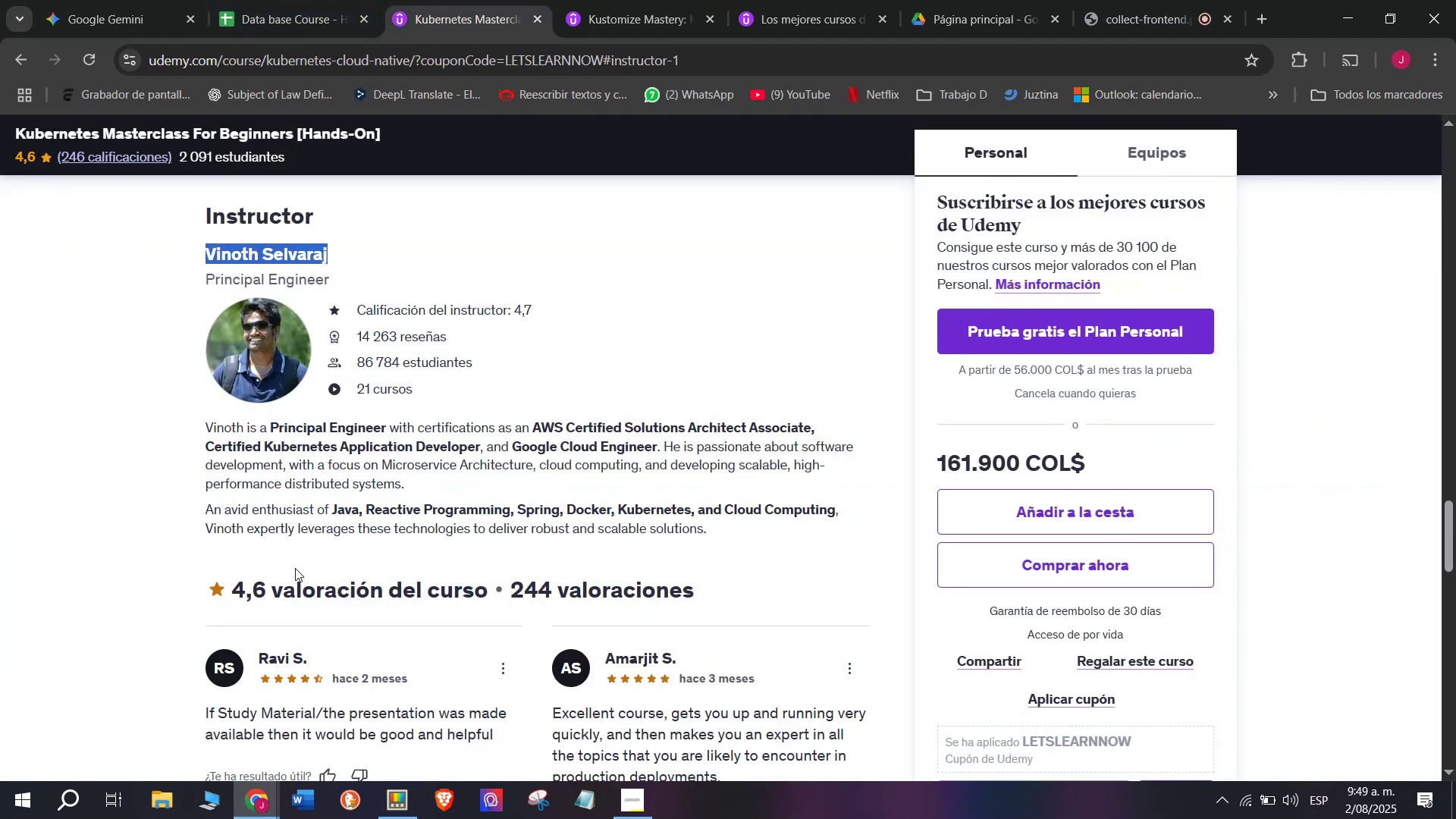 
scroll: coordinate [291, 572], scroll_direction: up, amount: 13.0
 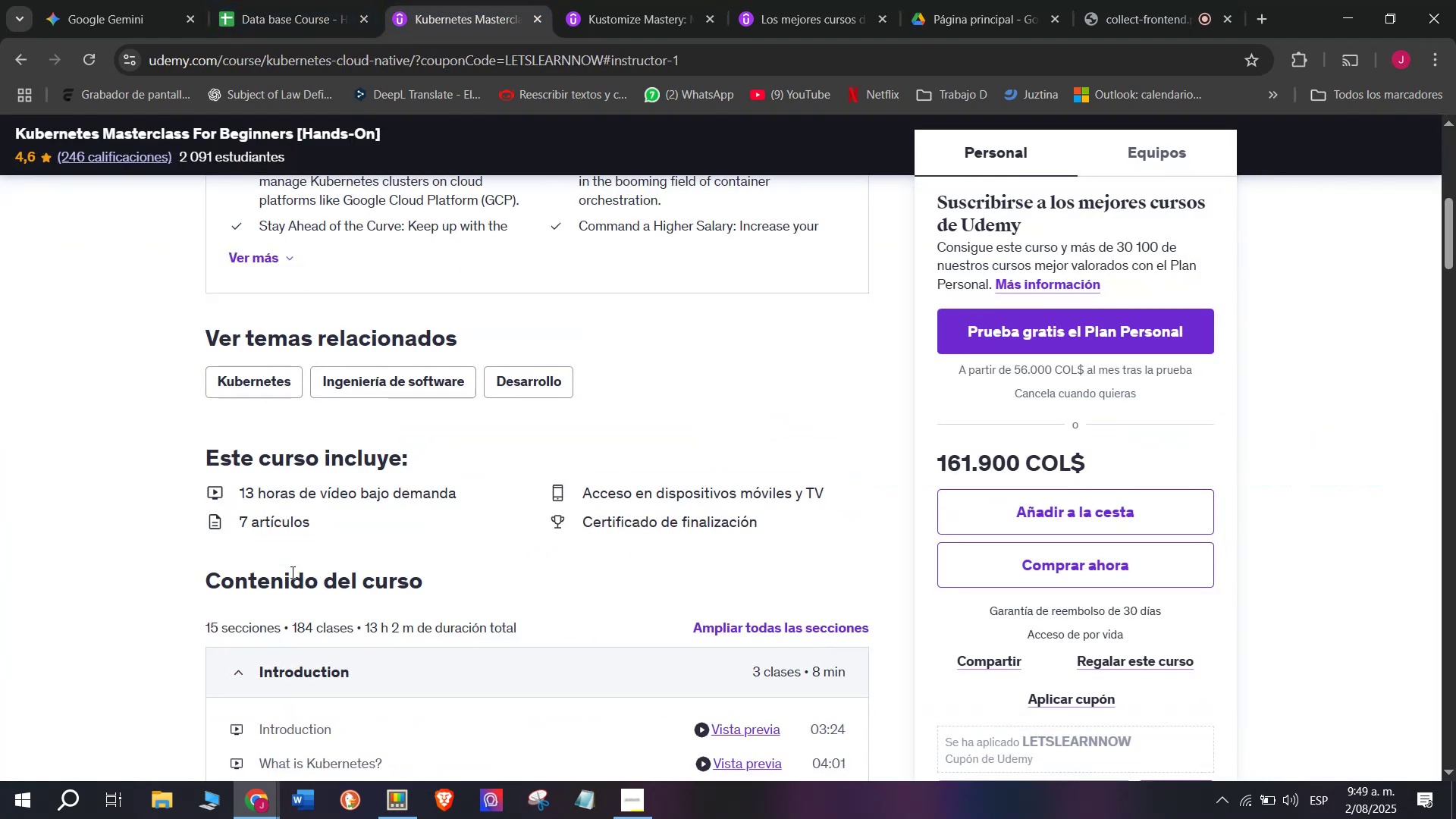 
left_click([278, 0])
 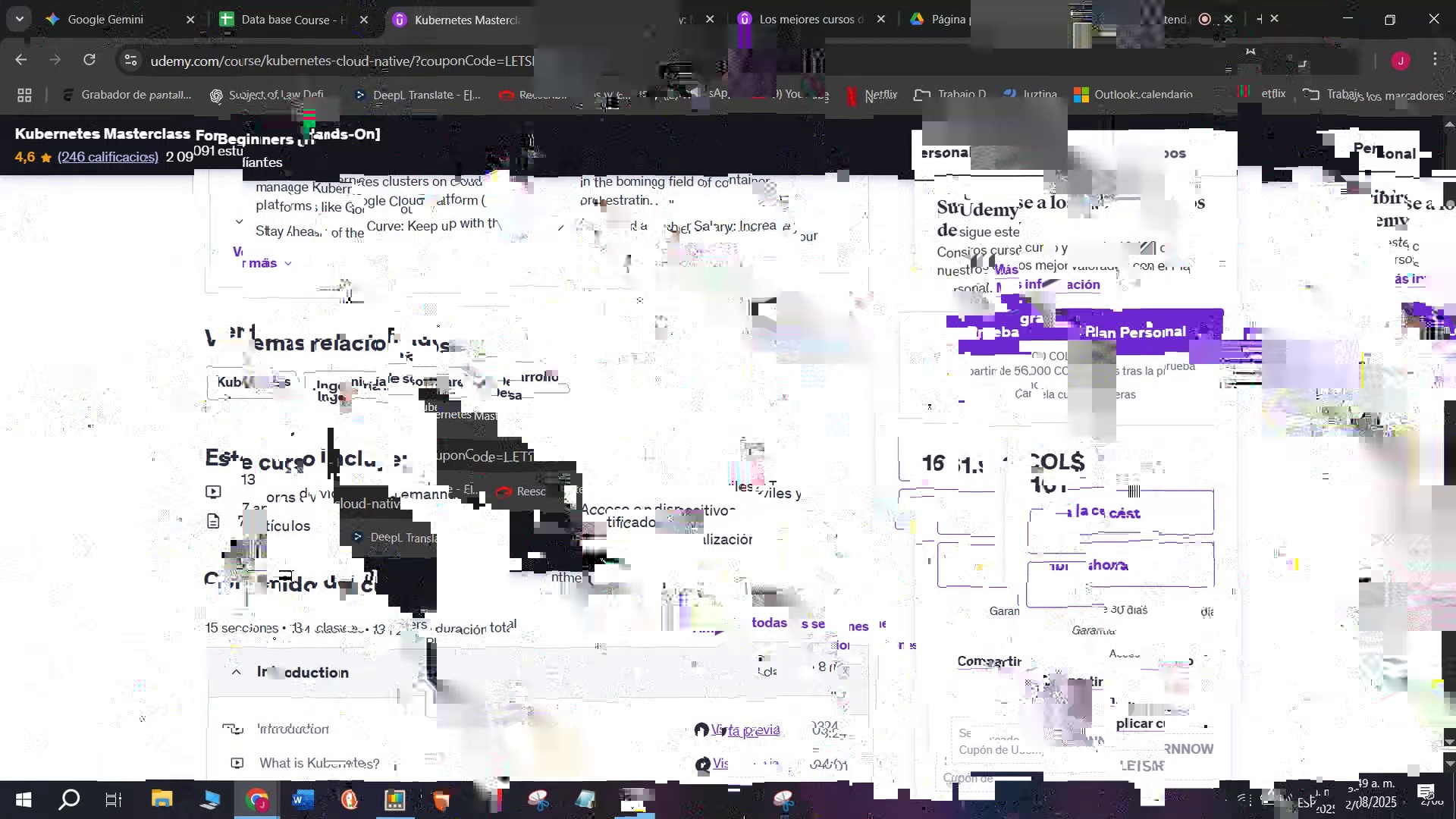 
left_click([466, 0])
 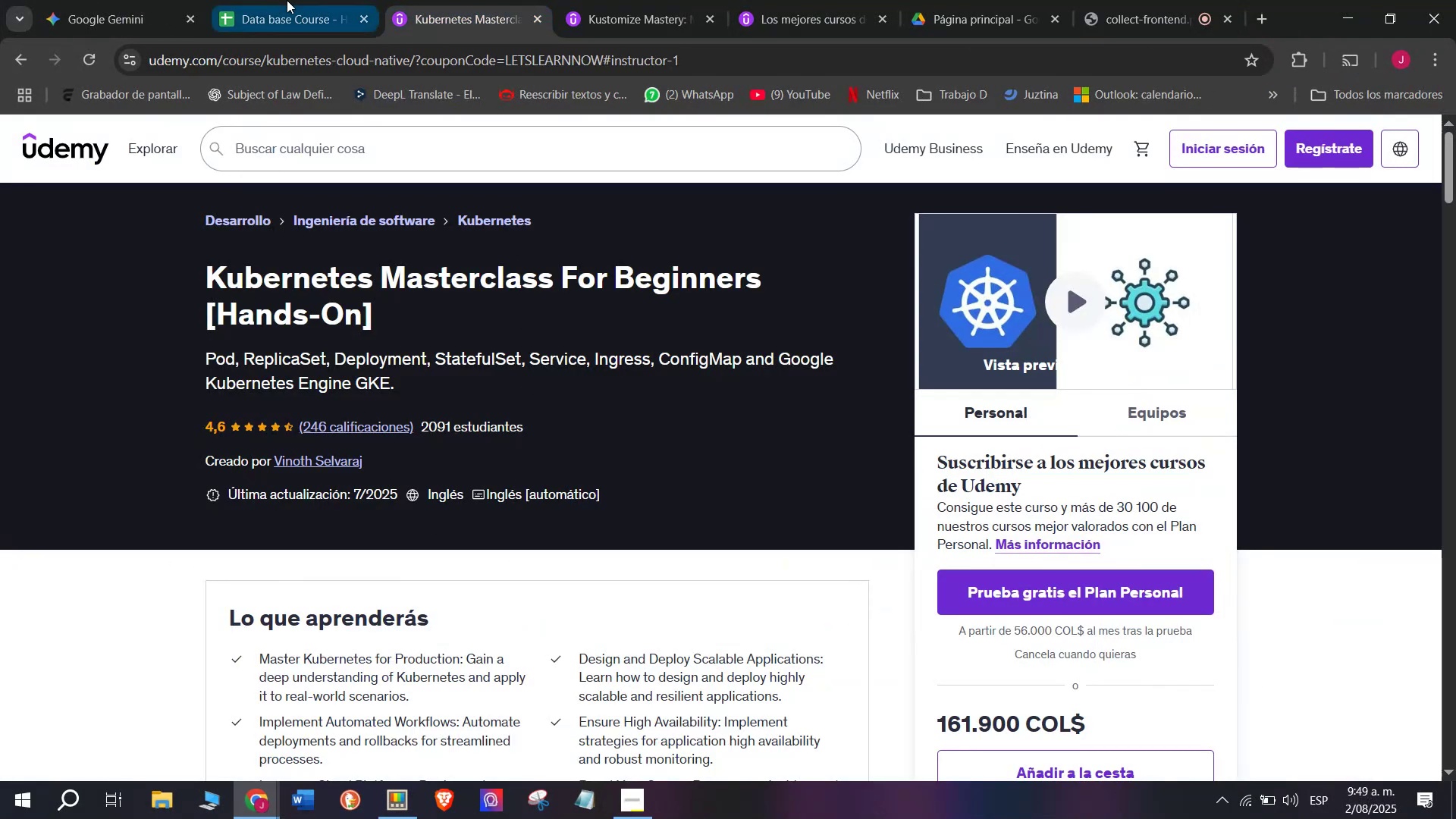 
left_click([276, 0])
 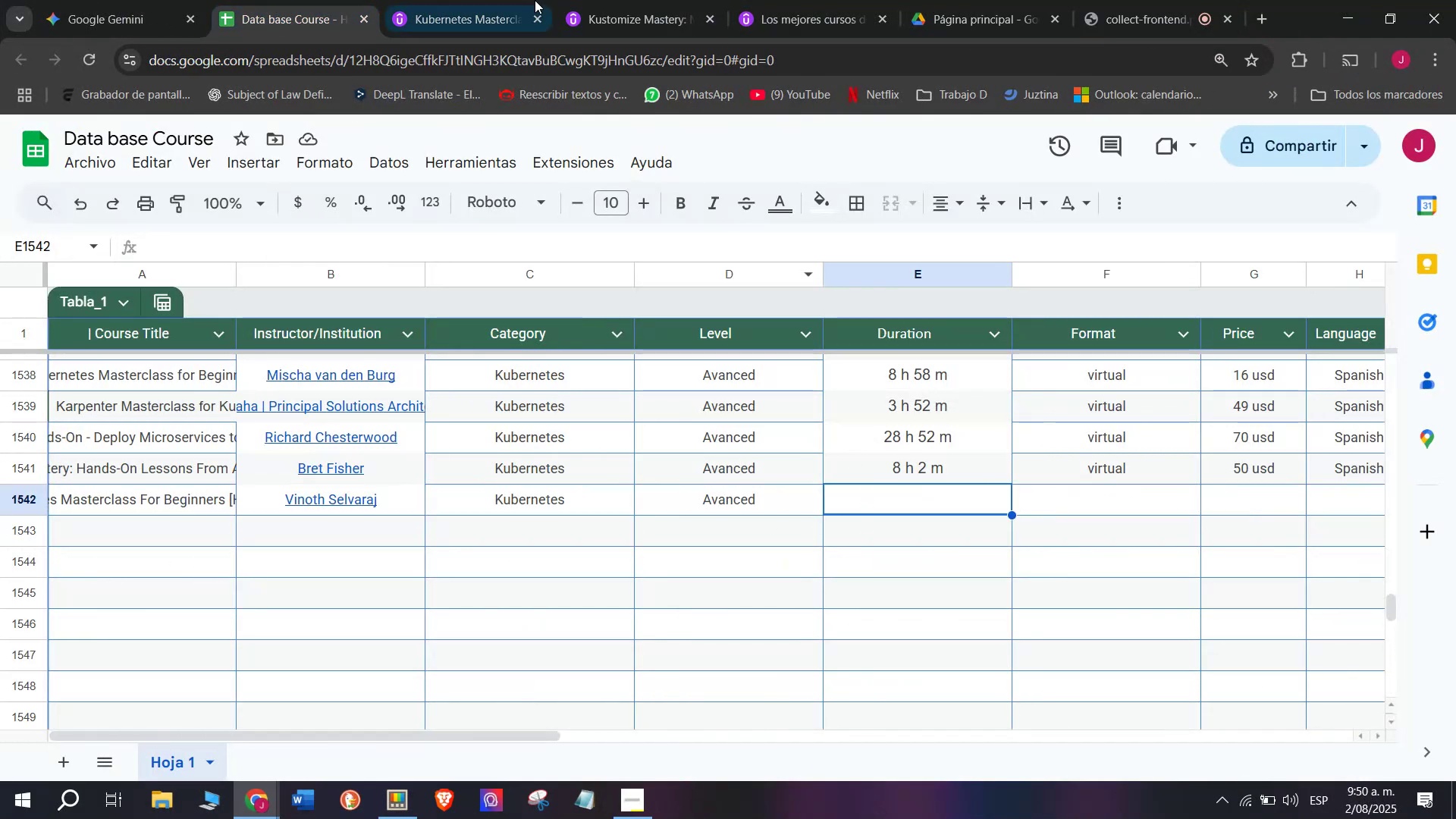 
left_click([476, 0])
 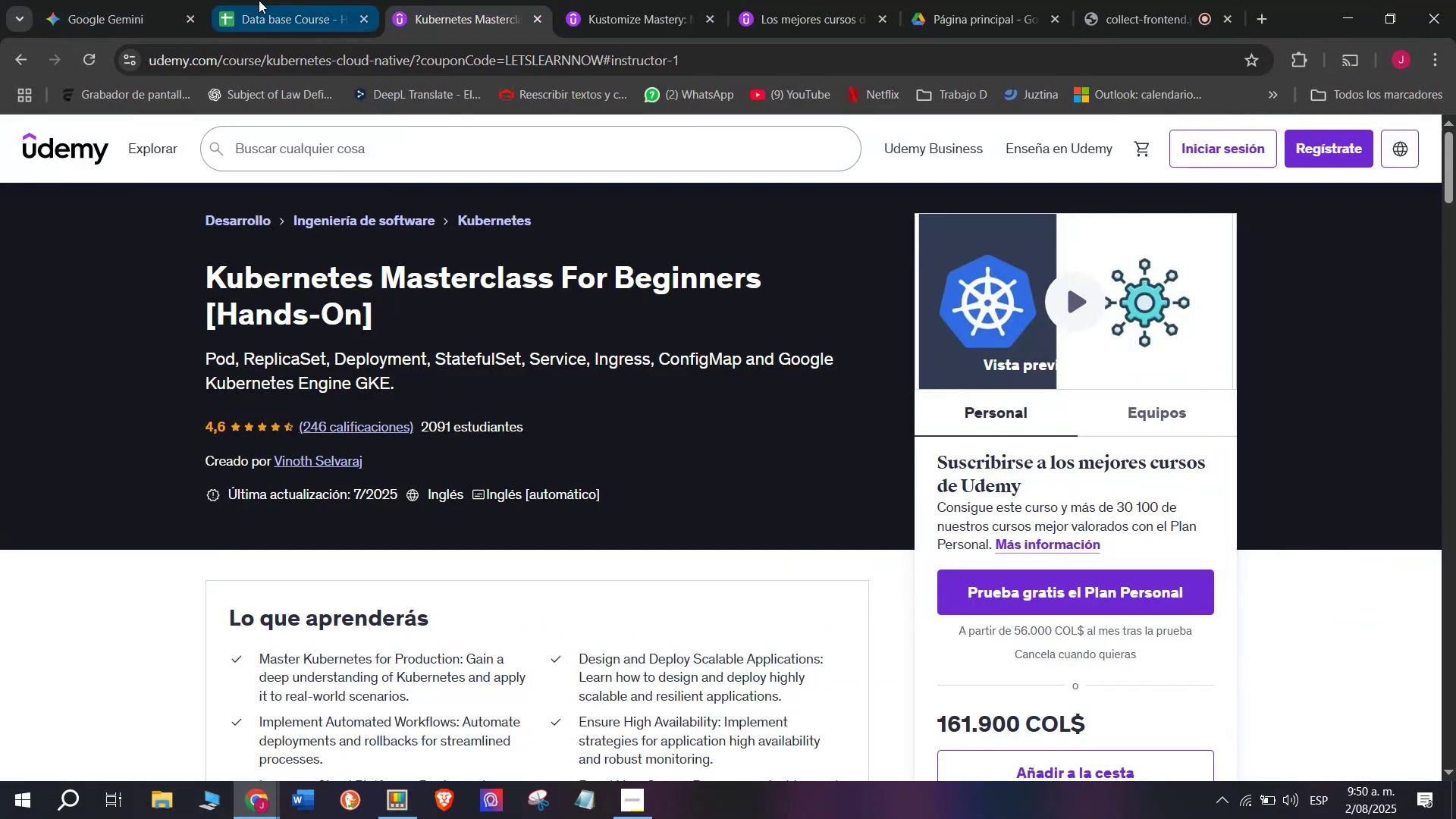 
left_click([259, 0])
 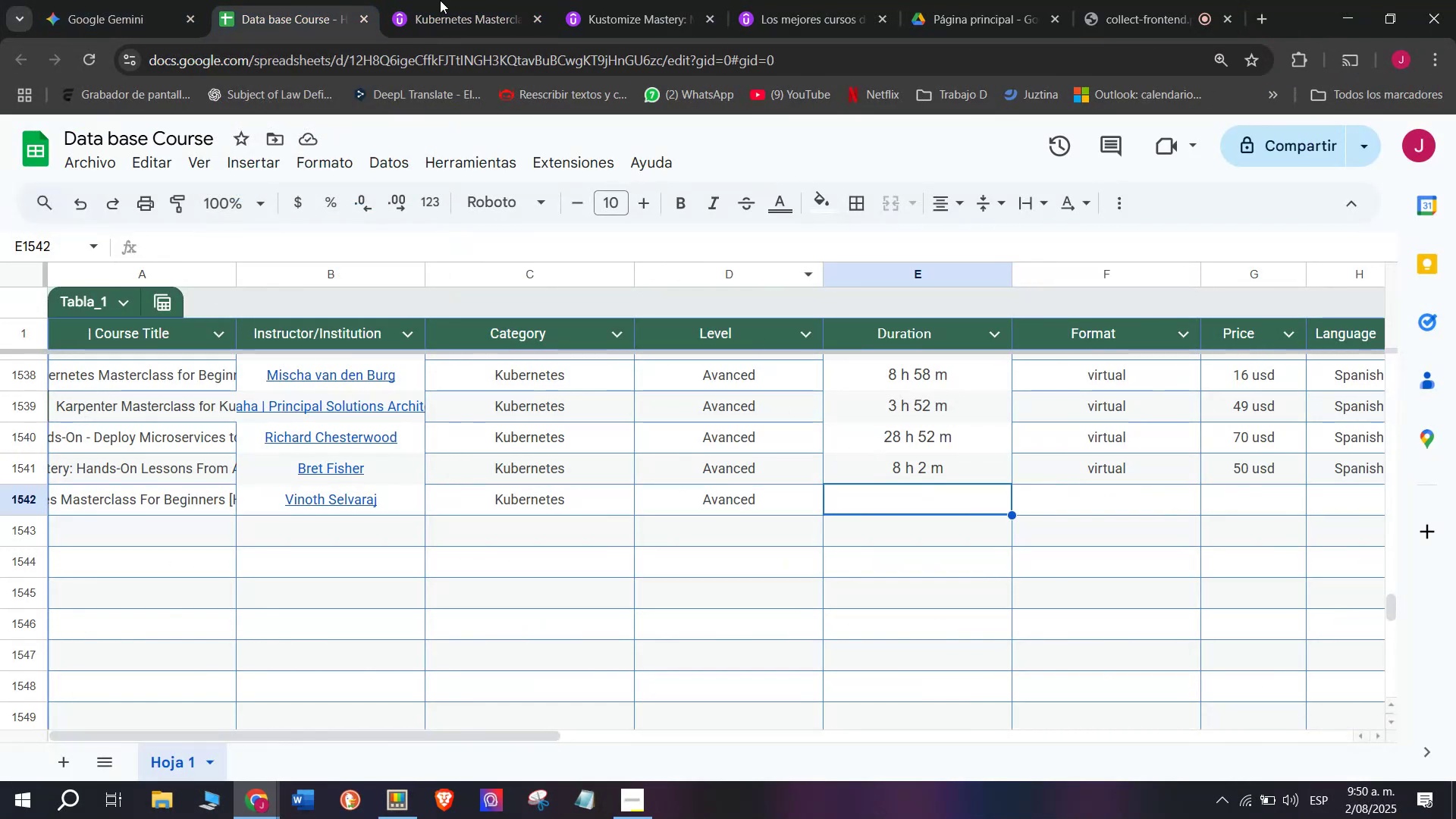 
left_click([457, 0])
 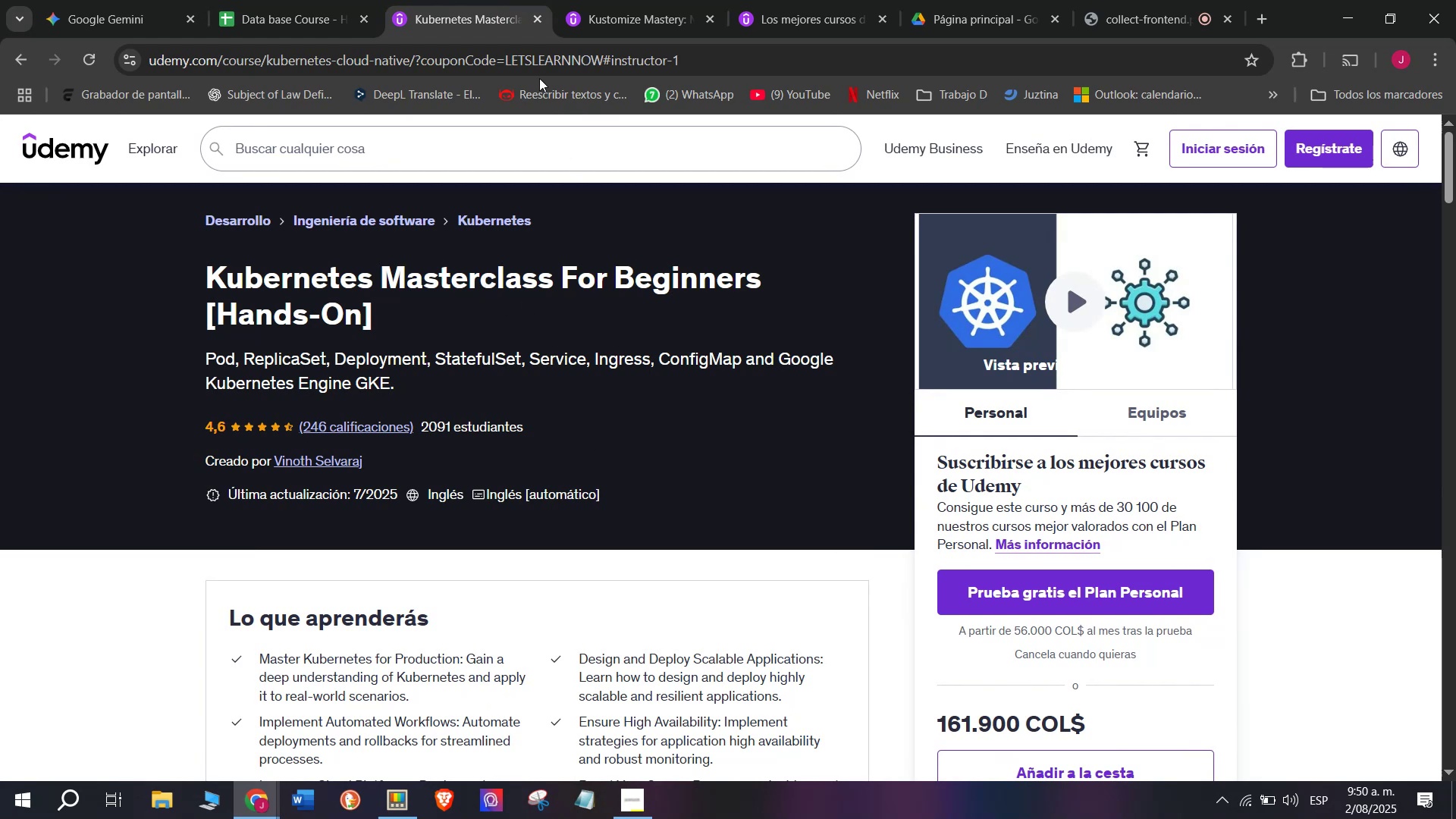 
left_click([329, 0])
 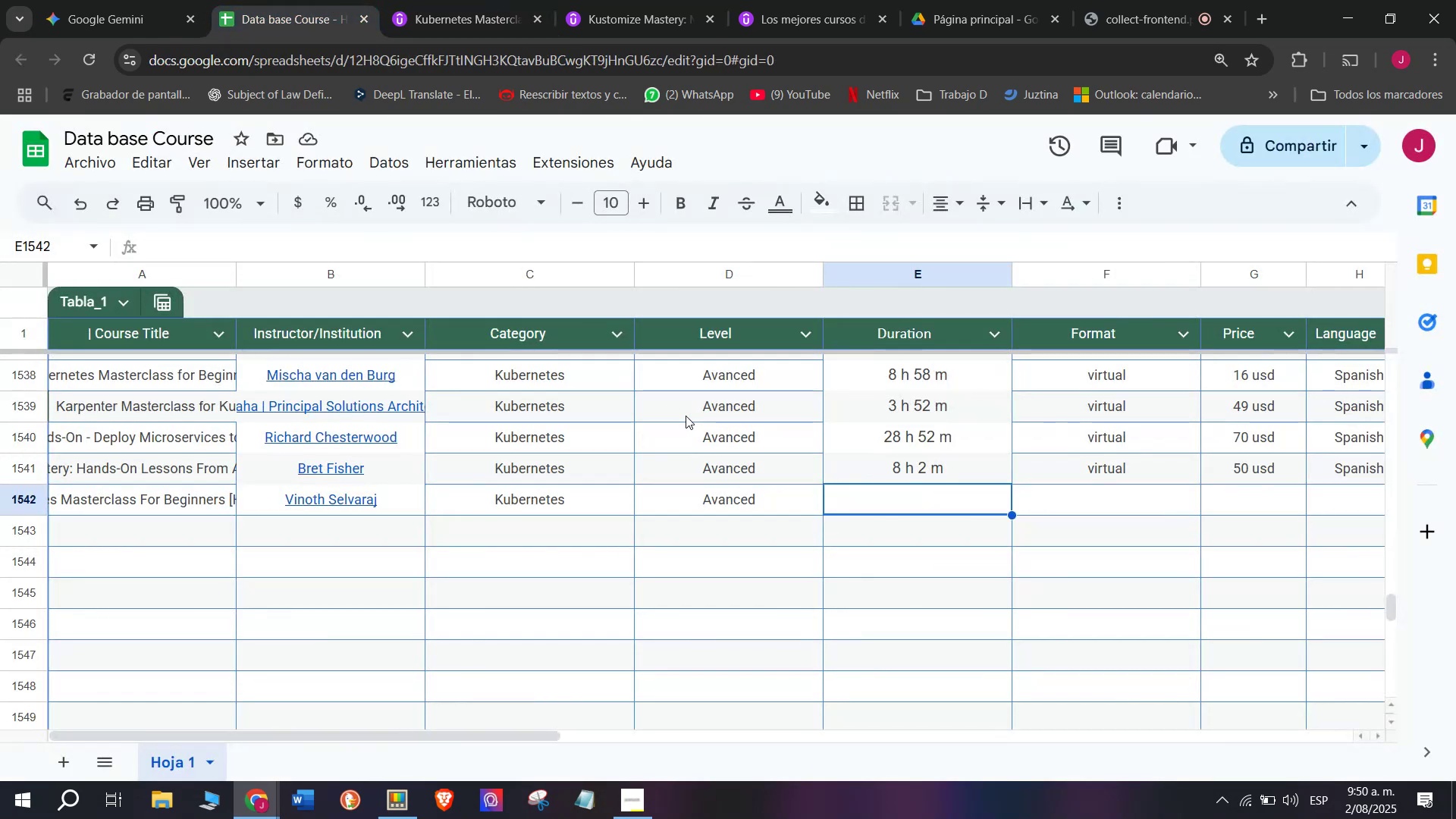 
type(40 u)
key(Backspace)
key(Backspace)
key(Backspace)
key(Backspace)
 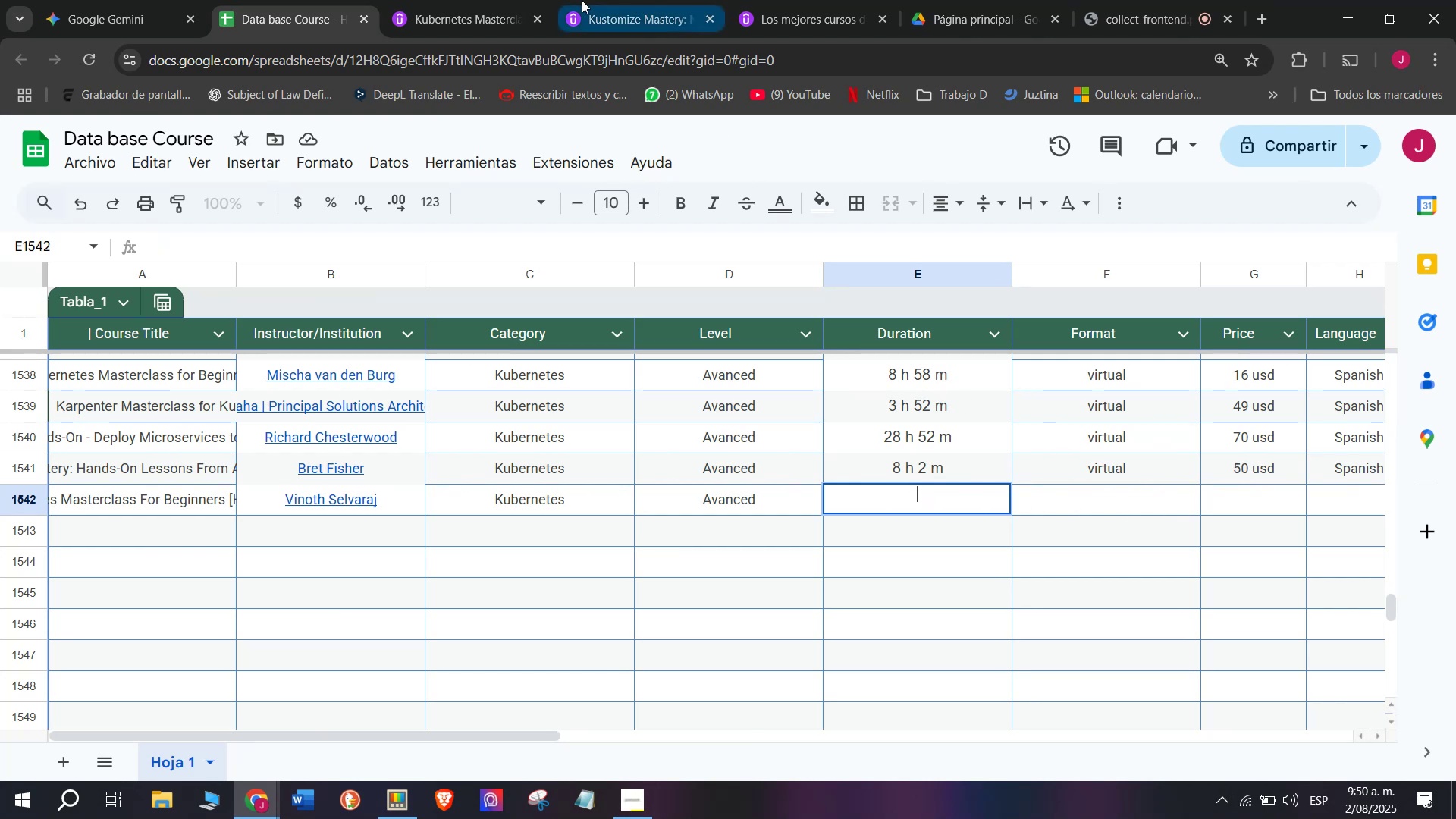 
left_click([516, 0])
 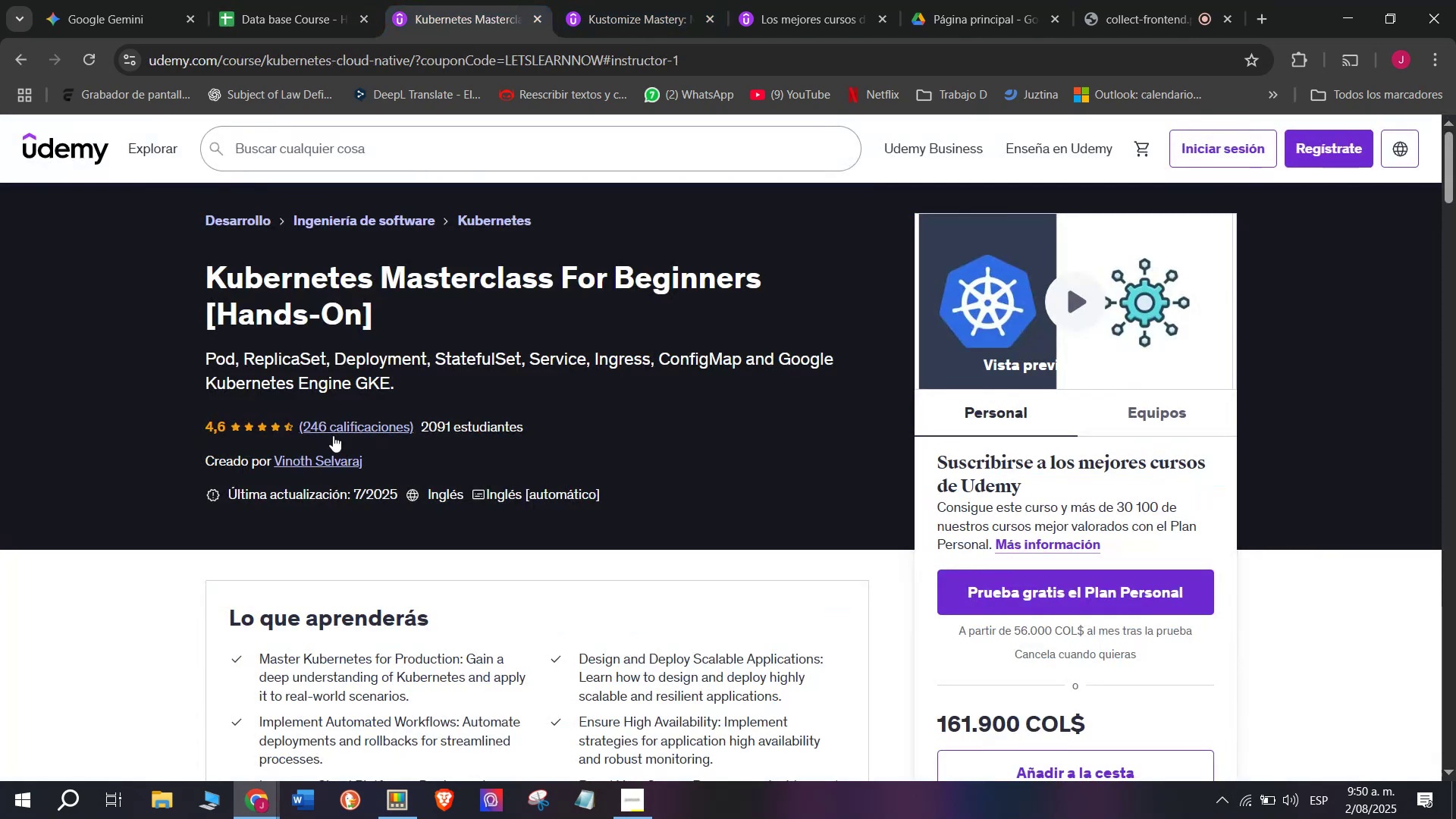 
scroll: coordinate [331, 461], scroll_direction: down, amount: 3.0
 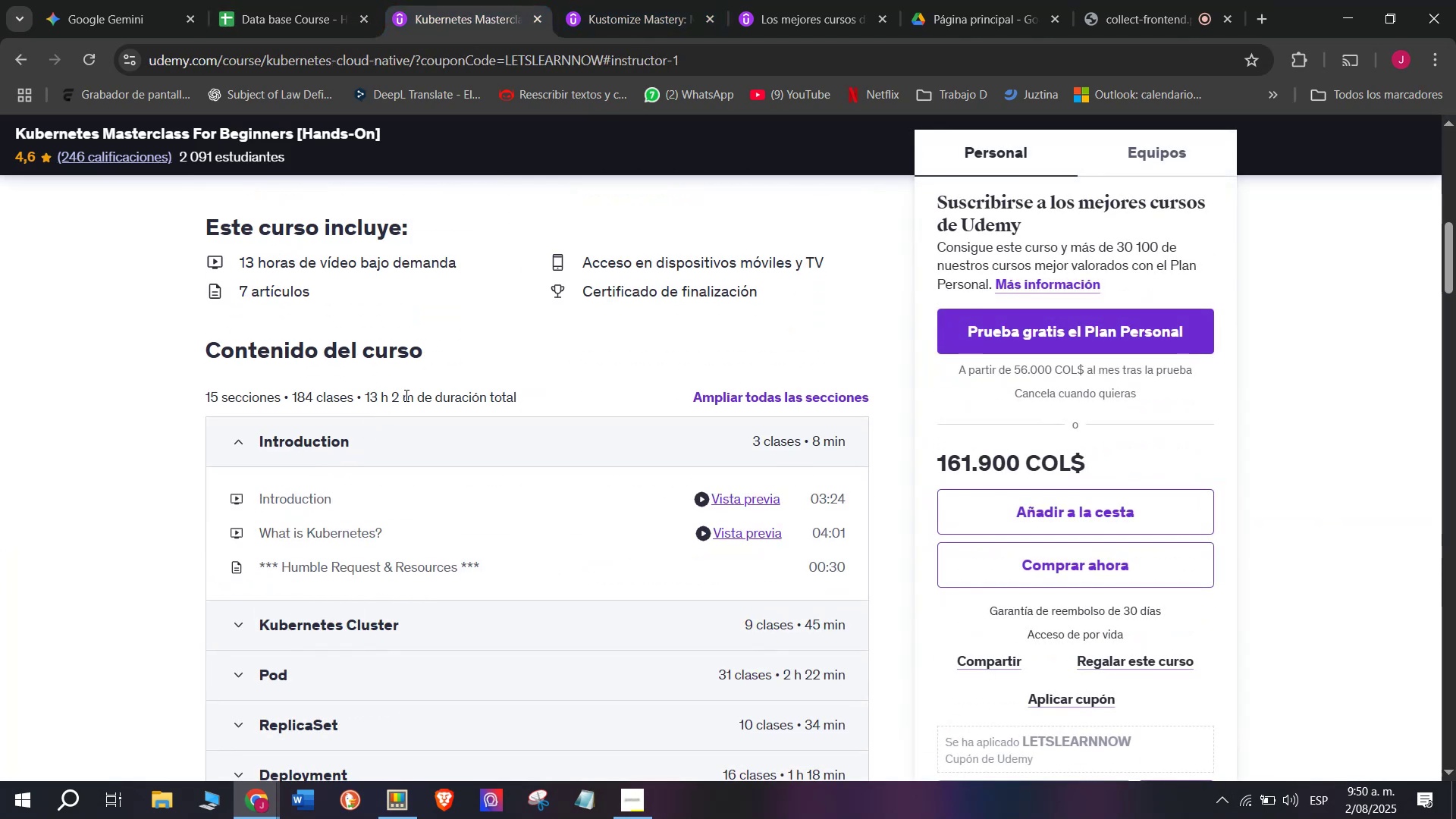 
left_click_drag(start_coordinate=[414, 401], to_coordinate=[367, 391])
 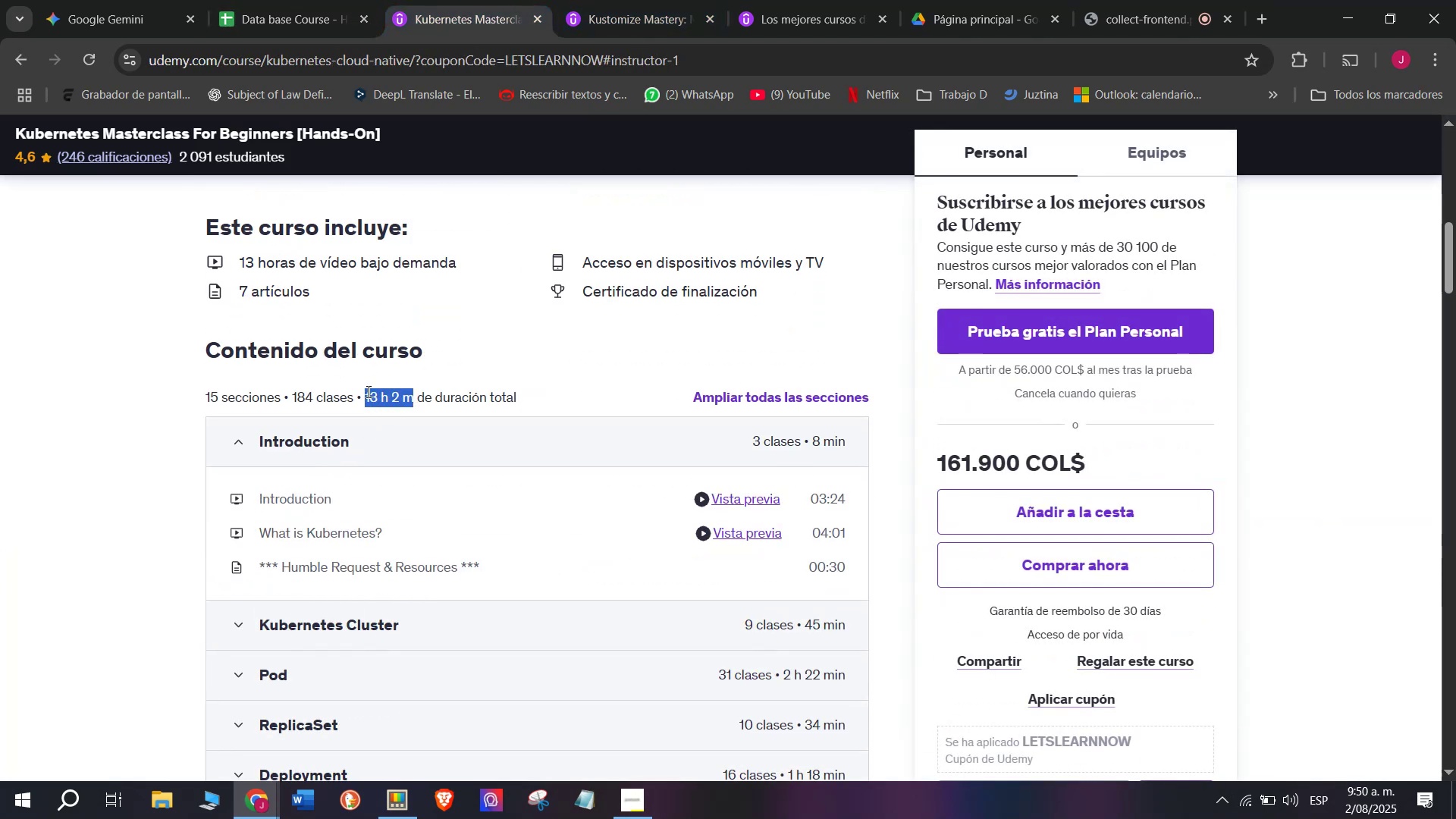 
key(Control+ControlLeft)
 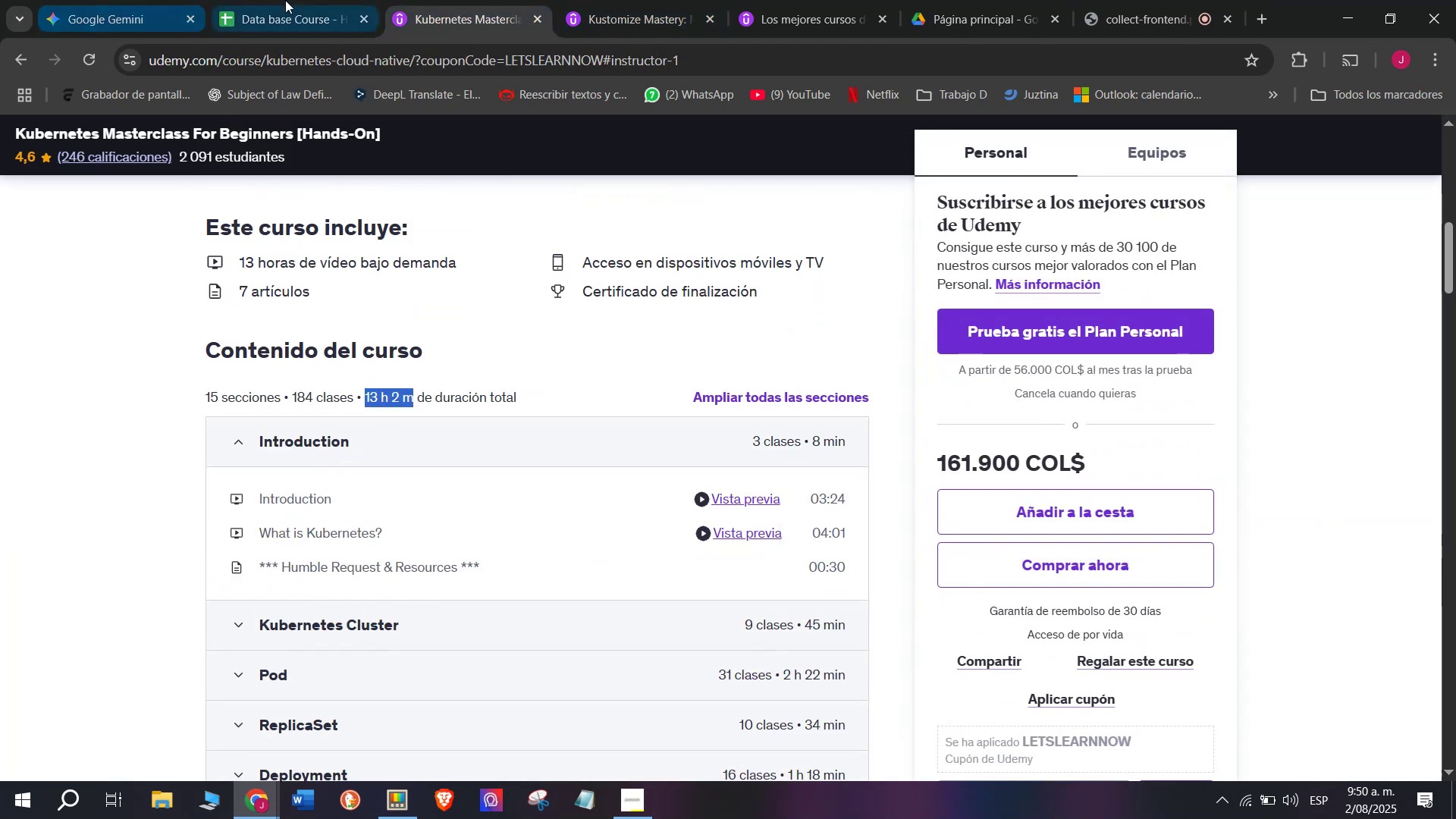 
key(Break)
 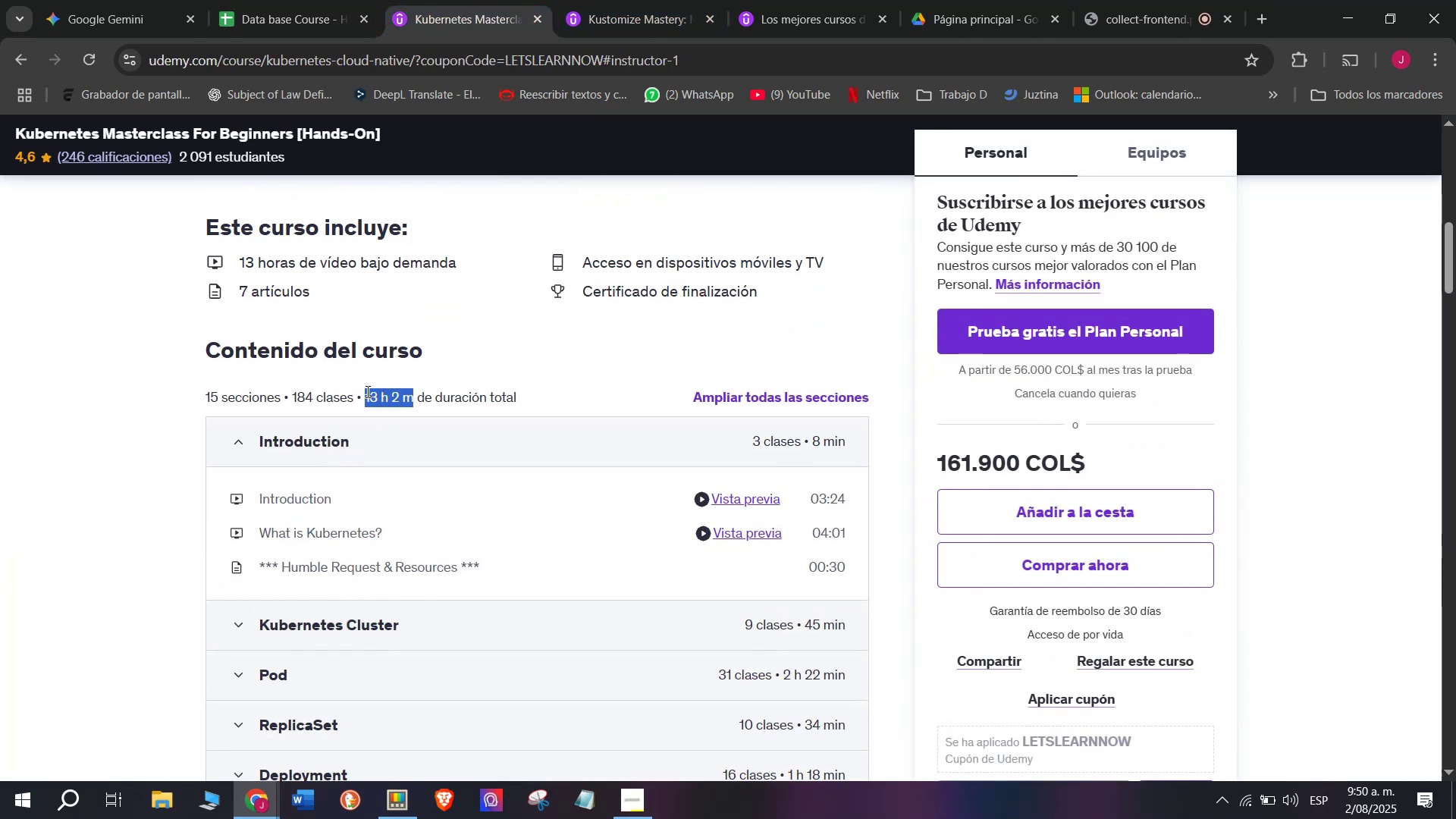 
key(Control+C)
 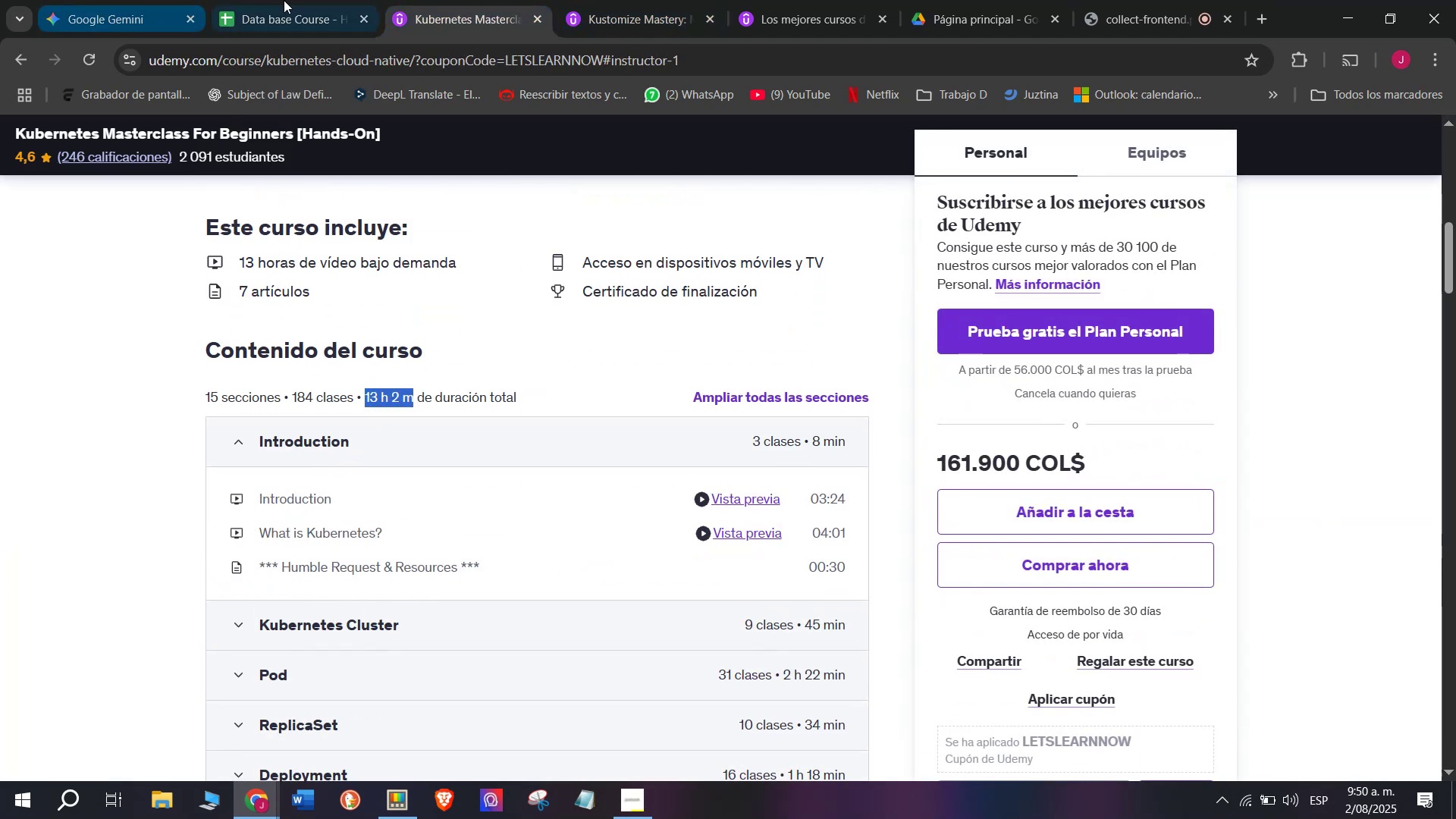 
left_click([285, 0])
 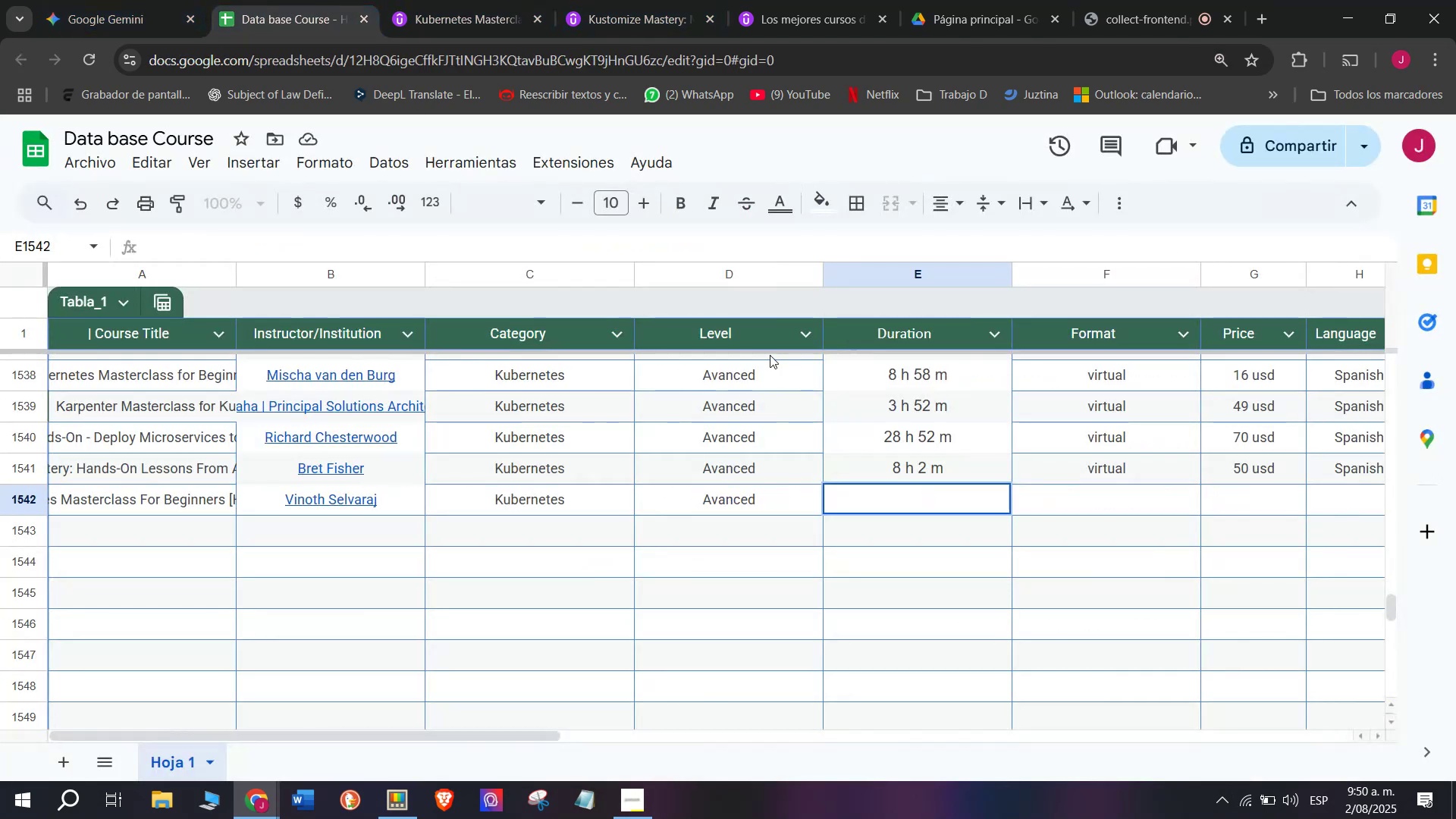 
key(Z)
 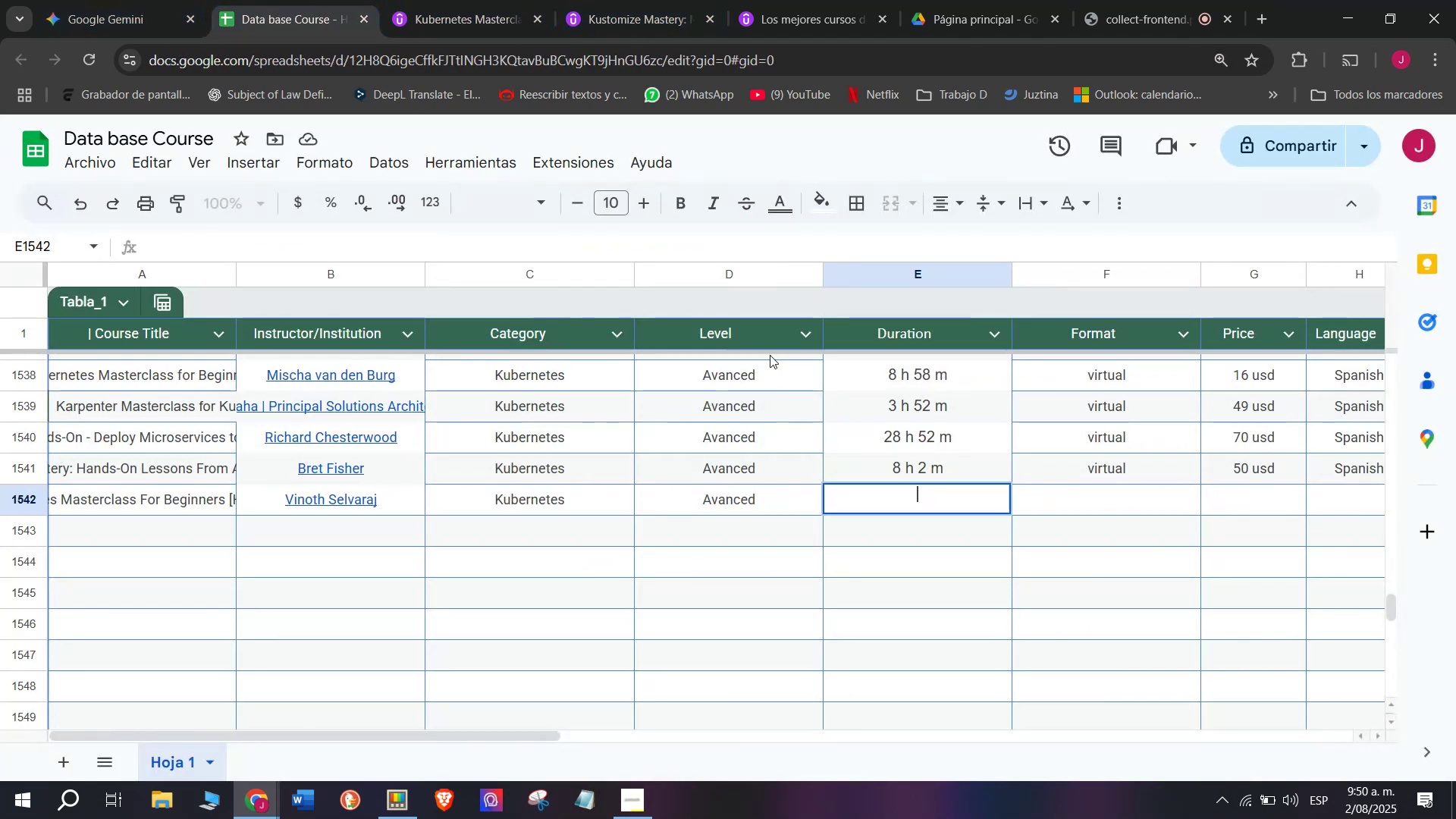 
key(Control+ControlLeft)
 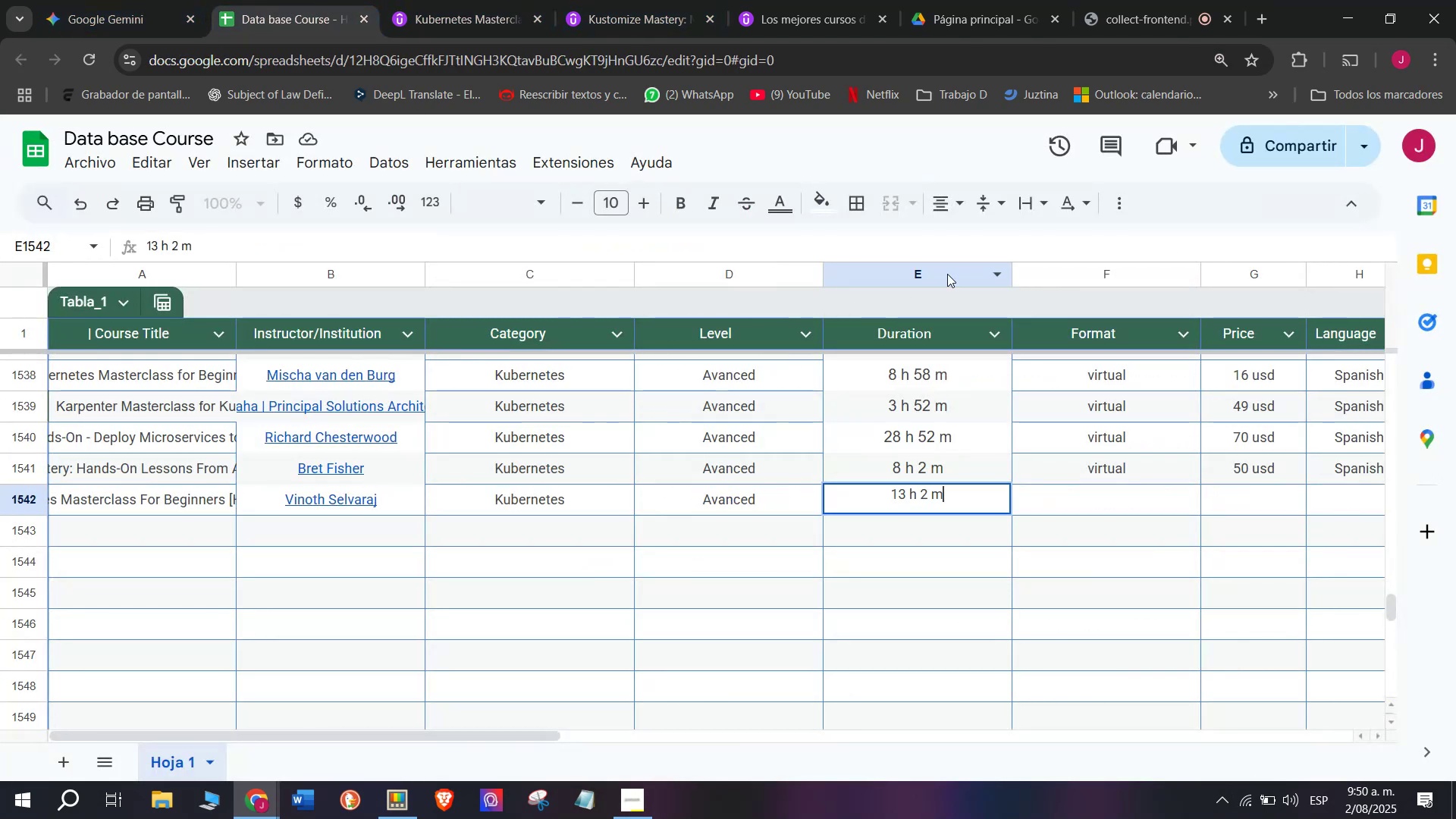 
key(Control+V)
 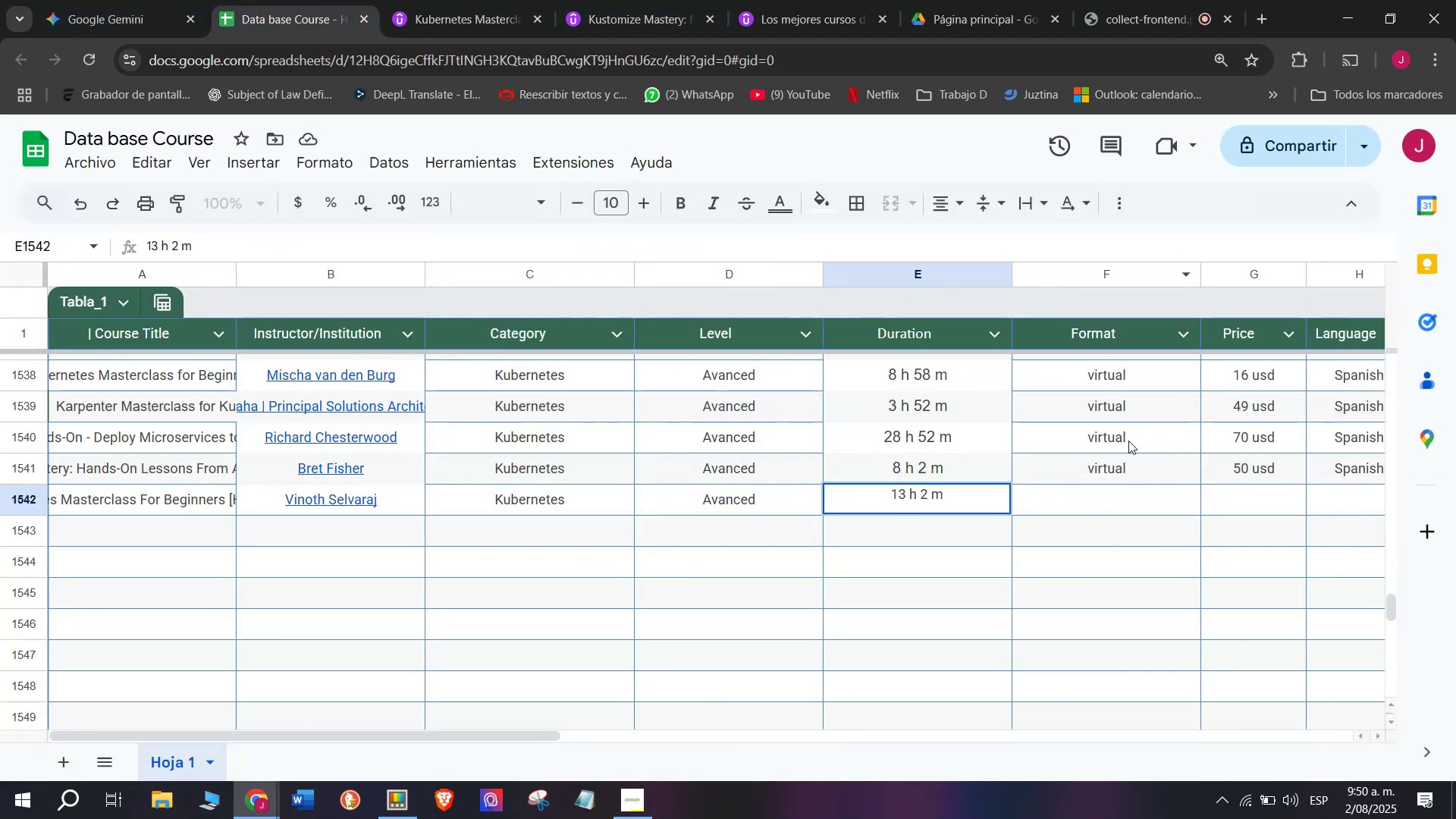 
left_click([1132, 471])
 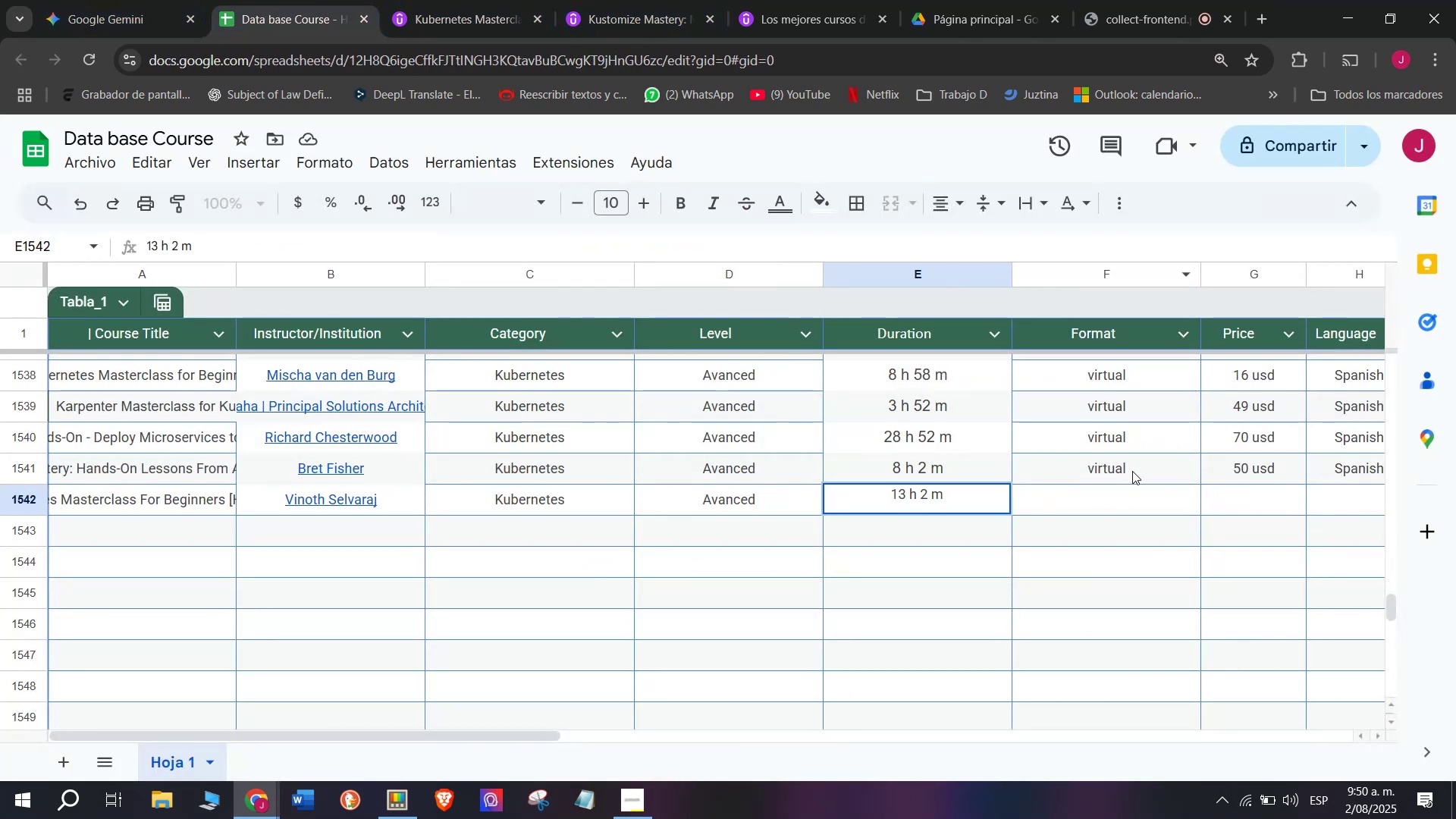 
key(Control+ControlLeft)
 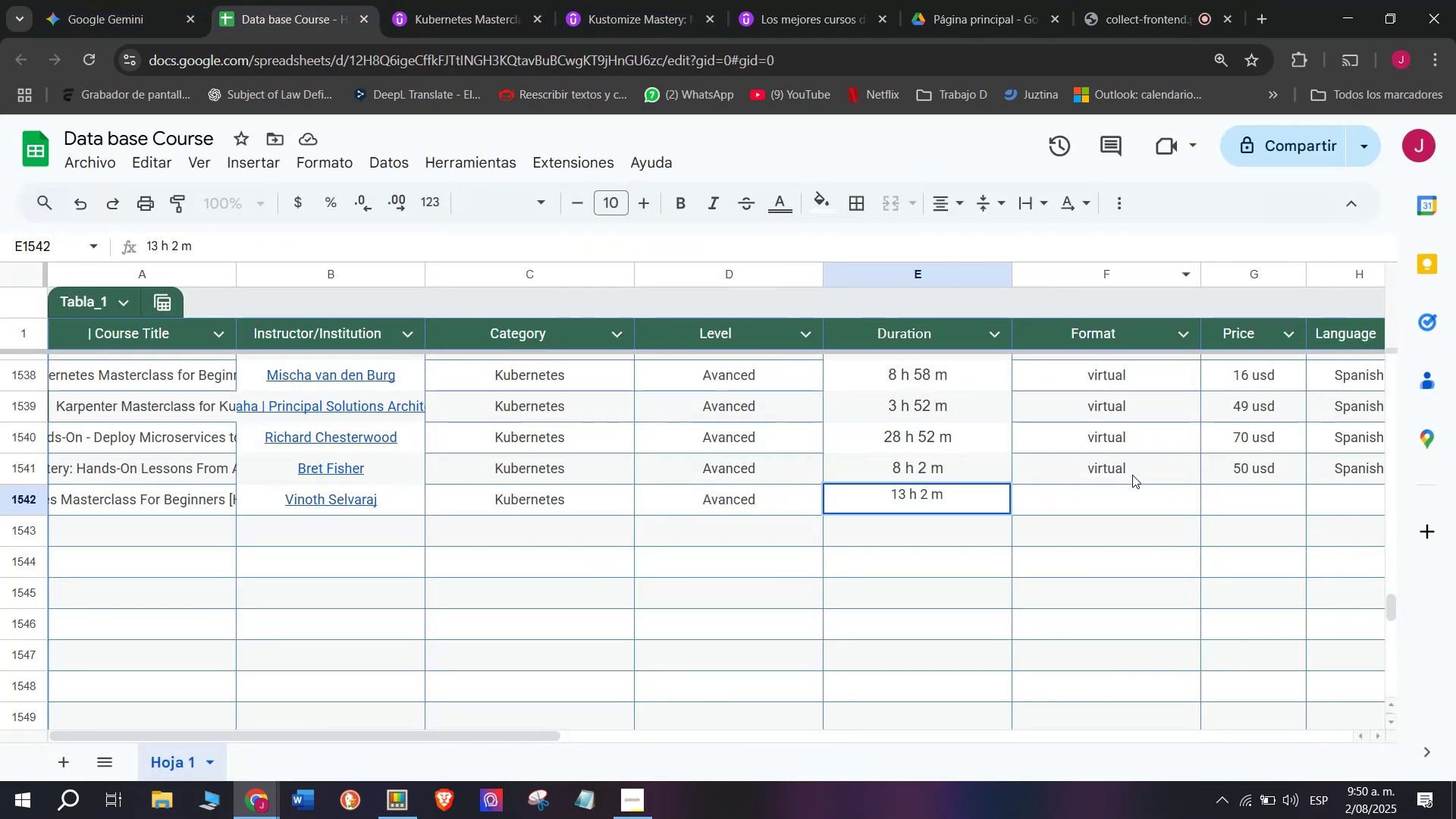 
key(Break)
 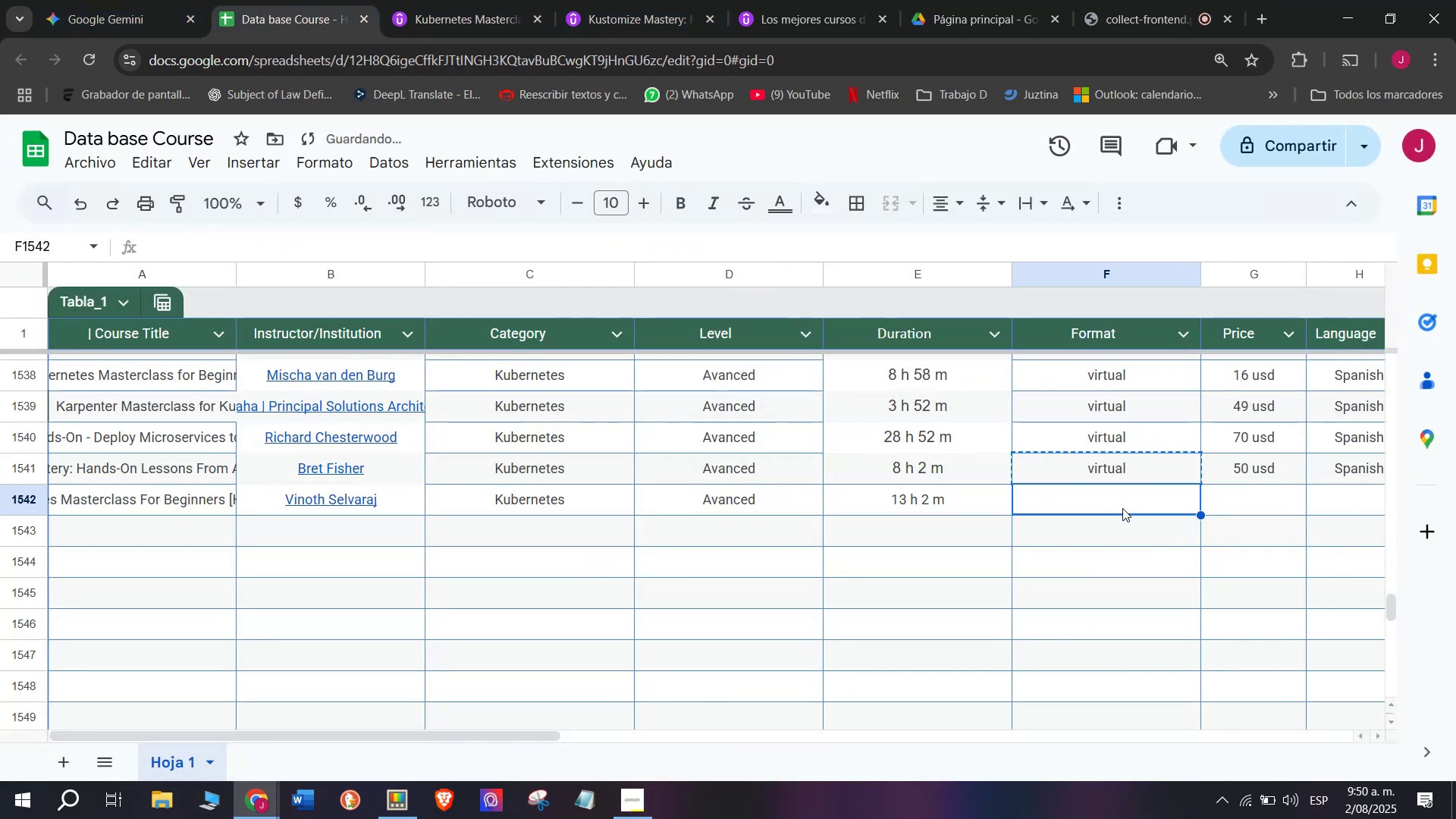 
key(Control+C)
 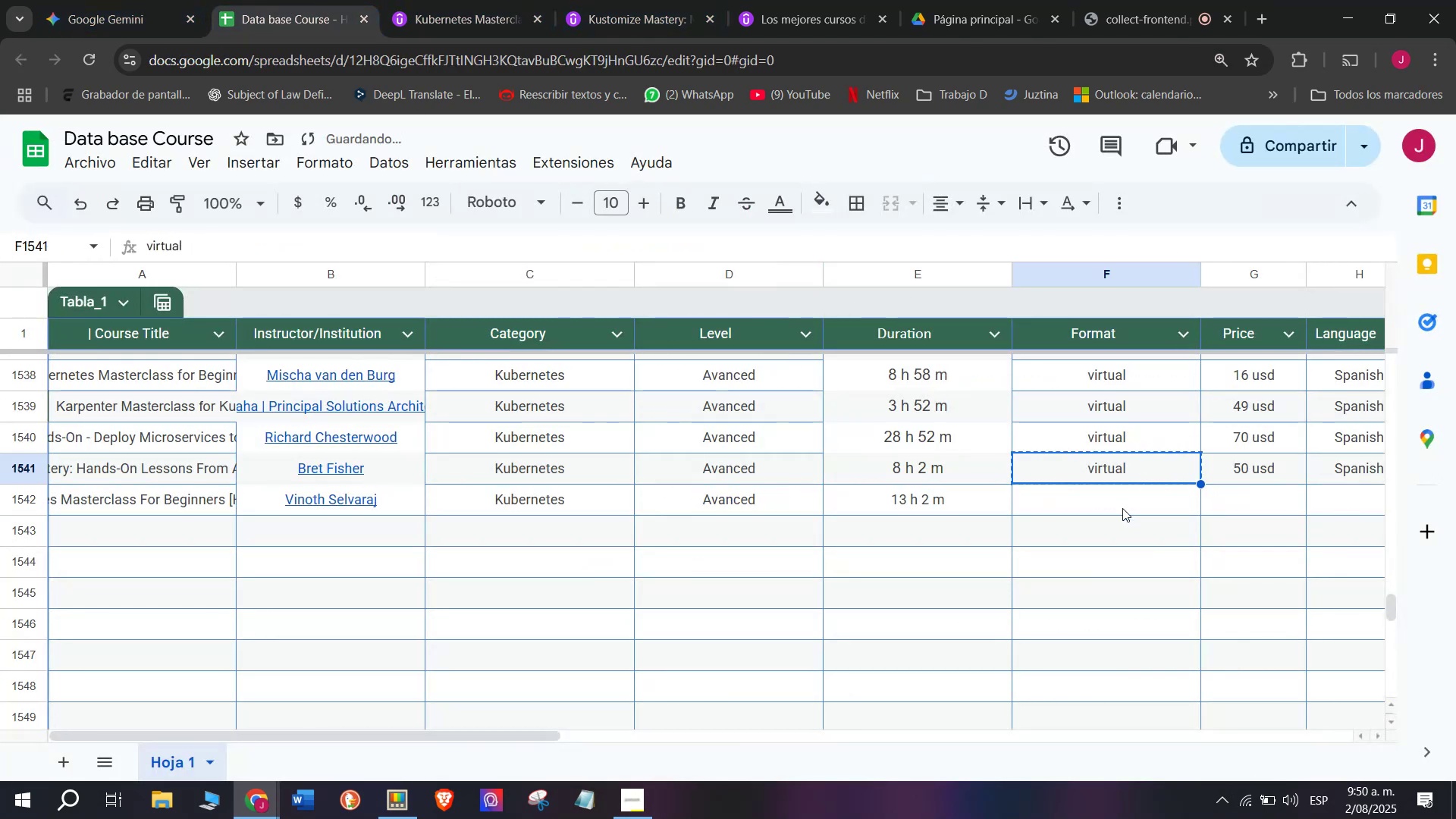 
double_click([1122, 508])
 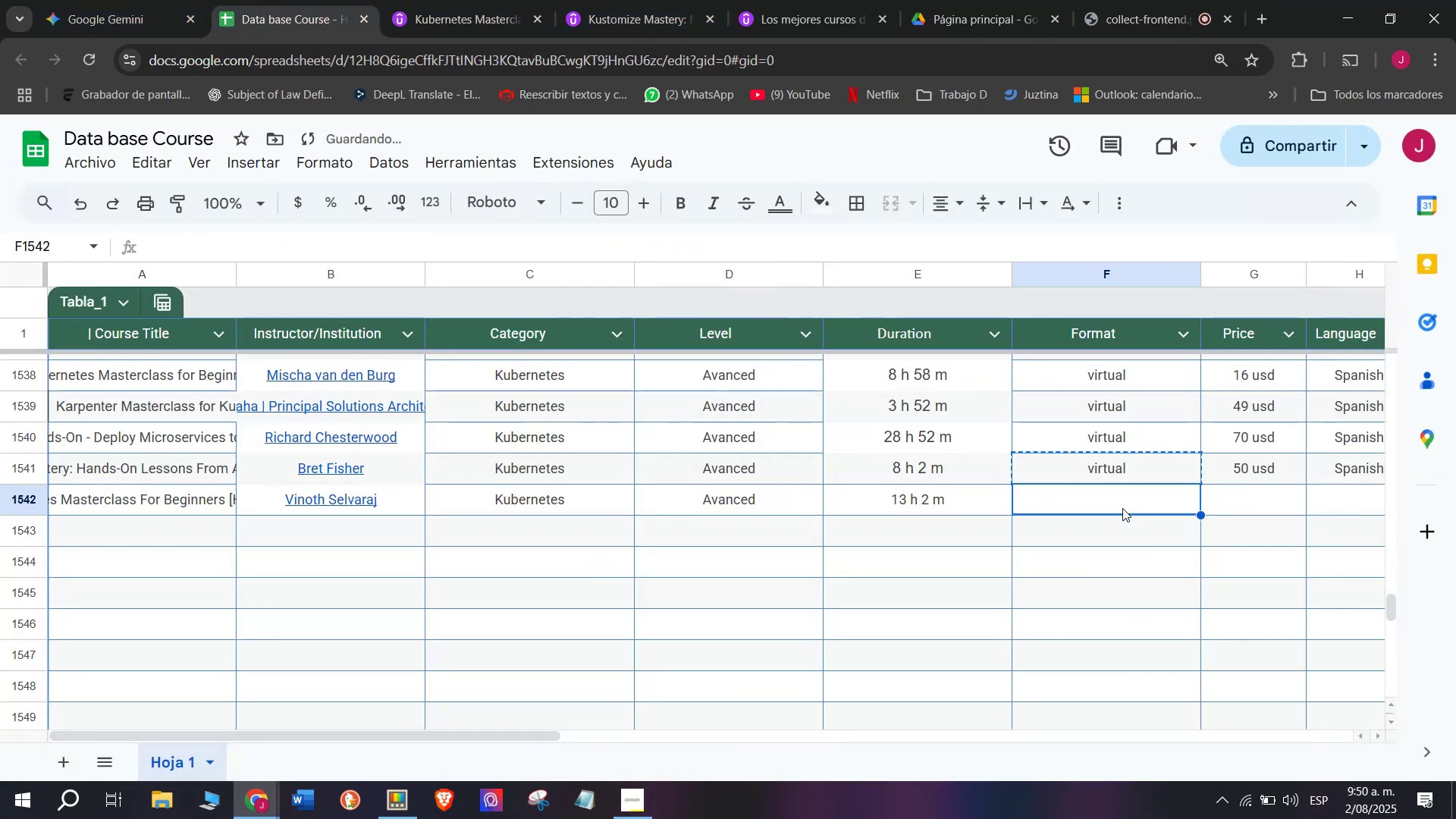 
key(Z)
 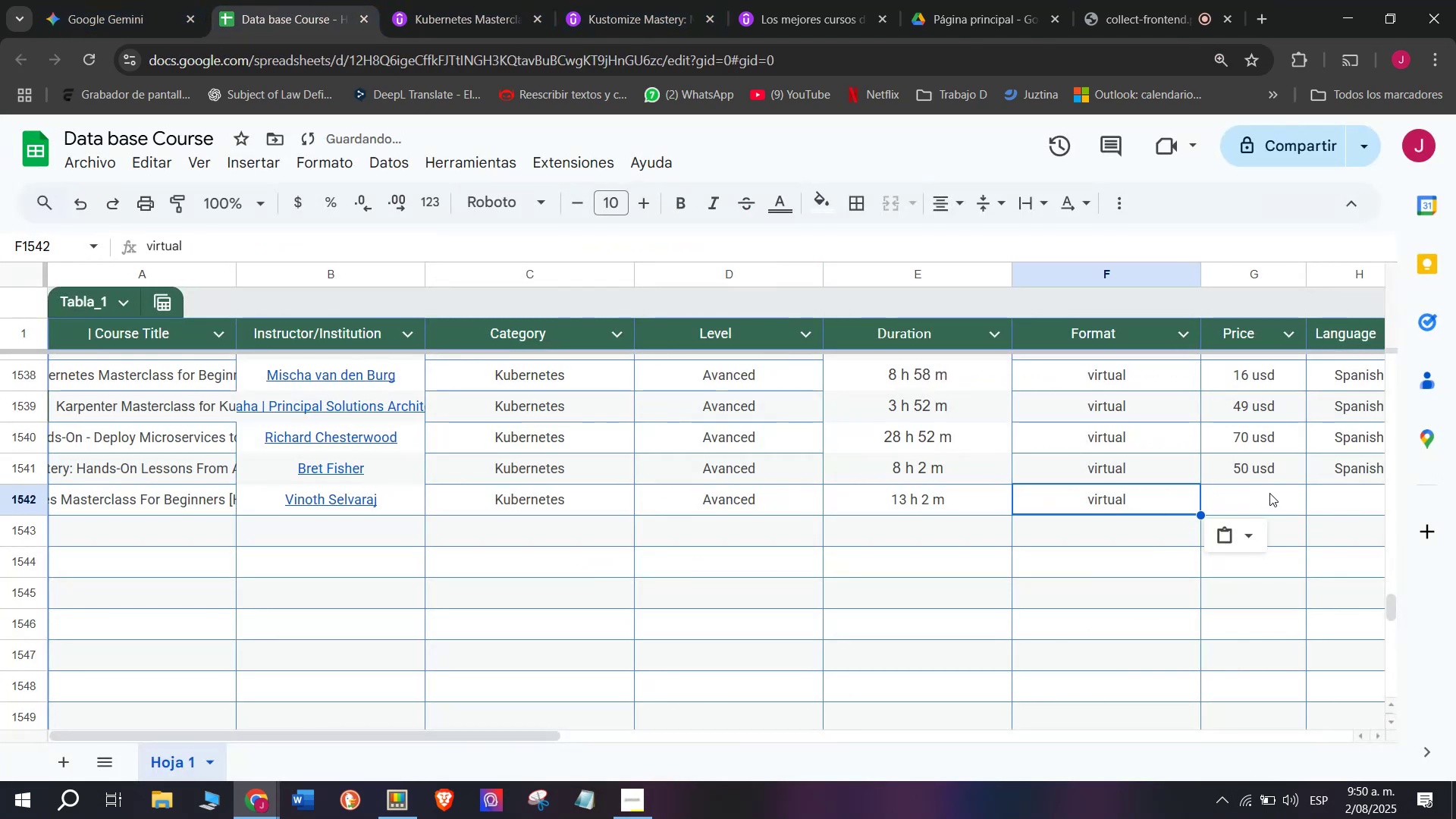 
key(Control+ControlLeft)
 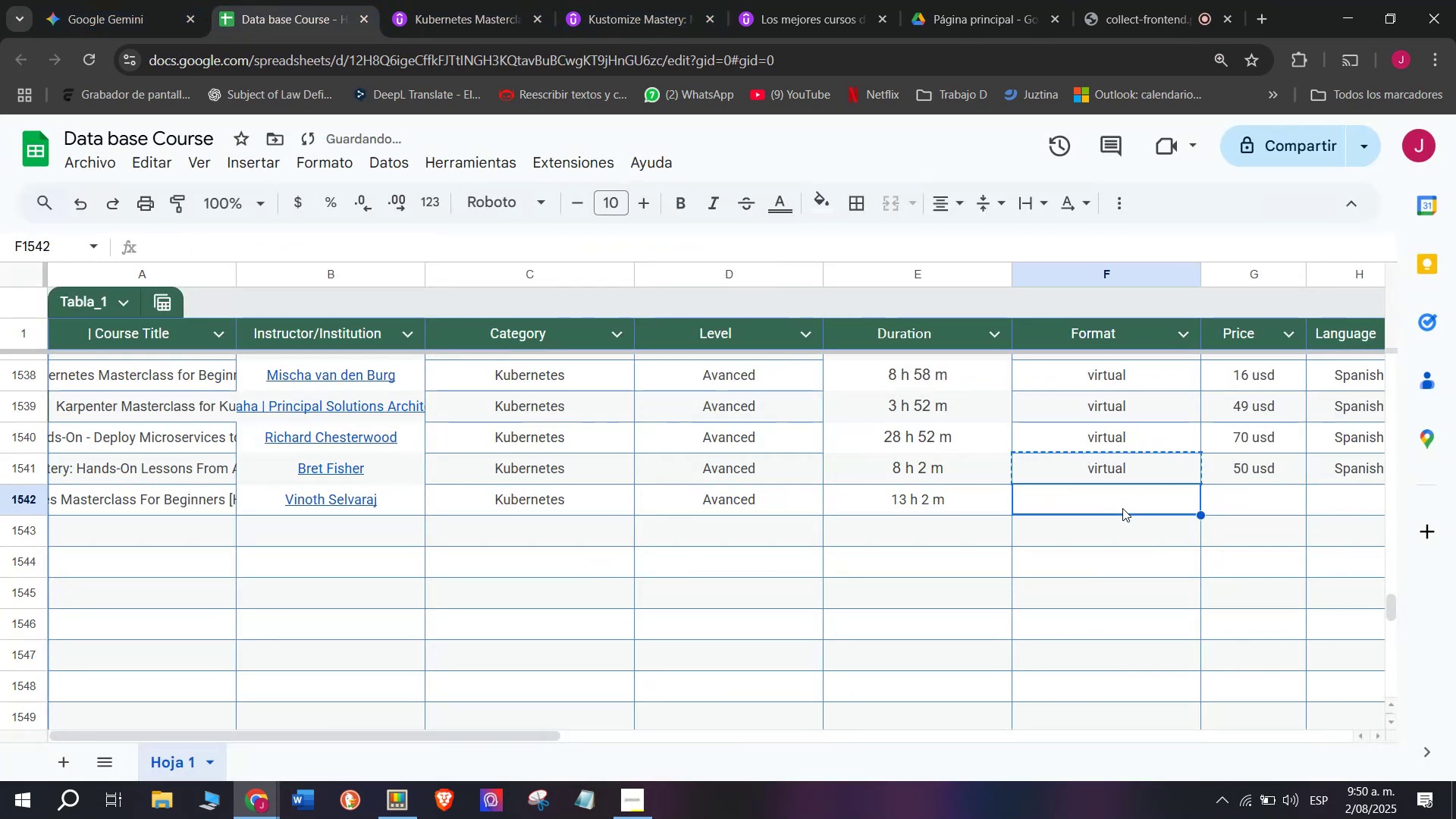 
key(Control+V)
 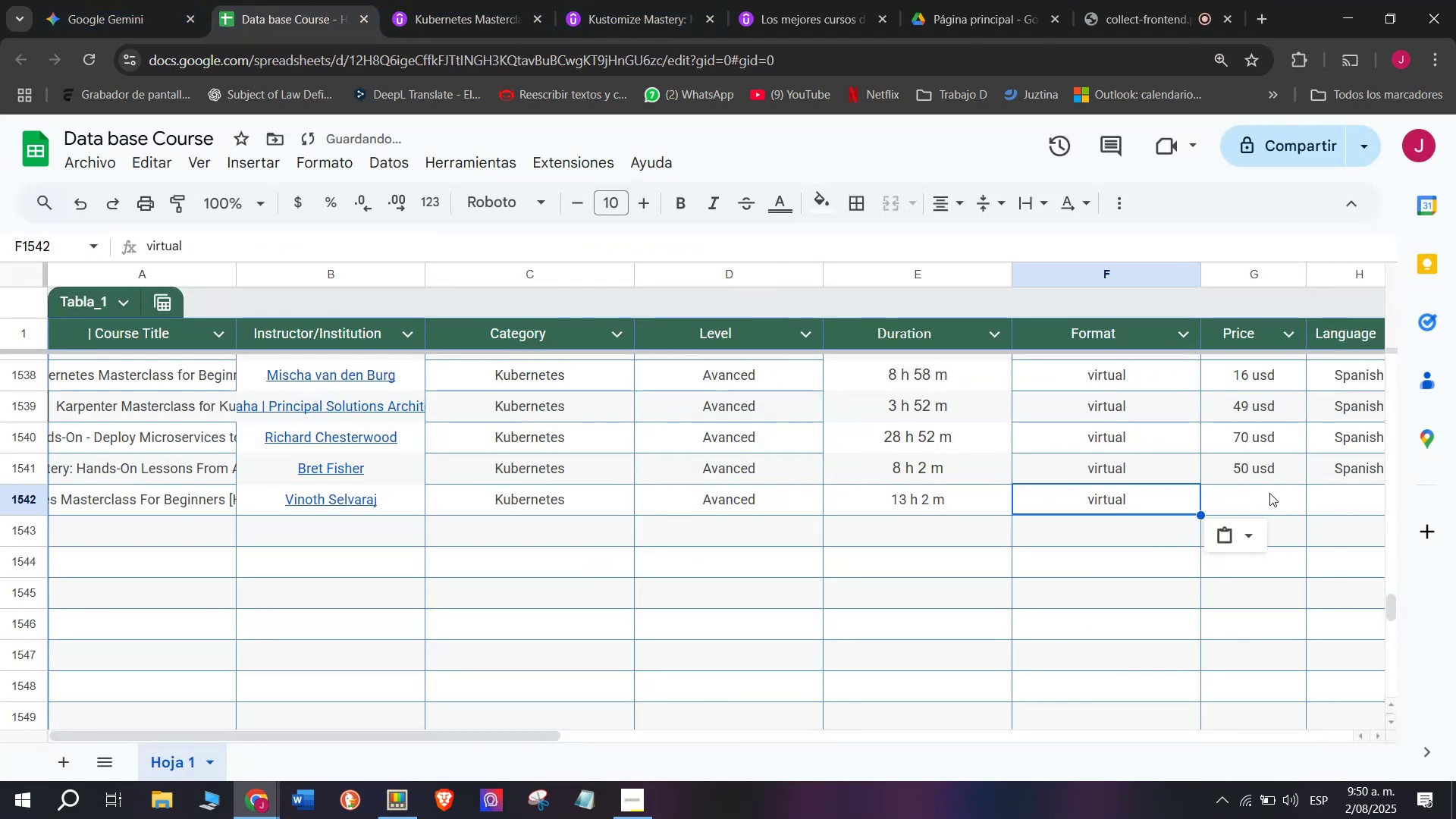 
left_click([1269, 492])
 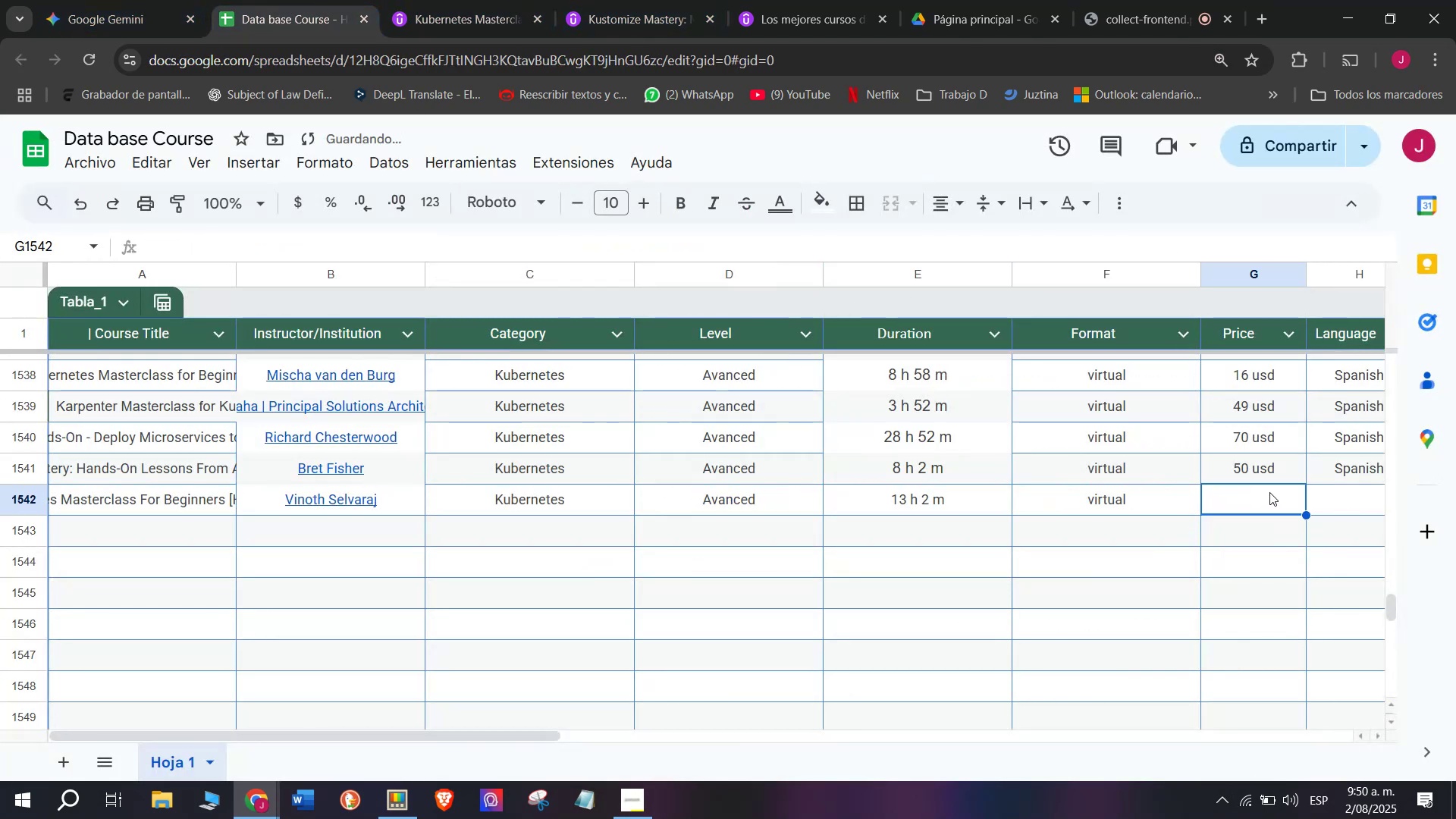 
type(40 usd)
 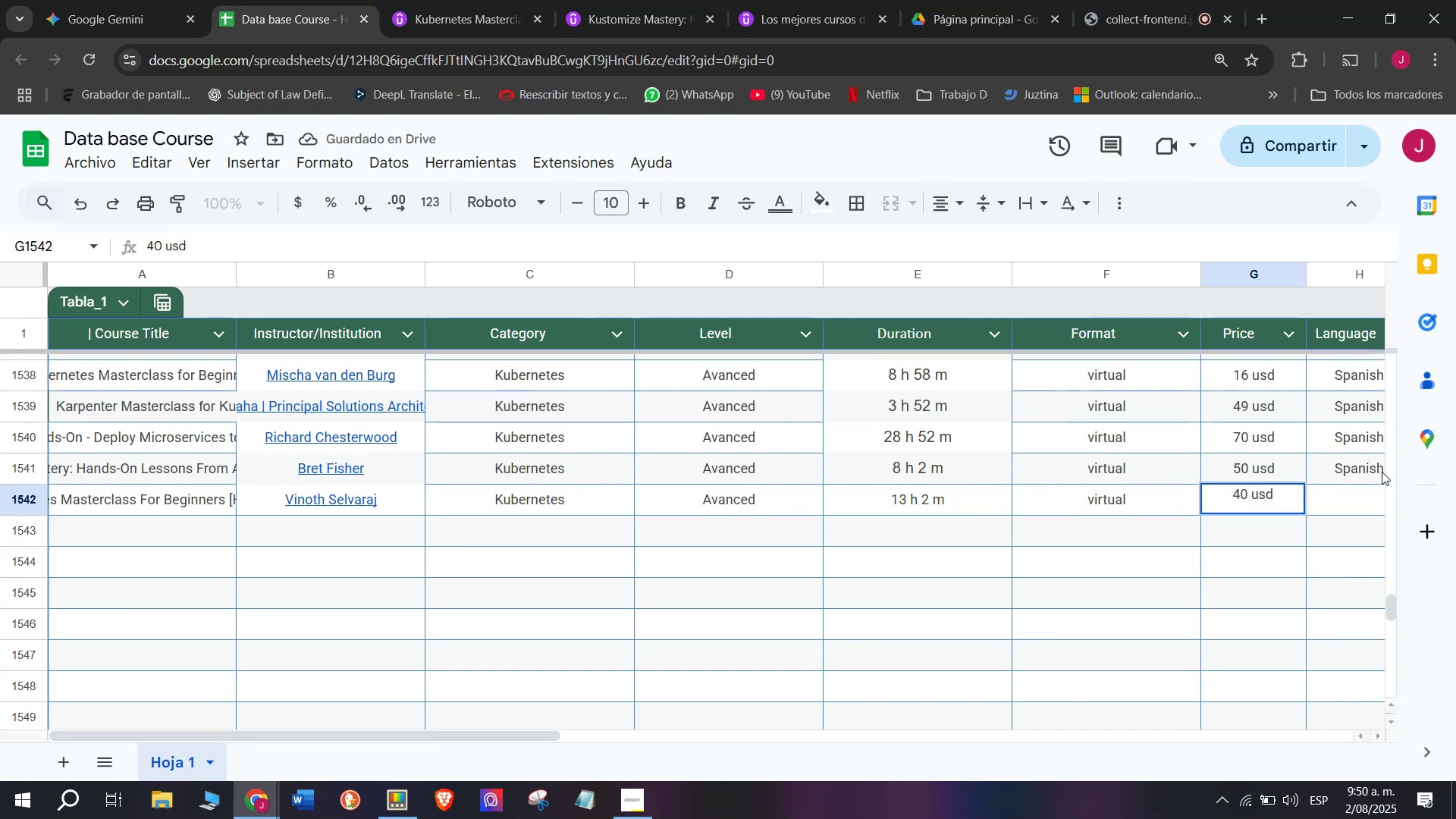 
left_click([1370, 469])
 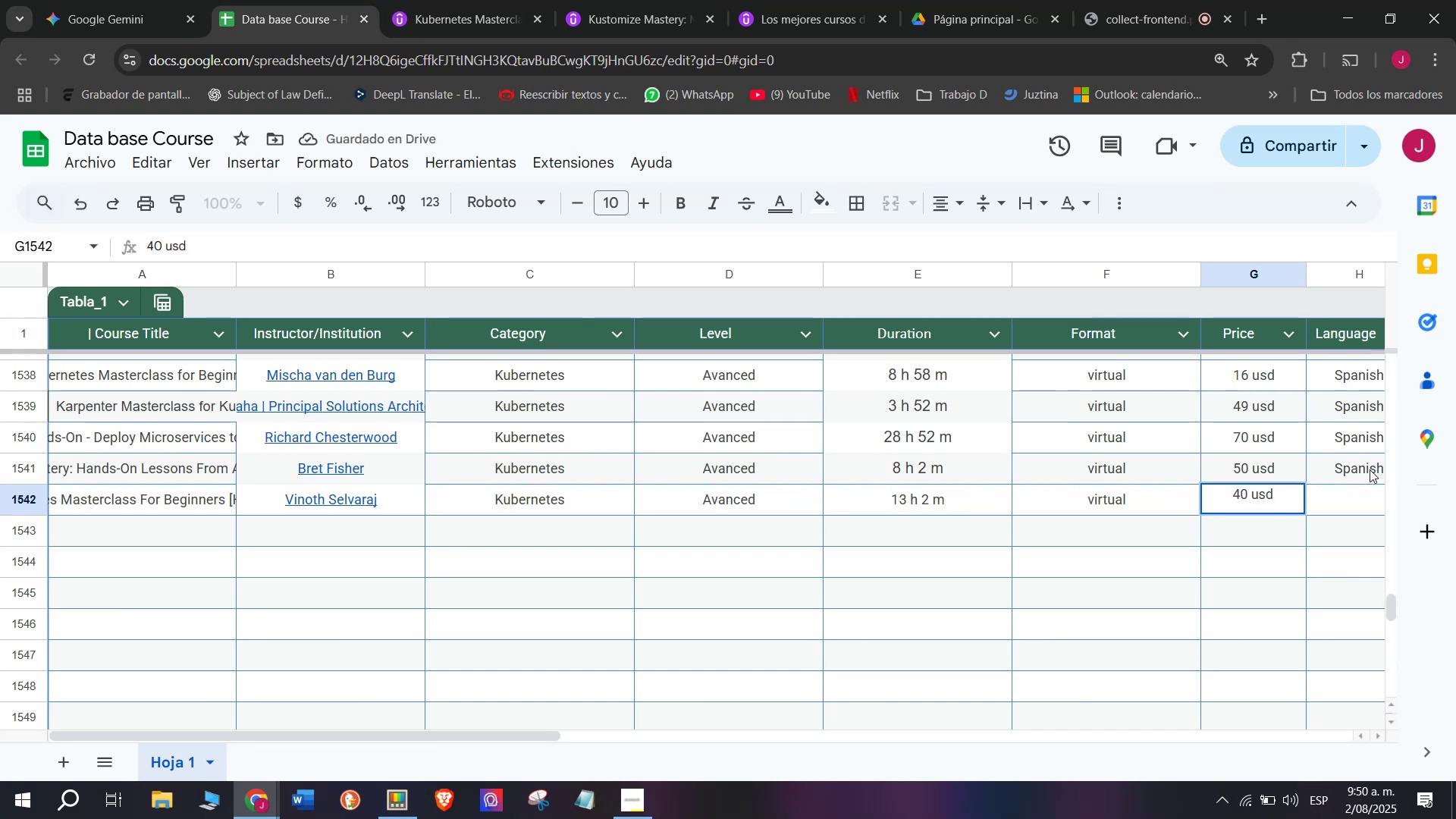 
key(Control+ControlLeft)
 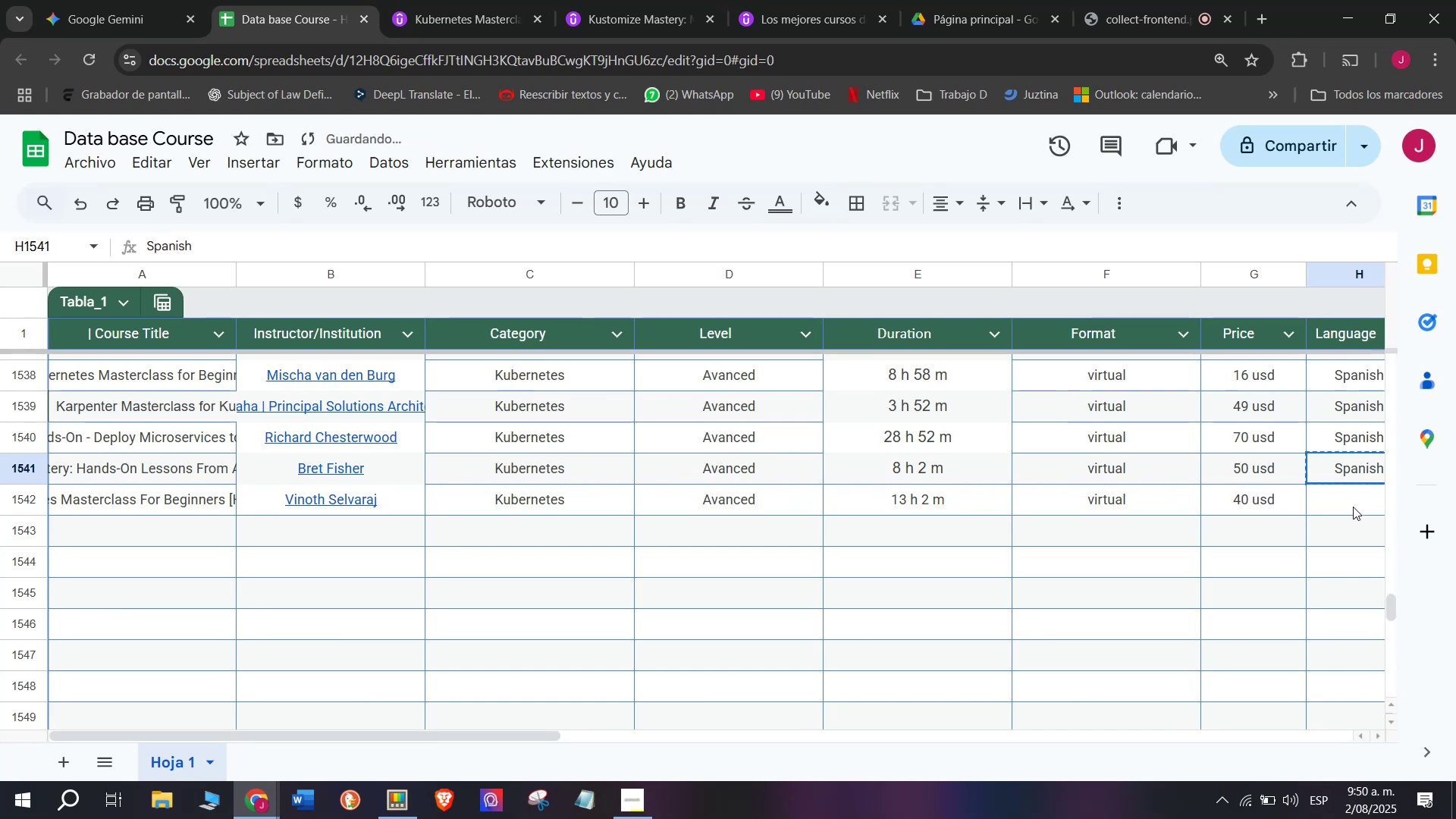 
key(Break)
 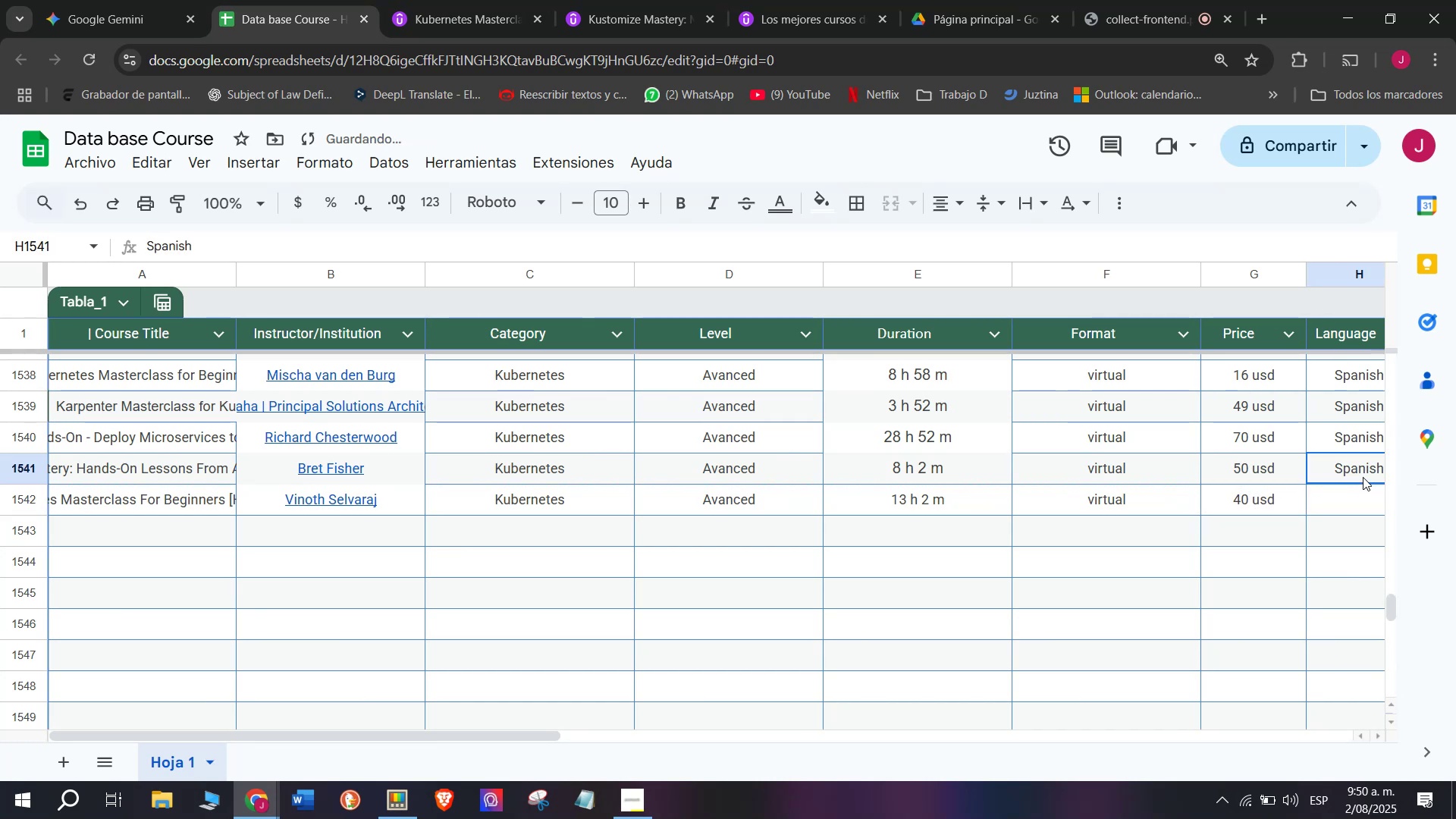 
key(Control+C)
 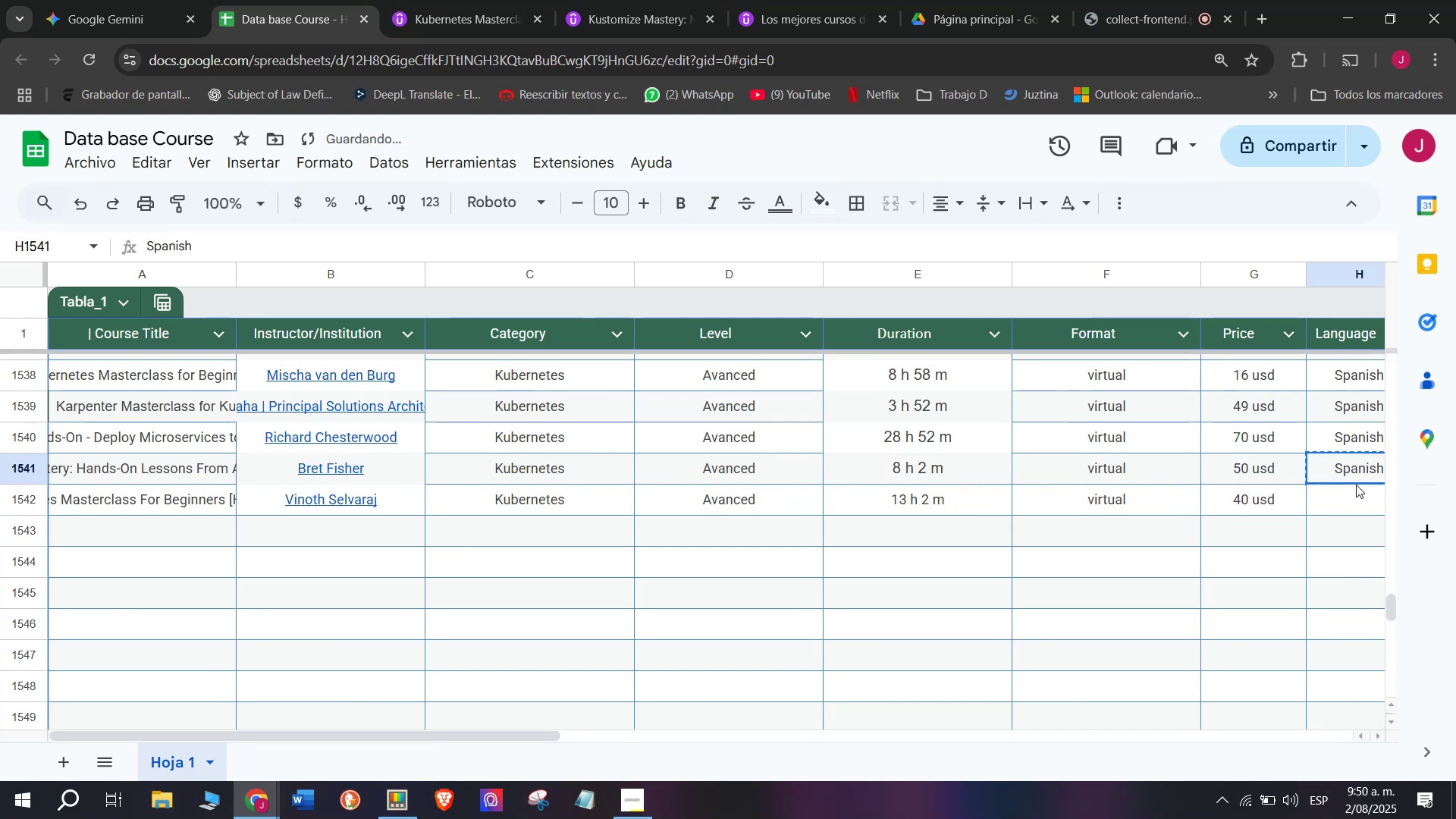 
double_click([1356, 485])
 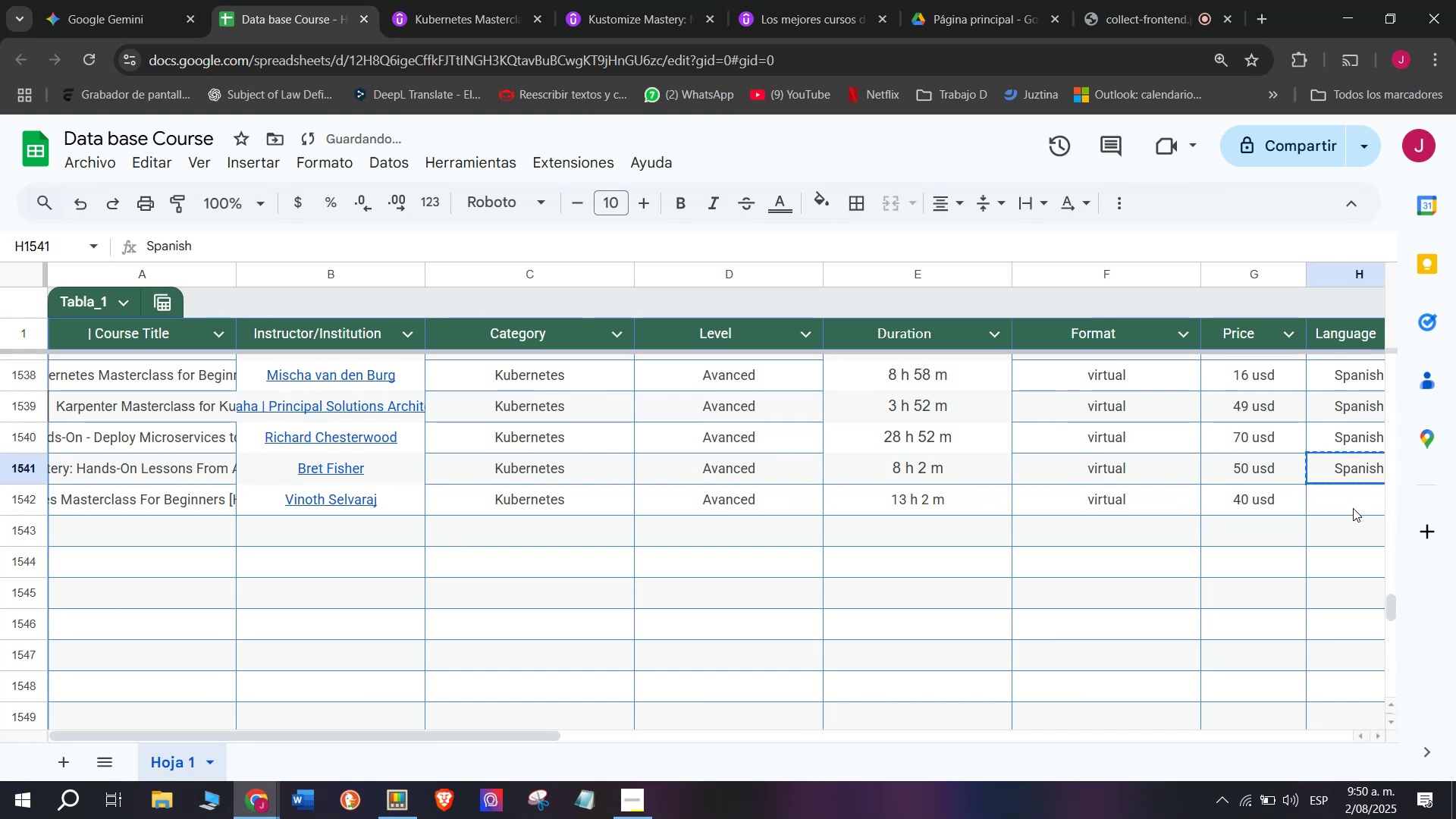 
left_click([1353, 508])
 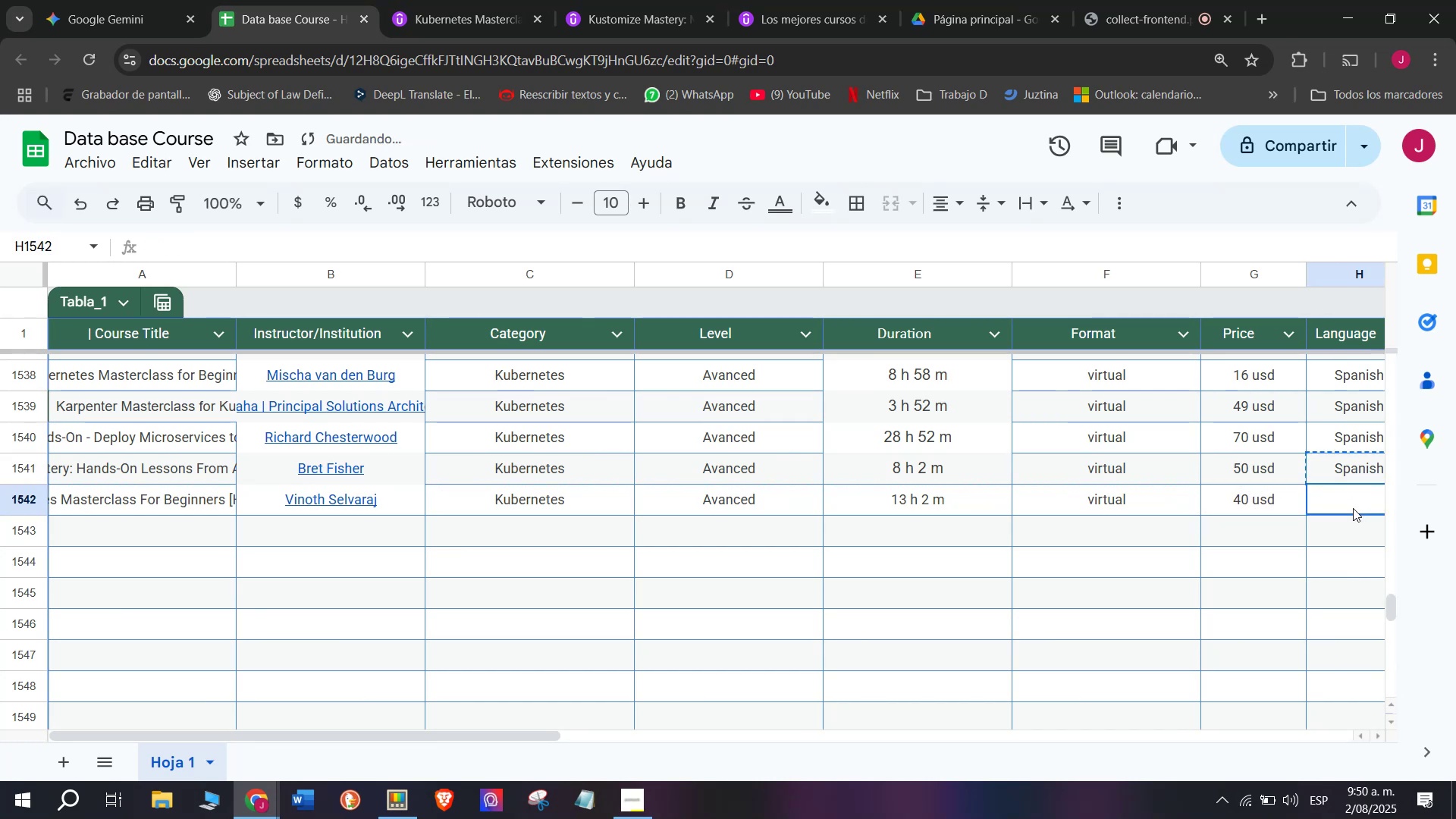 
key(Z)
 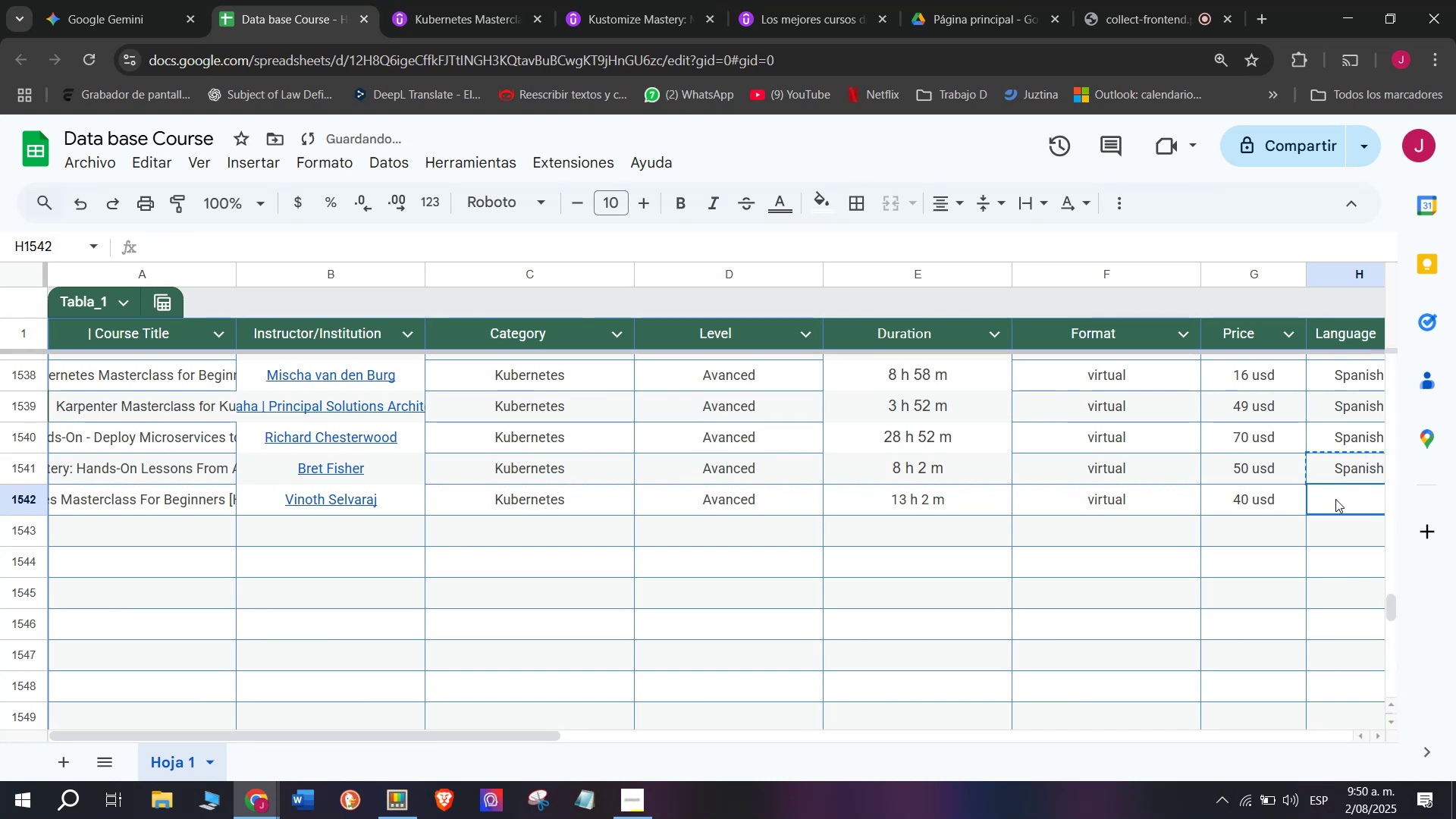 
key(Control+ControlLeft)
 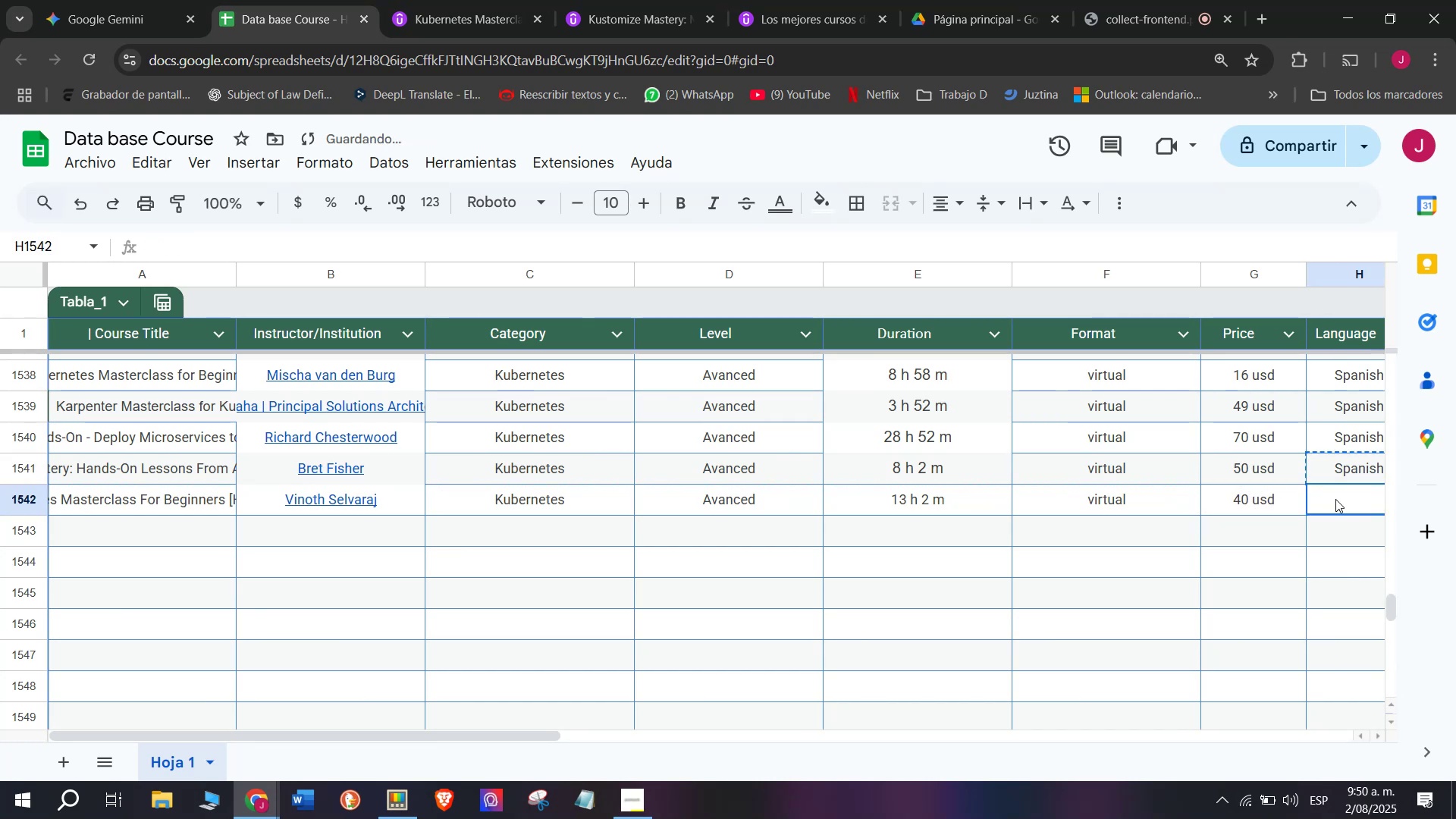 
key(Control+V)
 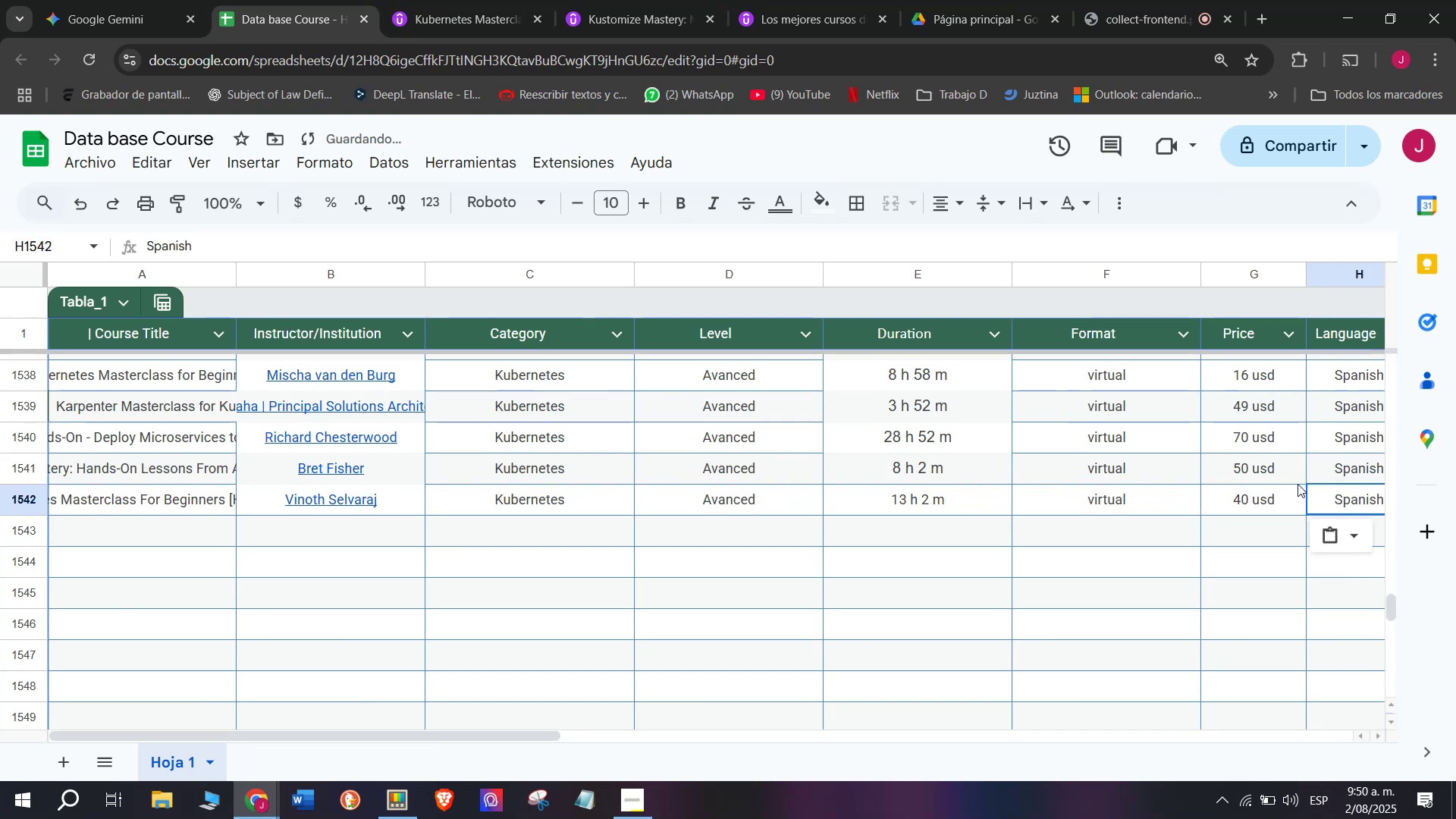 
scroll: coordinate [358, 475], scroll_direction: down, amount: 3.0
 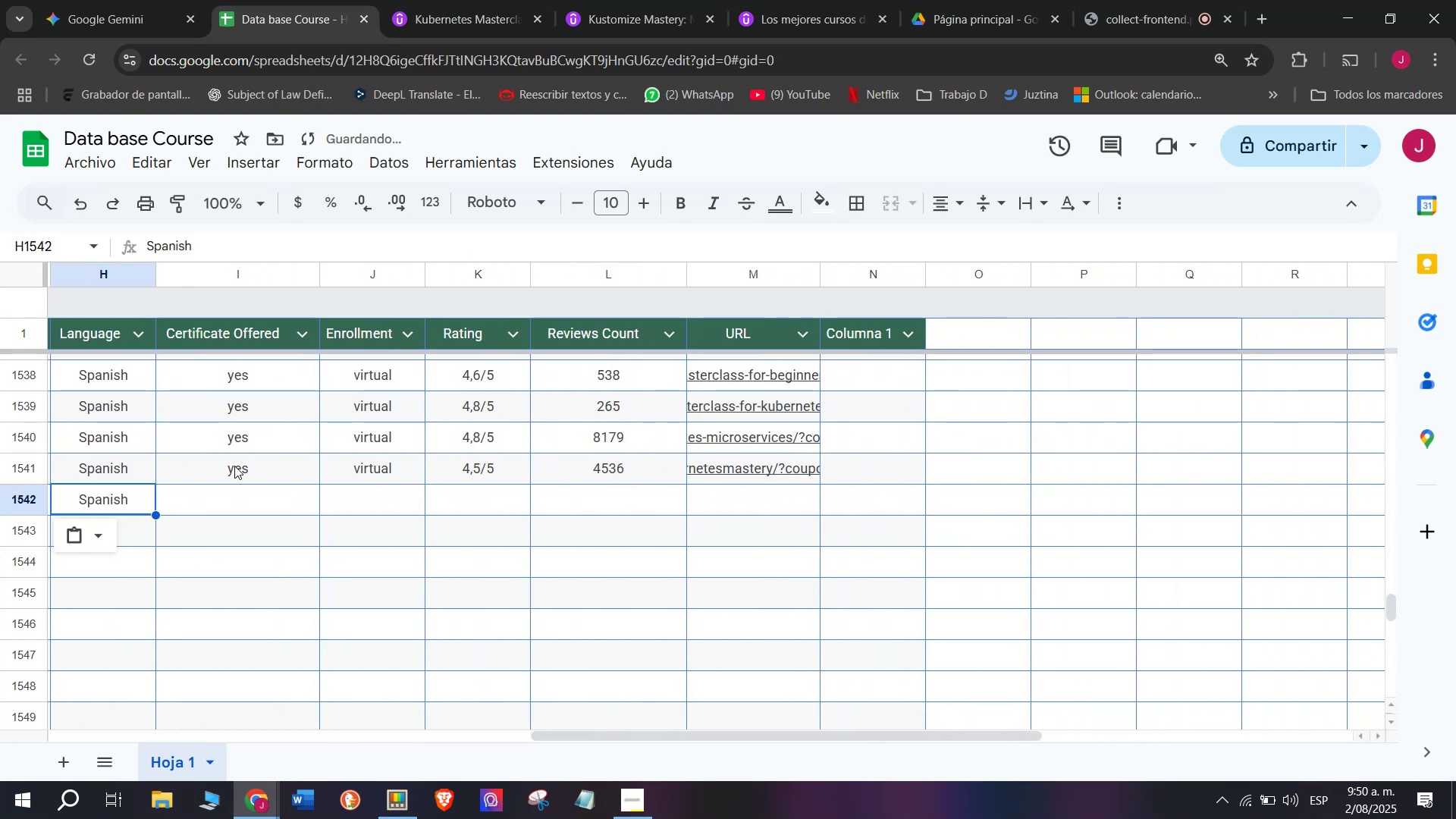 
key(Control+ControlLeft)
 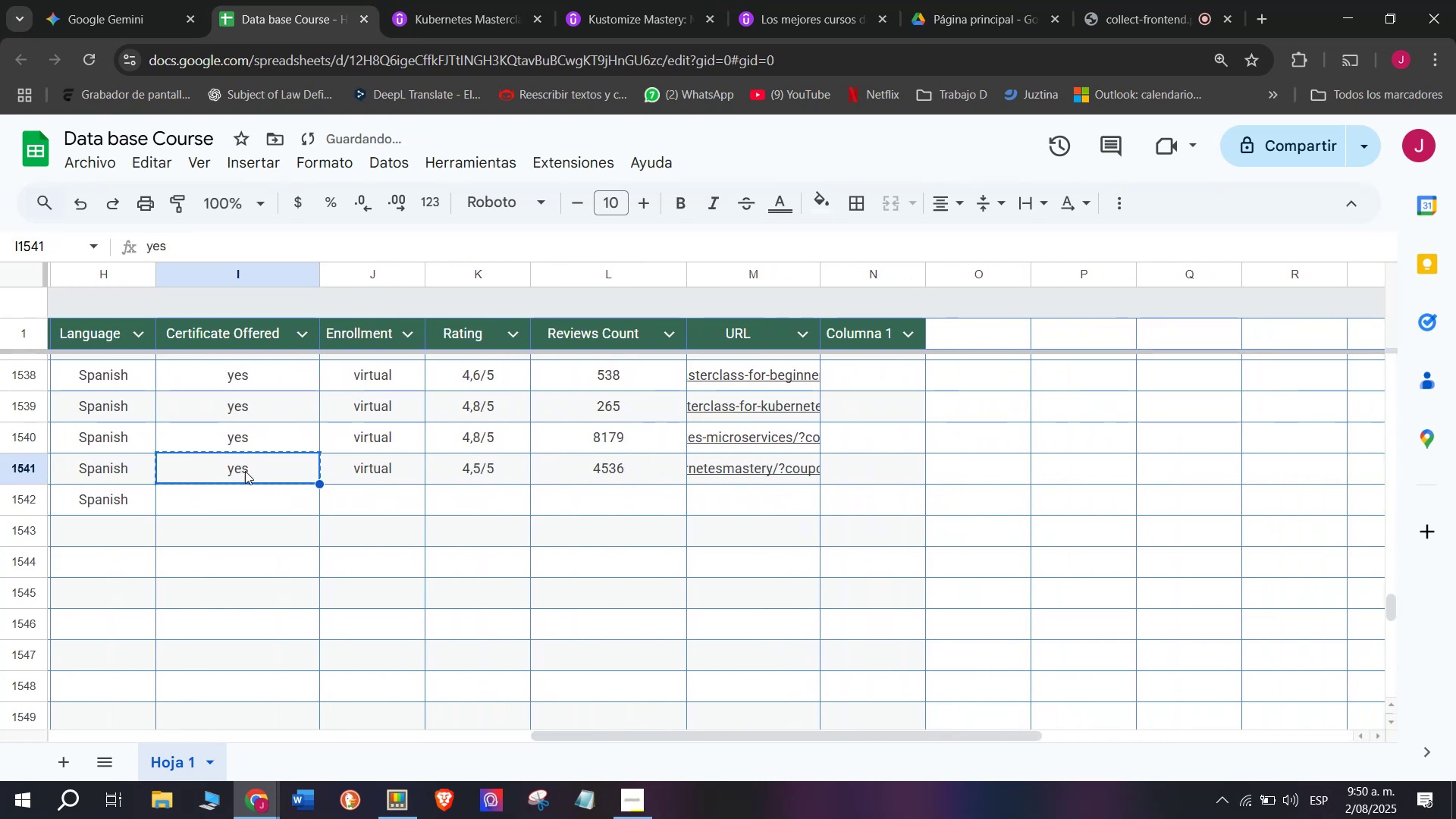 
key(Break)
 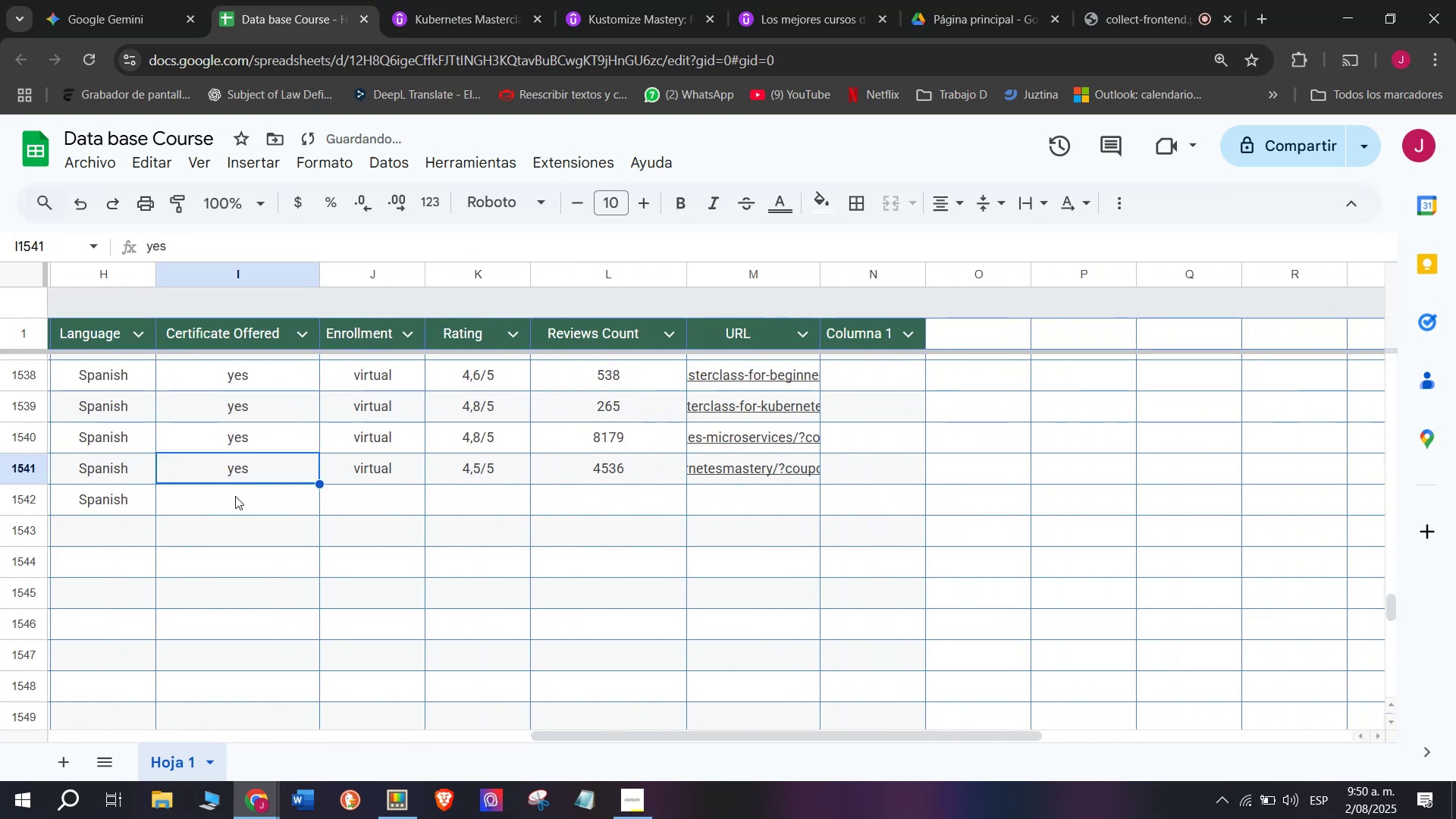 
key(Control+C)
 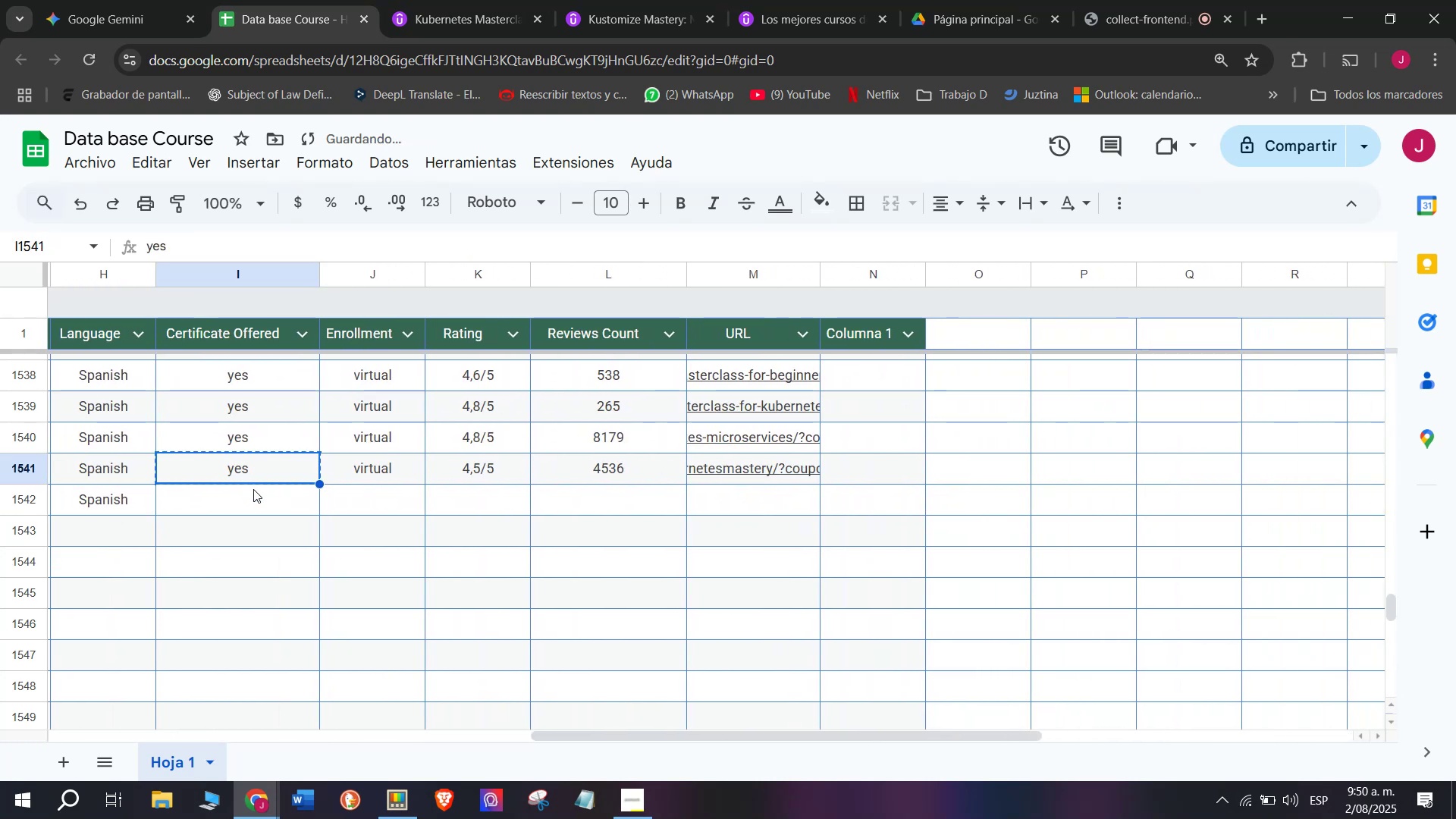 
left_click([256, 495])
 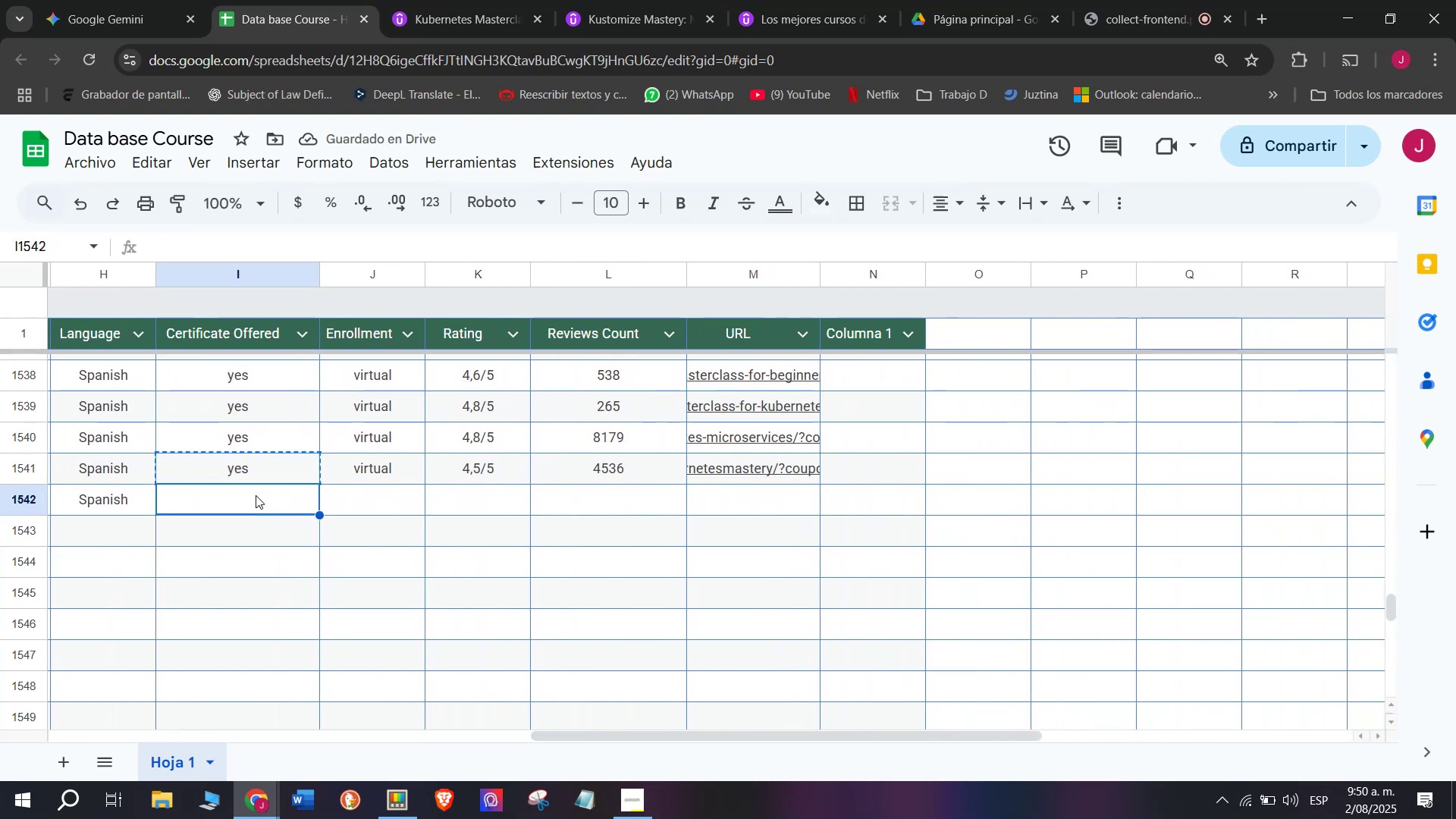 
key(Z)
 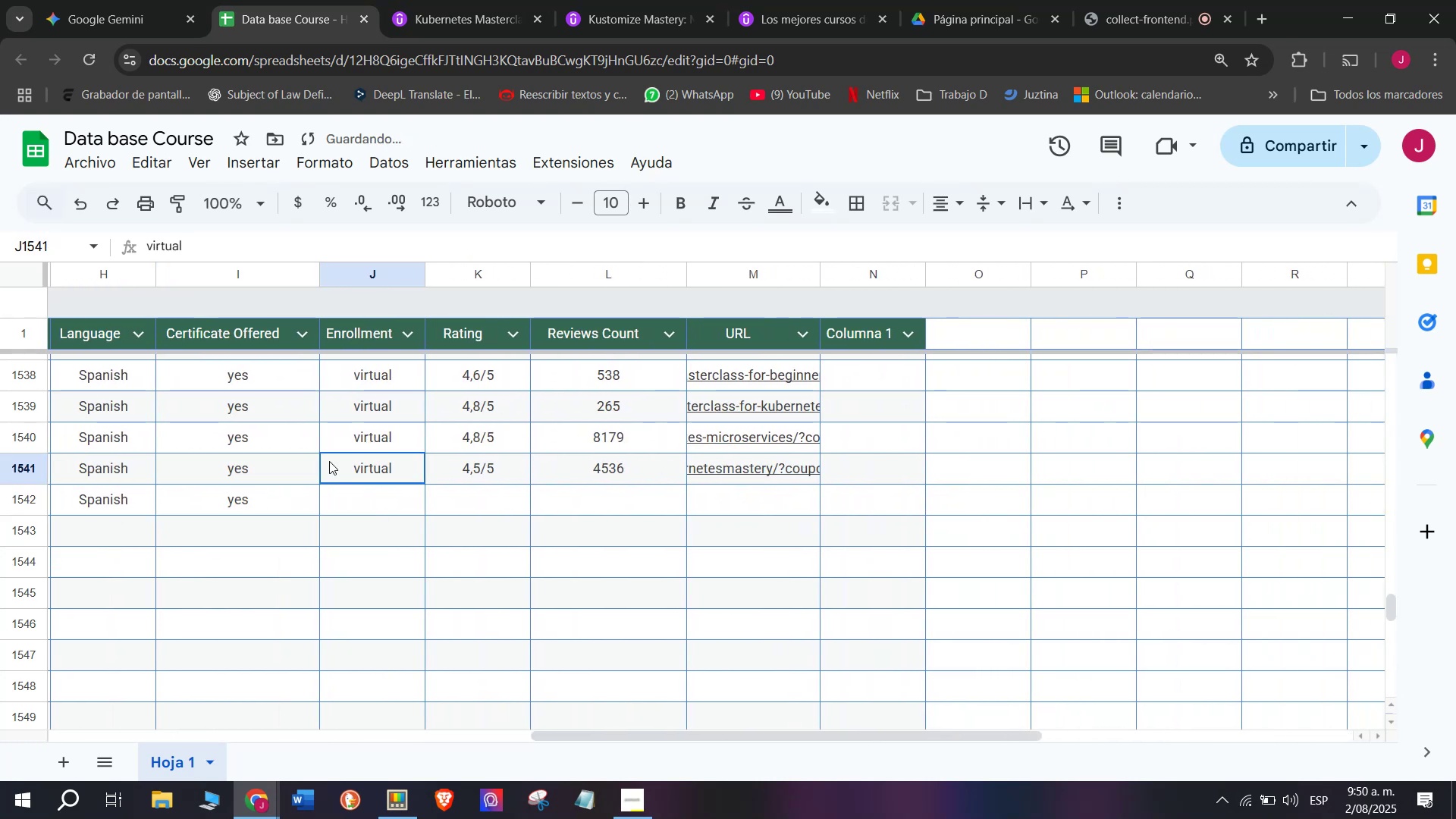 
key(Control+ControlLeft)
 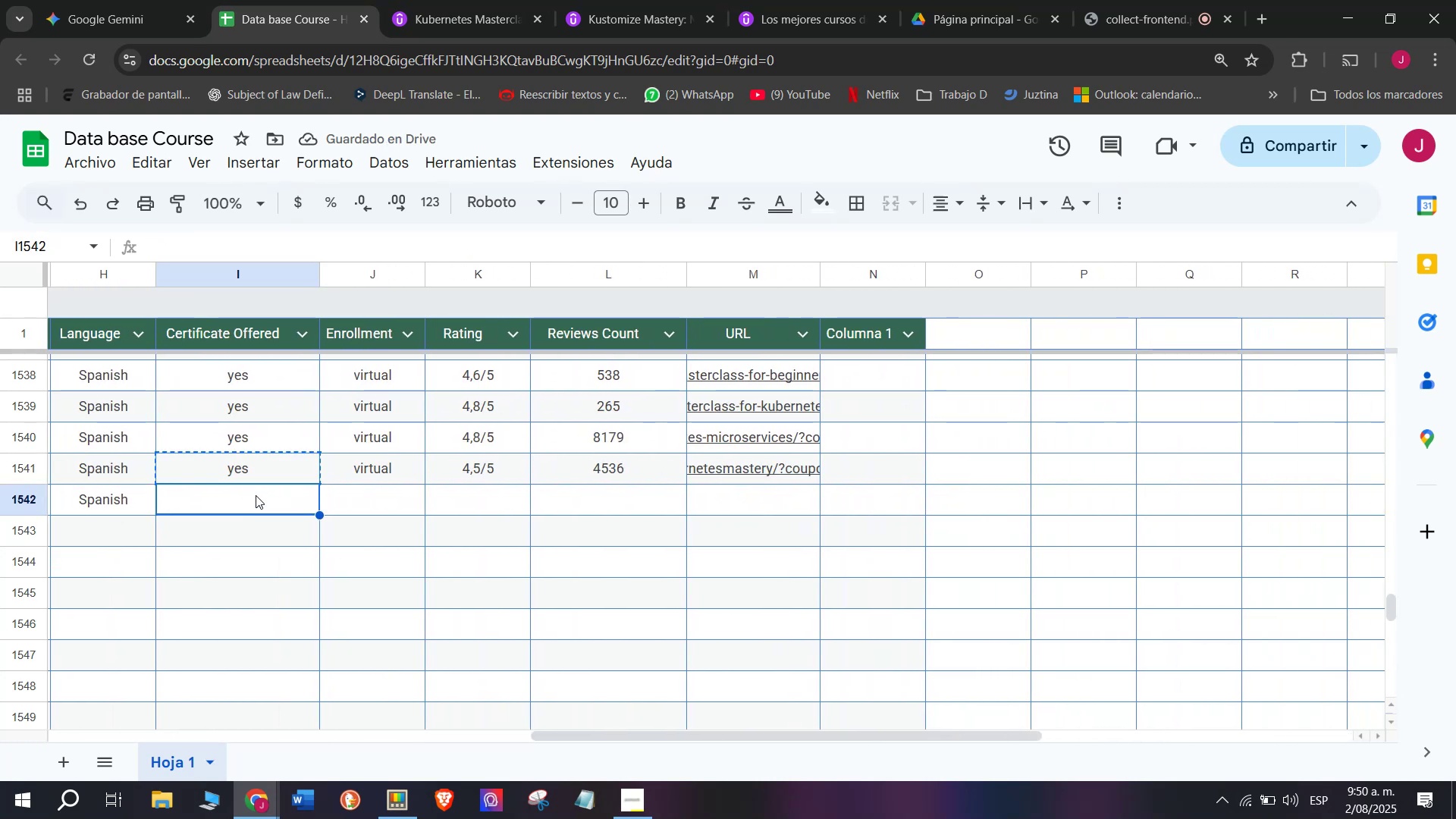 
key(Control+V)
 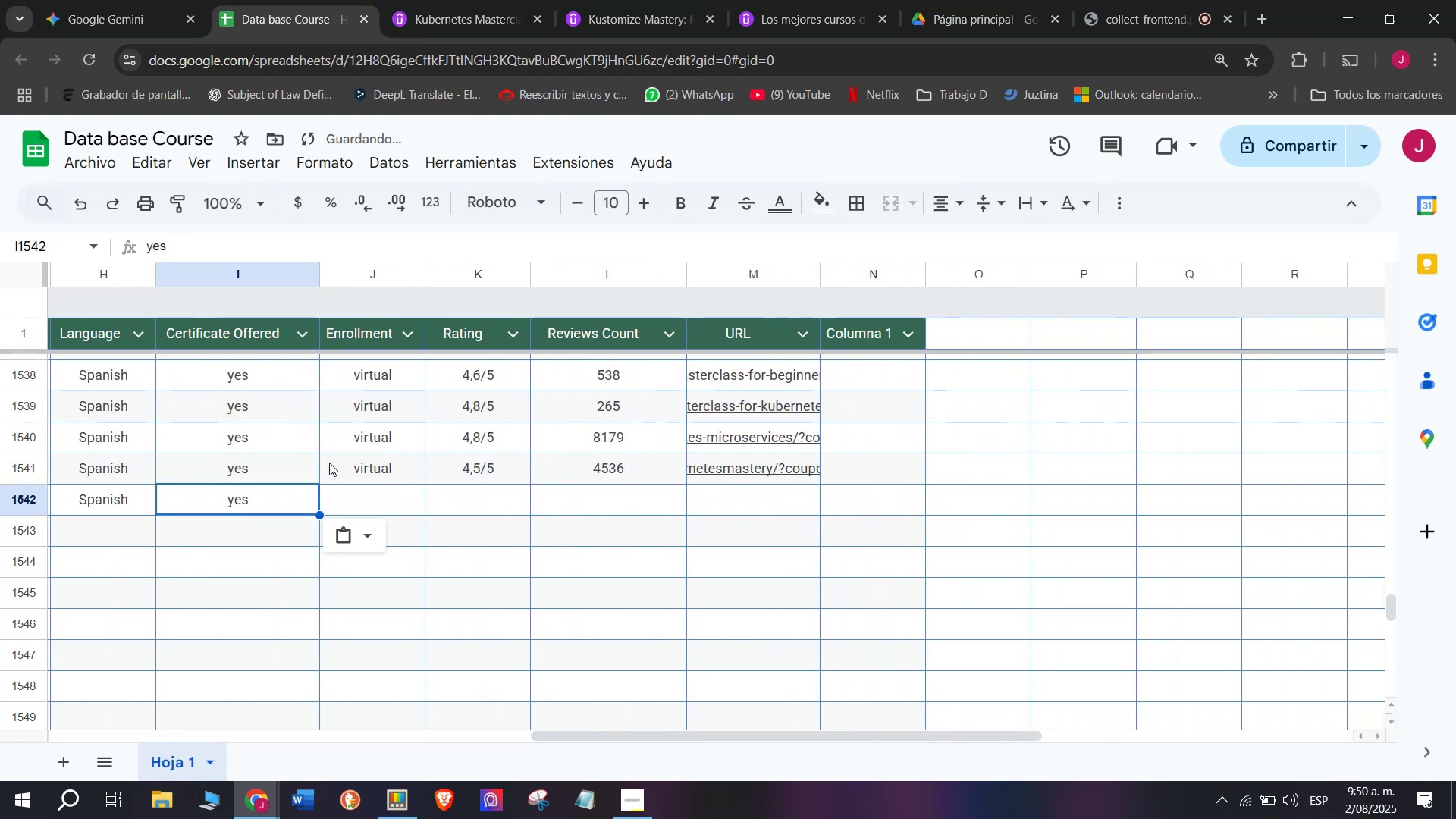 
left_click([329, 461])
 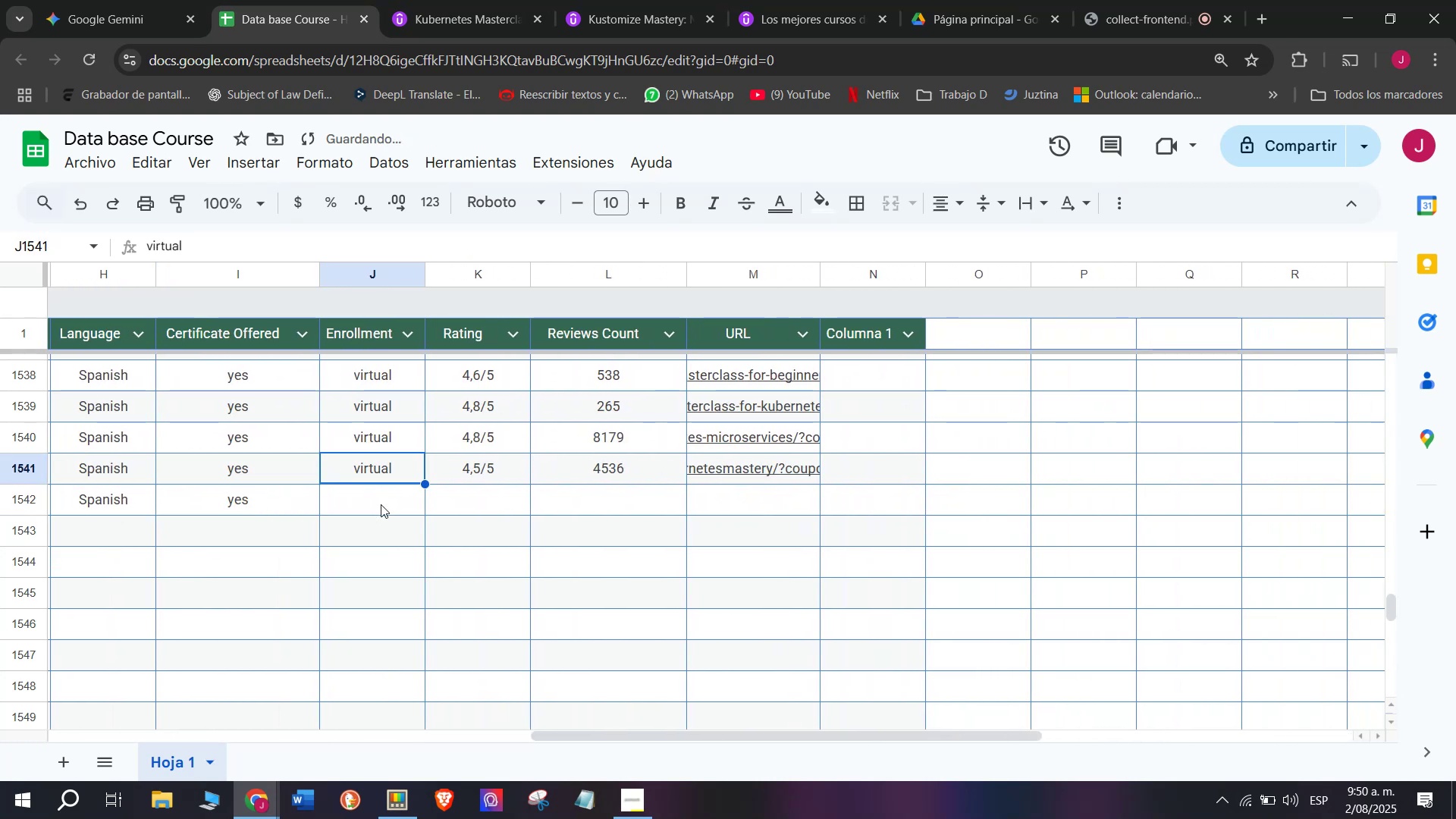 
key(Break)
 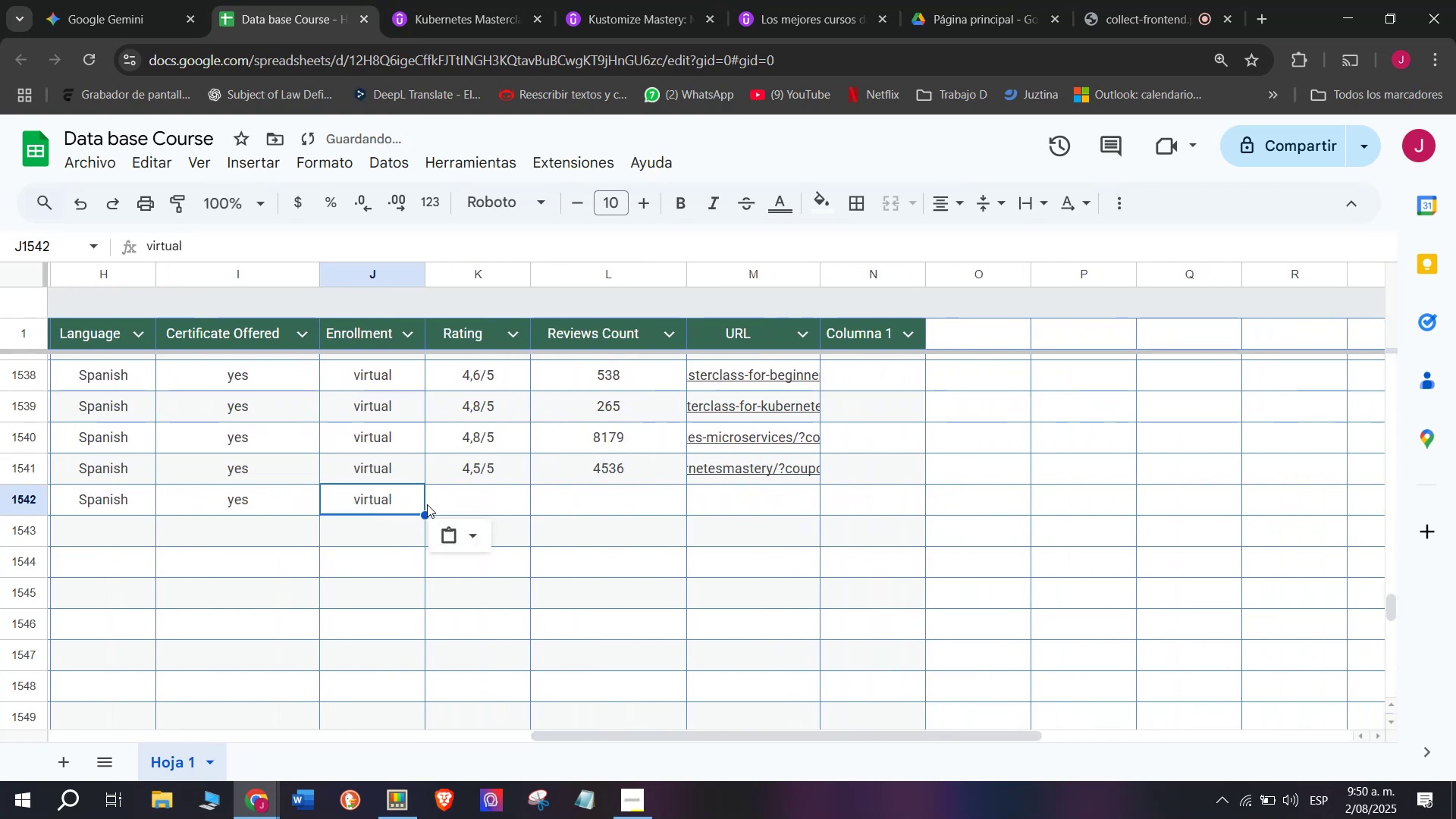 
key(Control+ControlLeft)
 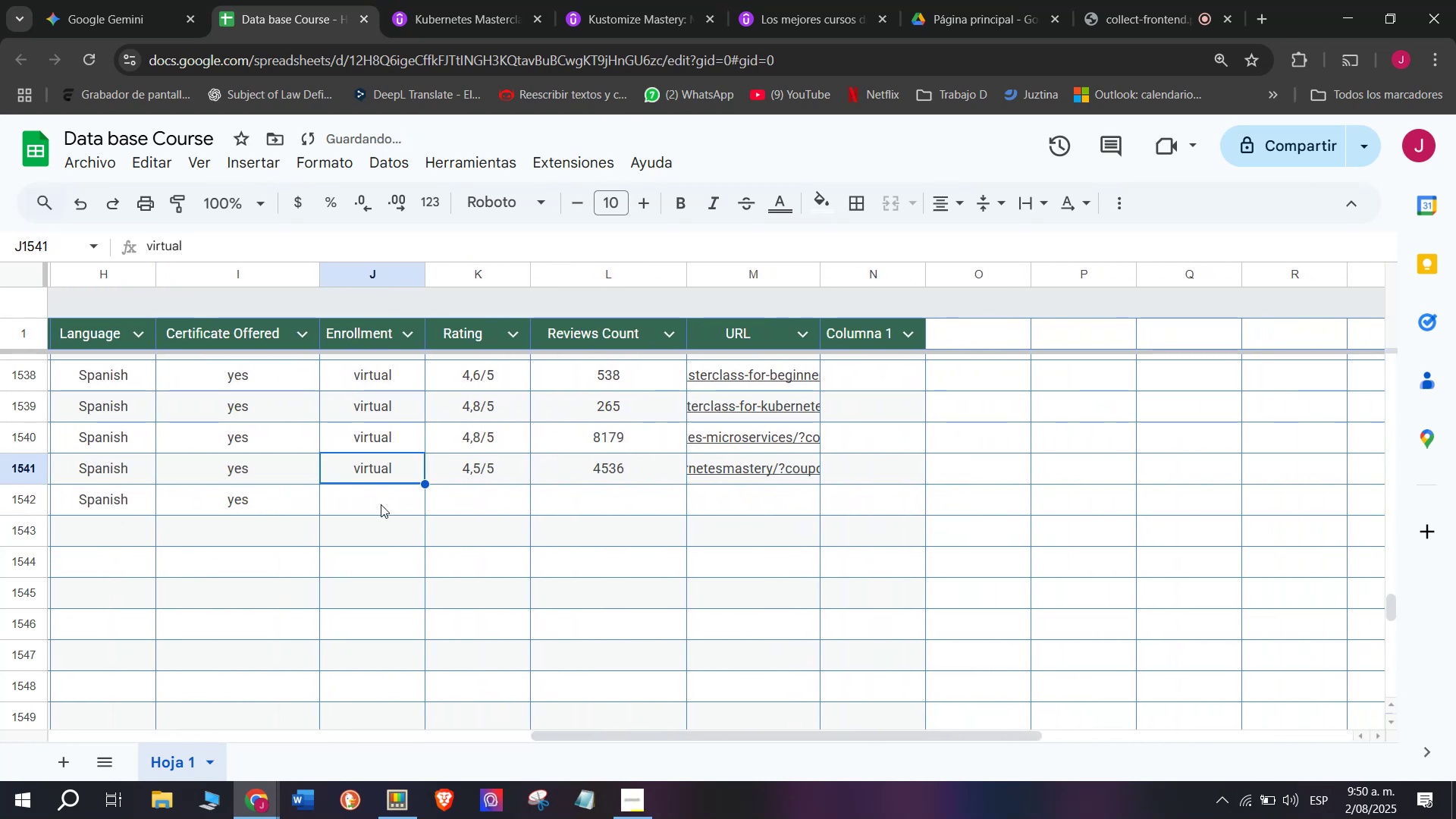 
key(Control+C)
 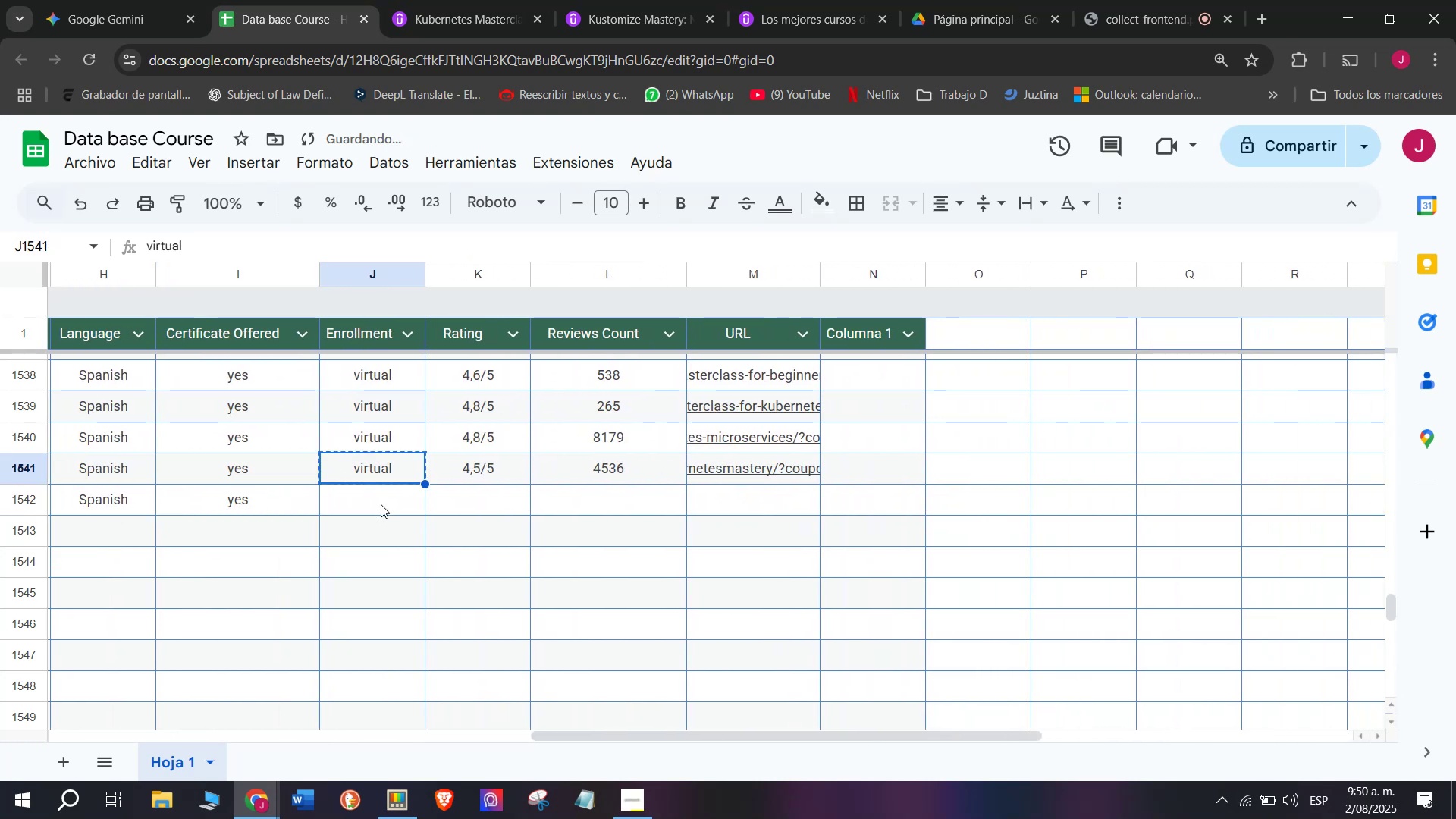 
double_click([381, 504])
 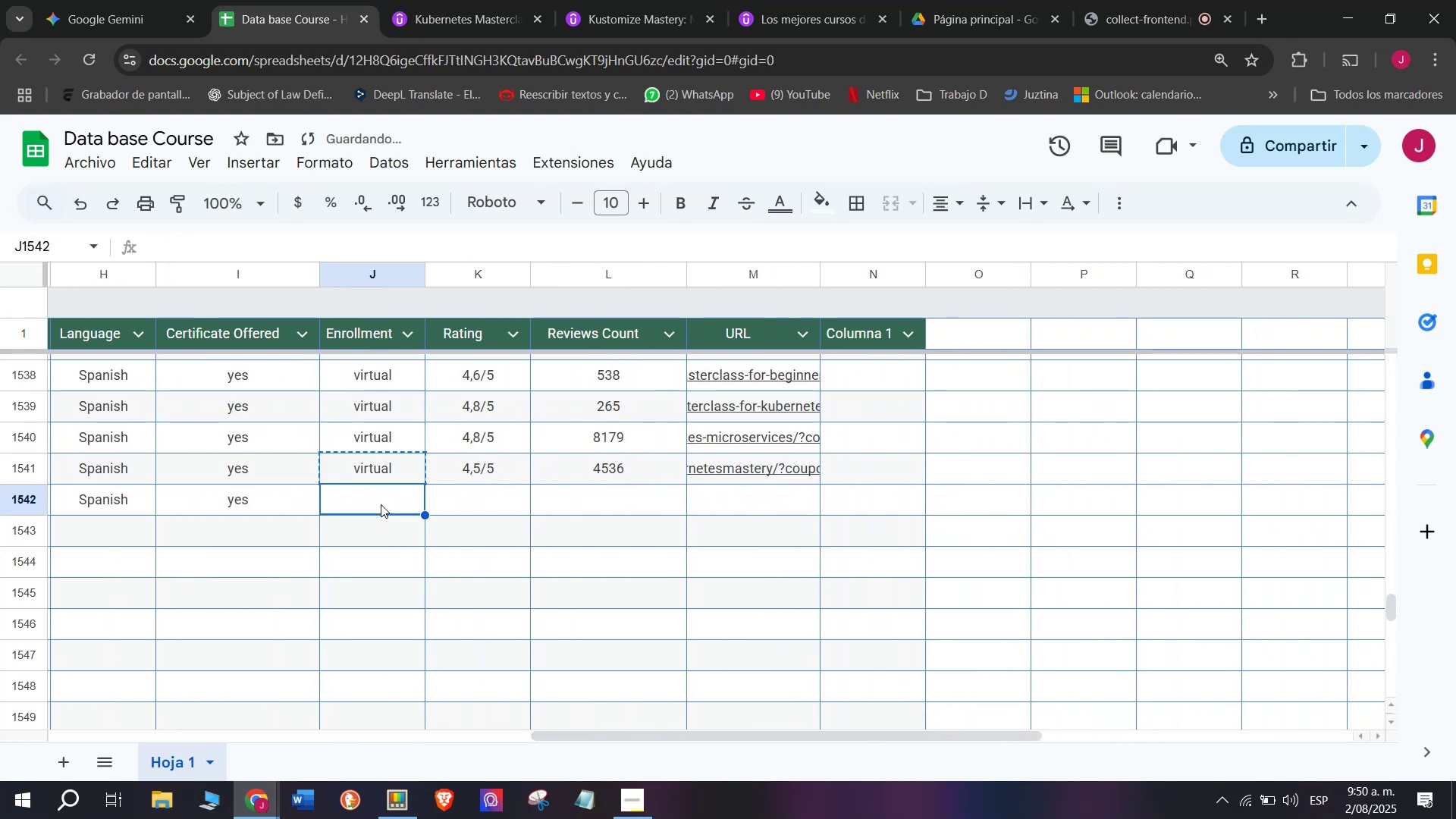 
key(Z)
 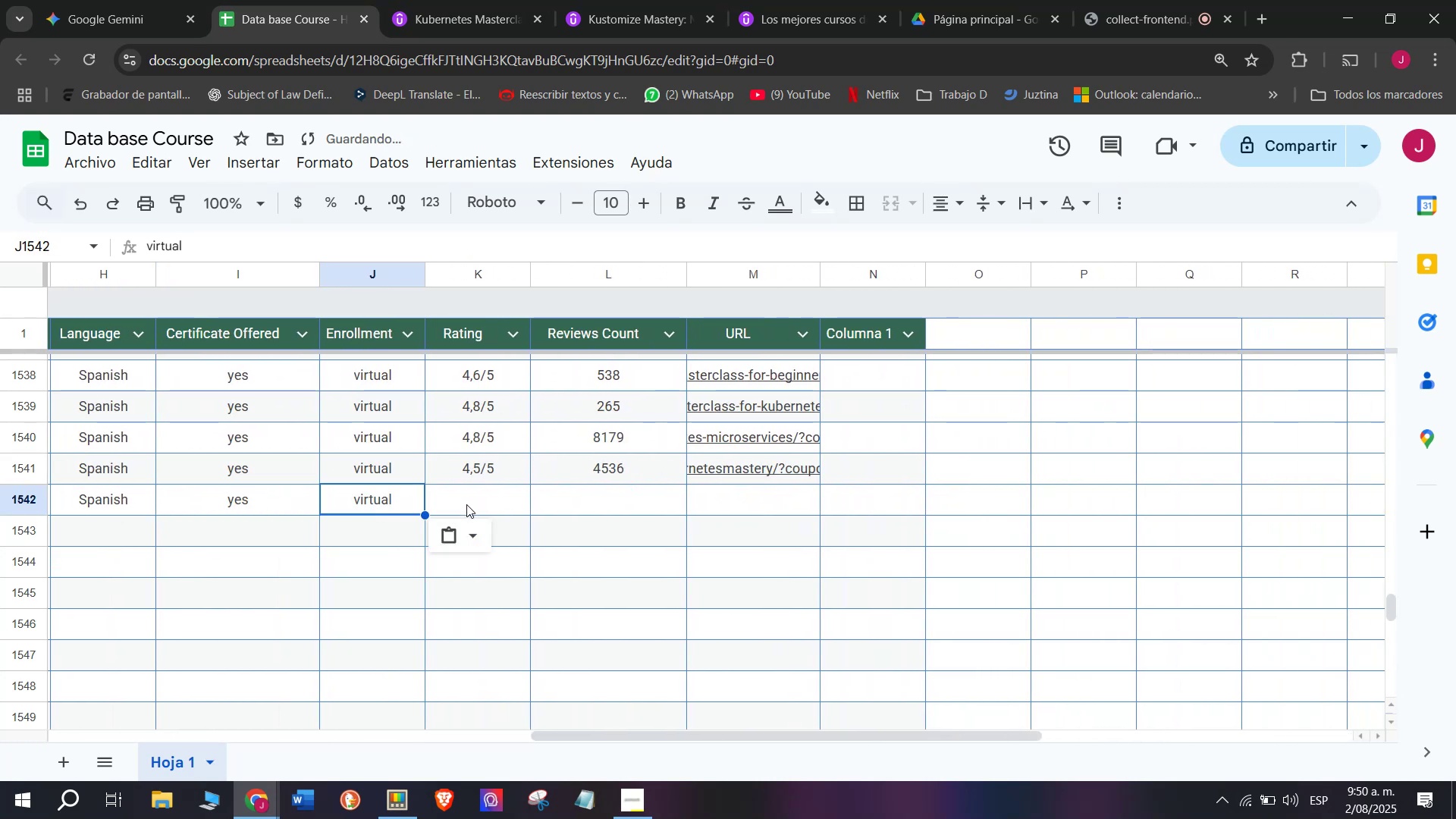 
key(Control+ControlLeft)
 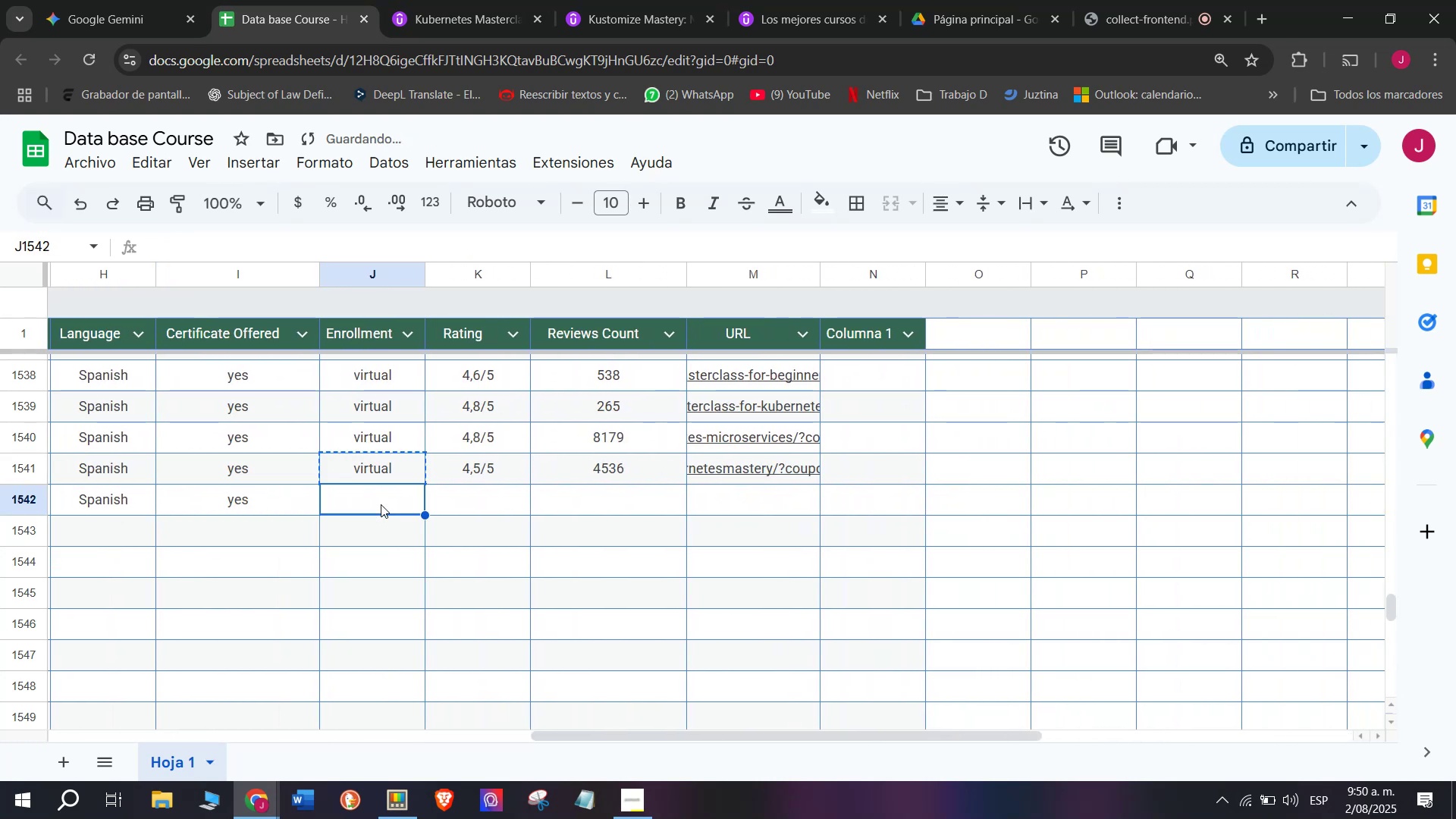 
key(Control+V)
 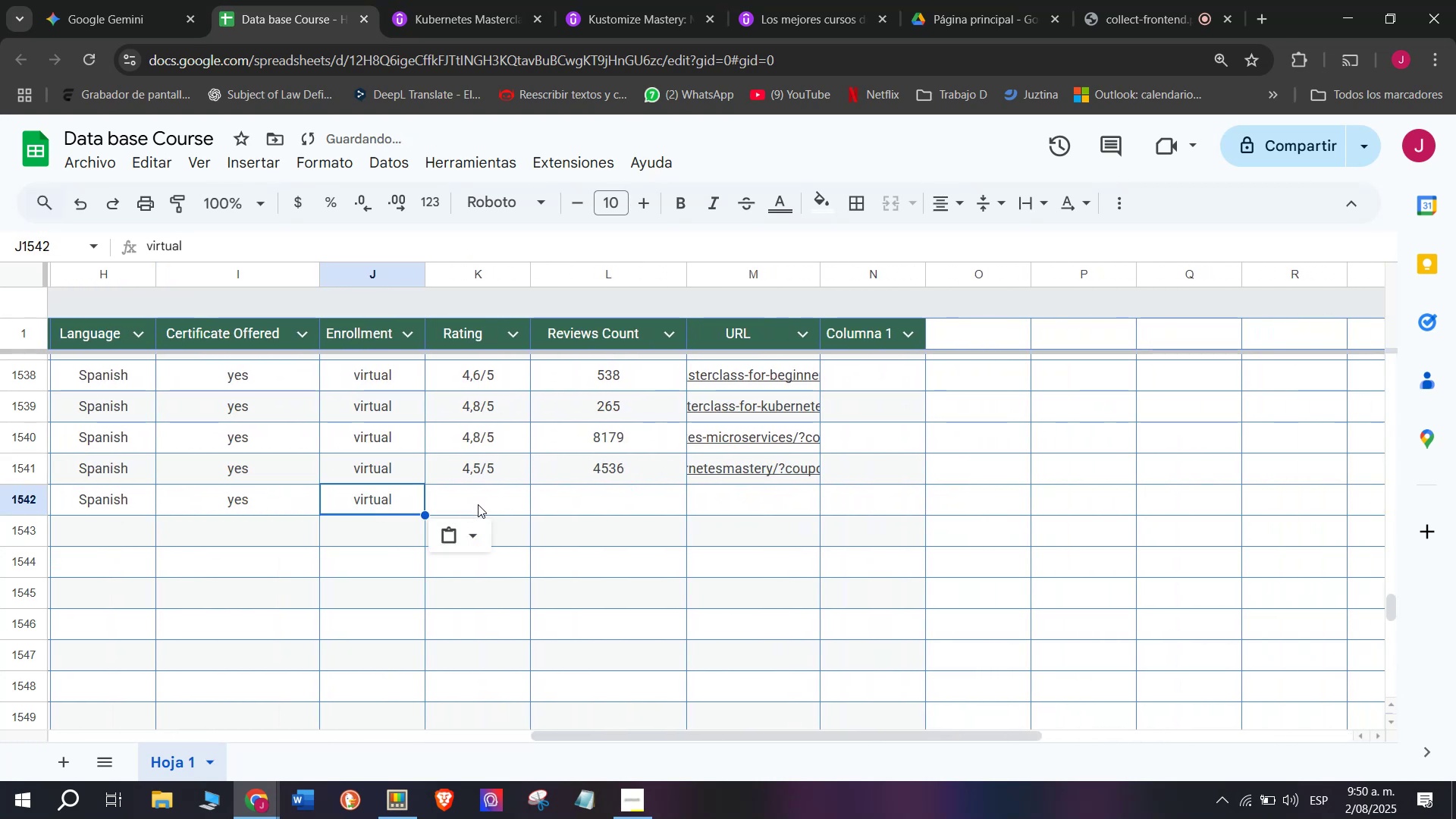 
left_click([484, 504])
 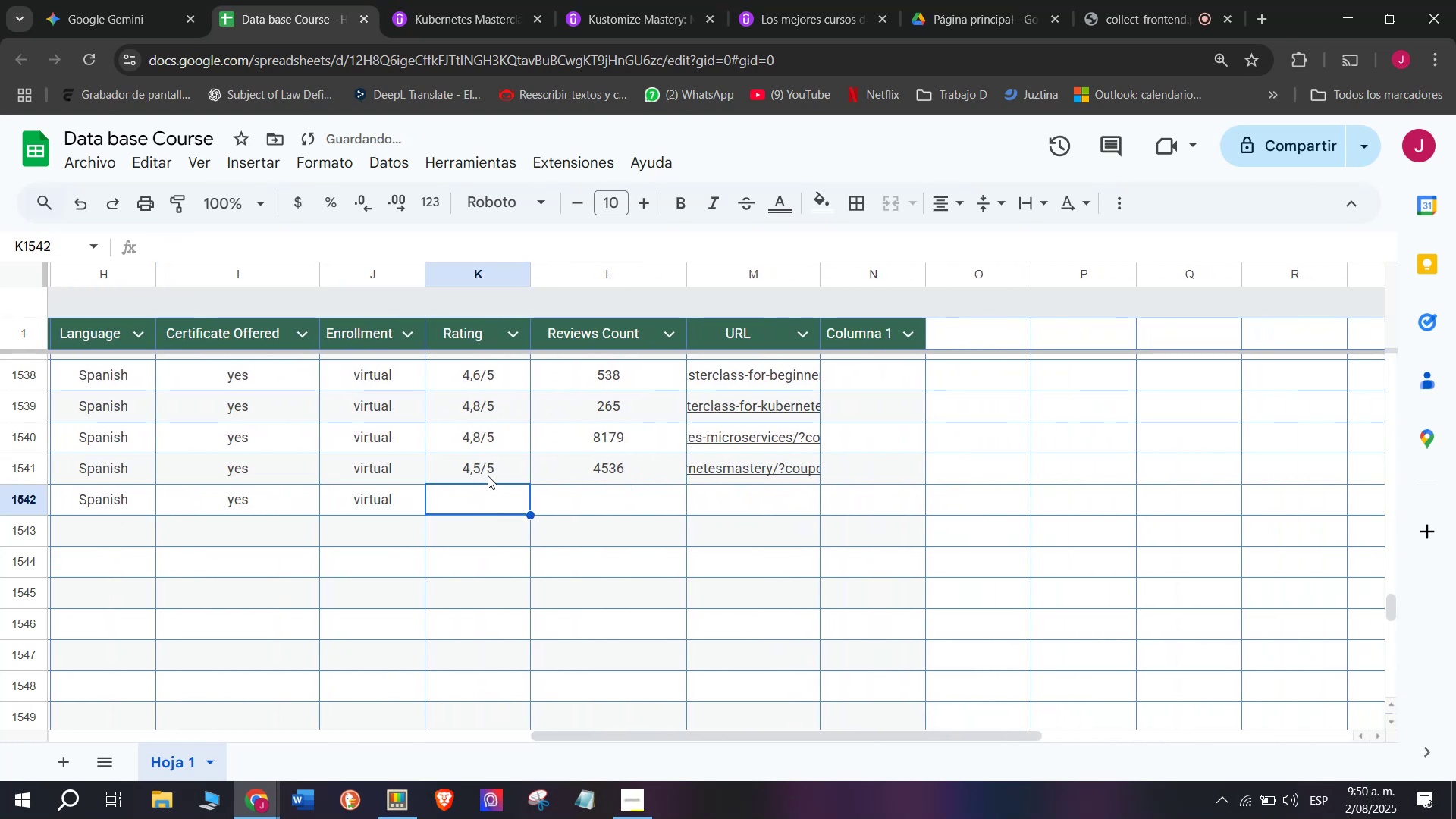 
left_click([488, 475])
 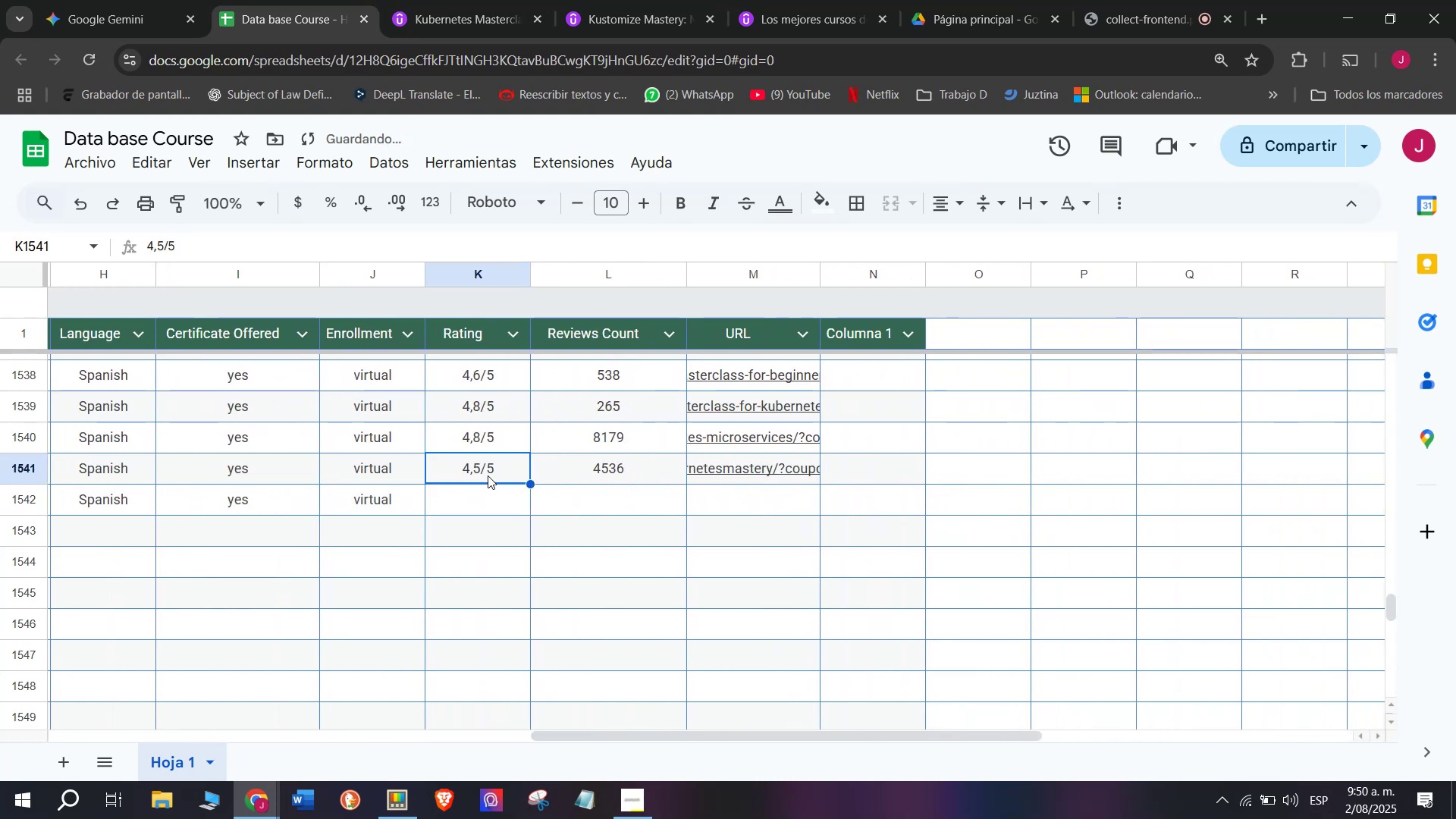 
key(Control+ControlLeft)
 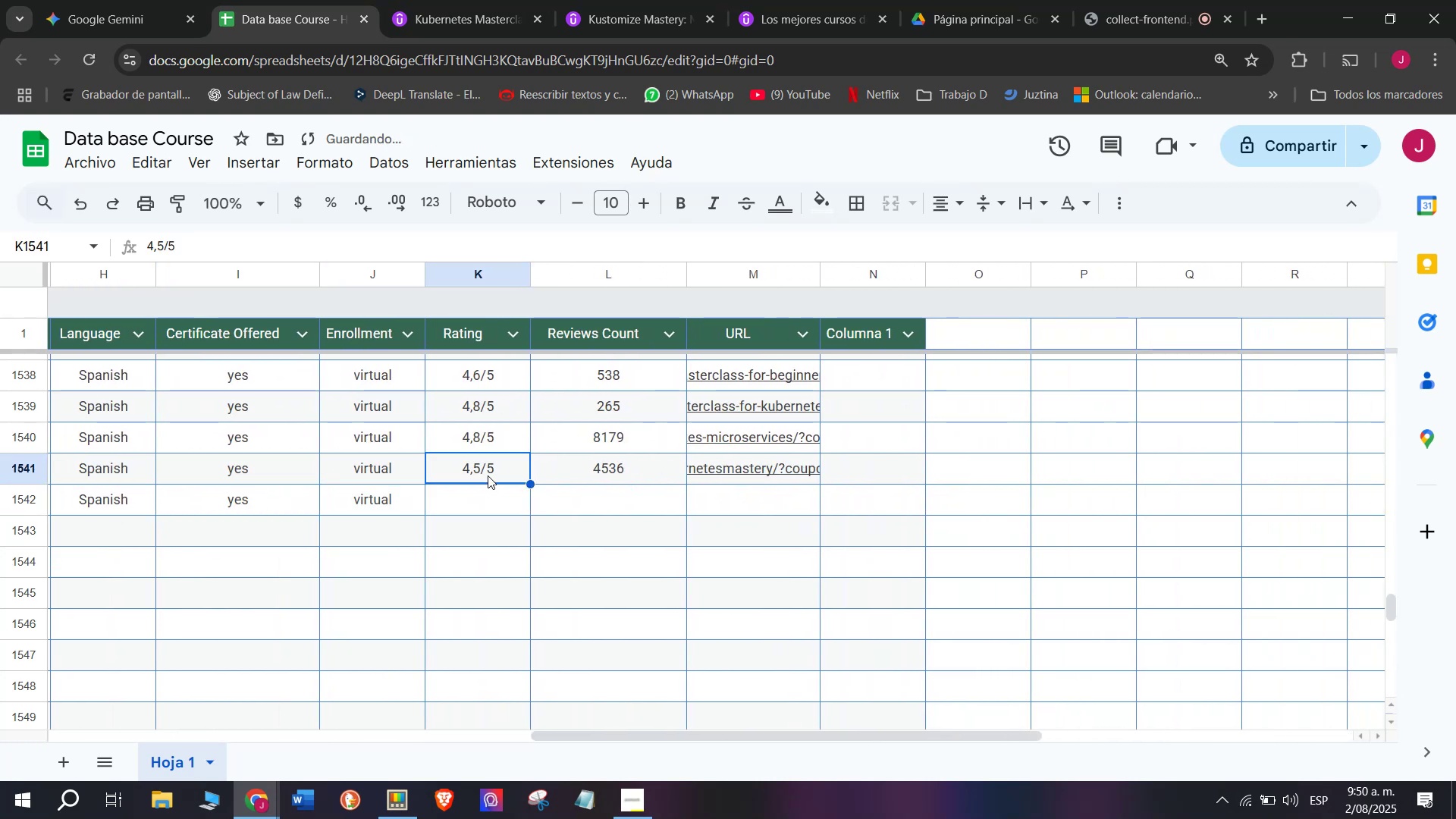 
key(Break)
 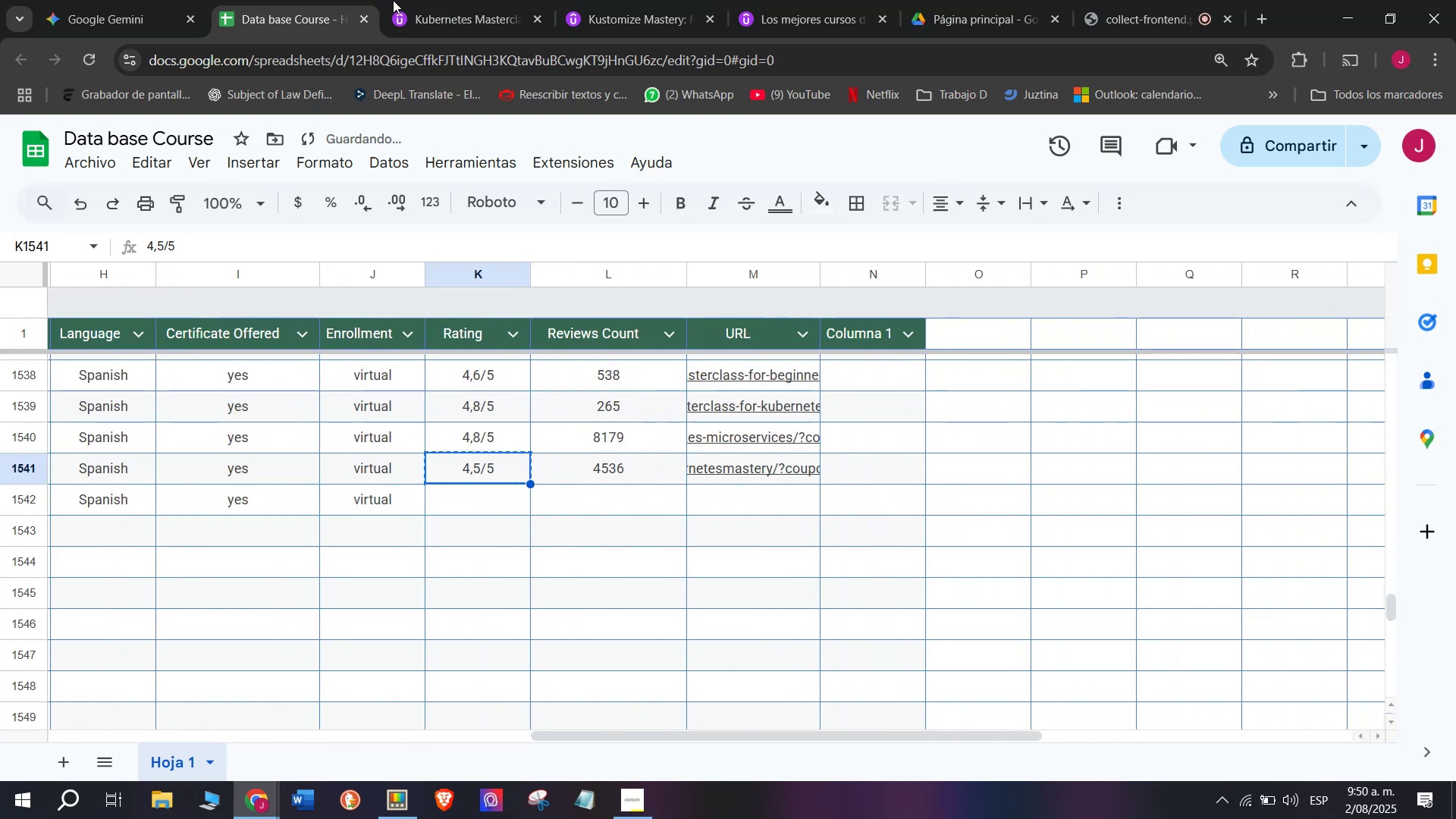 
key(Control+C)
 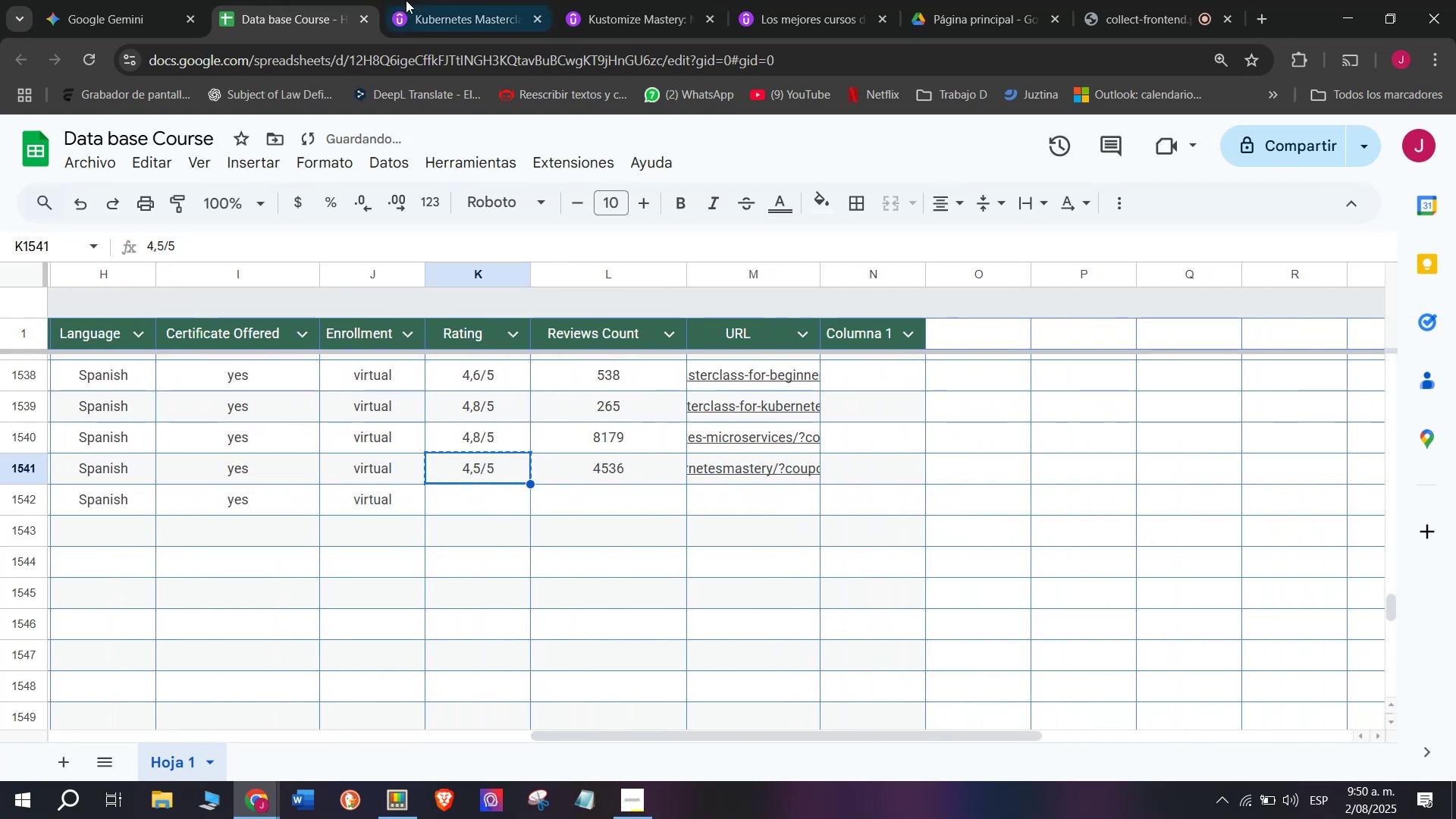 
left_click([414, 0])
 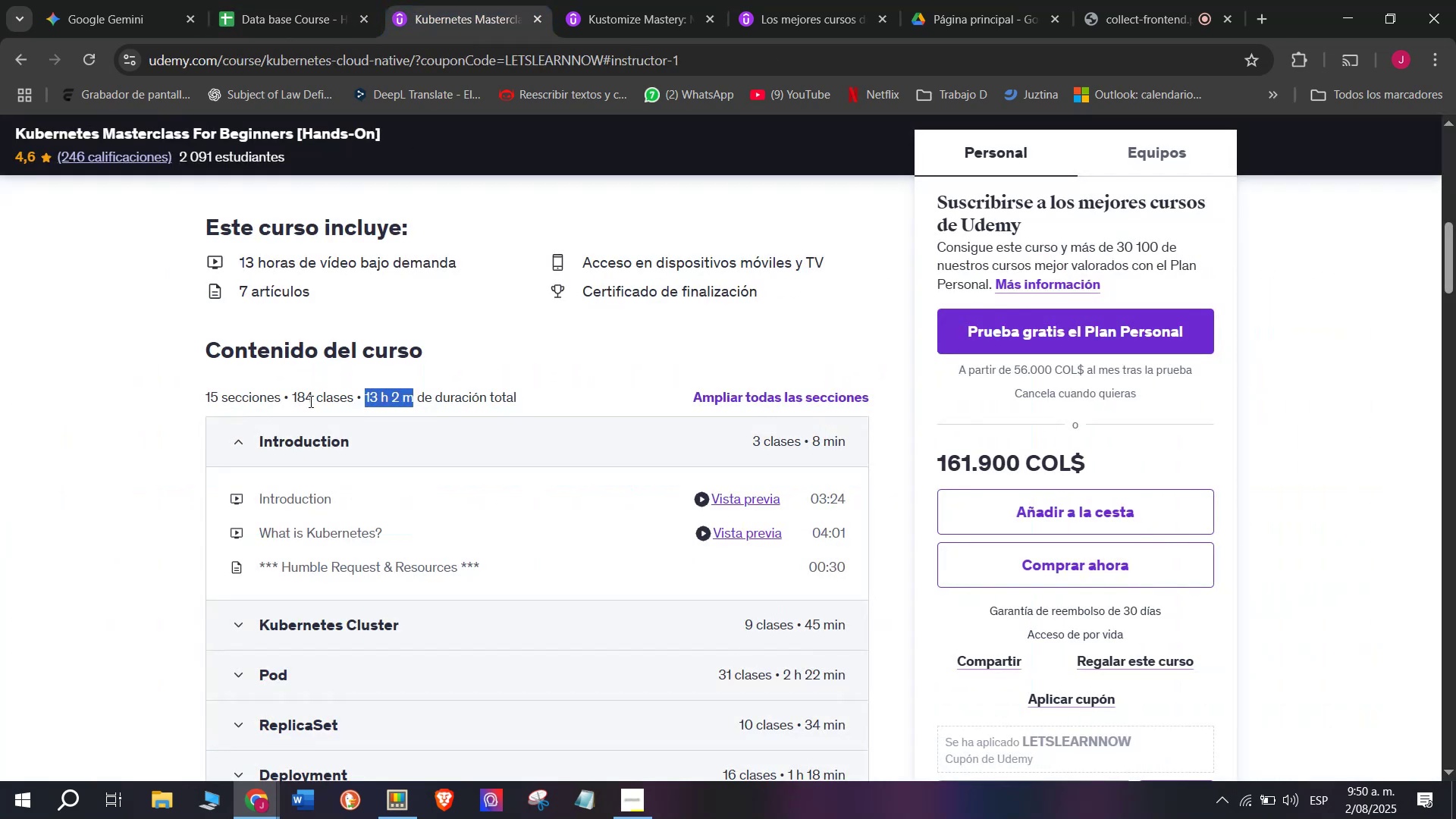 
scroll: coordinate [307, 403], scroll_direction: up, amount: 4.0
 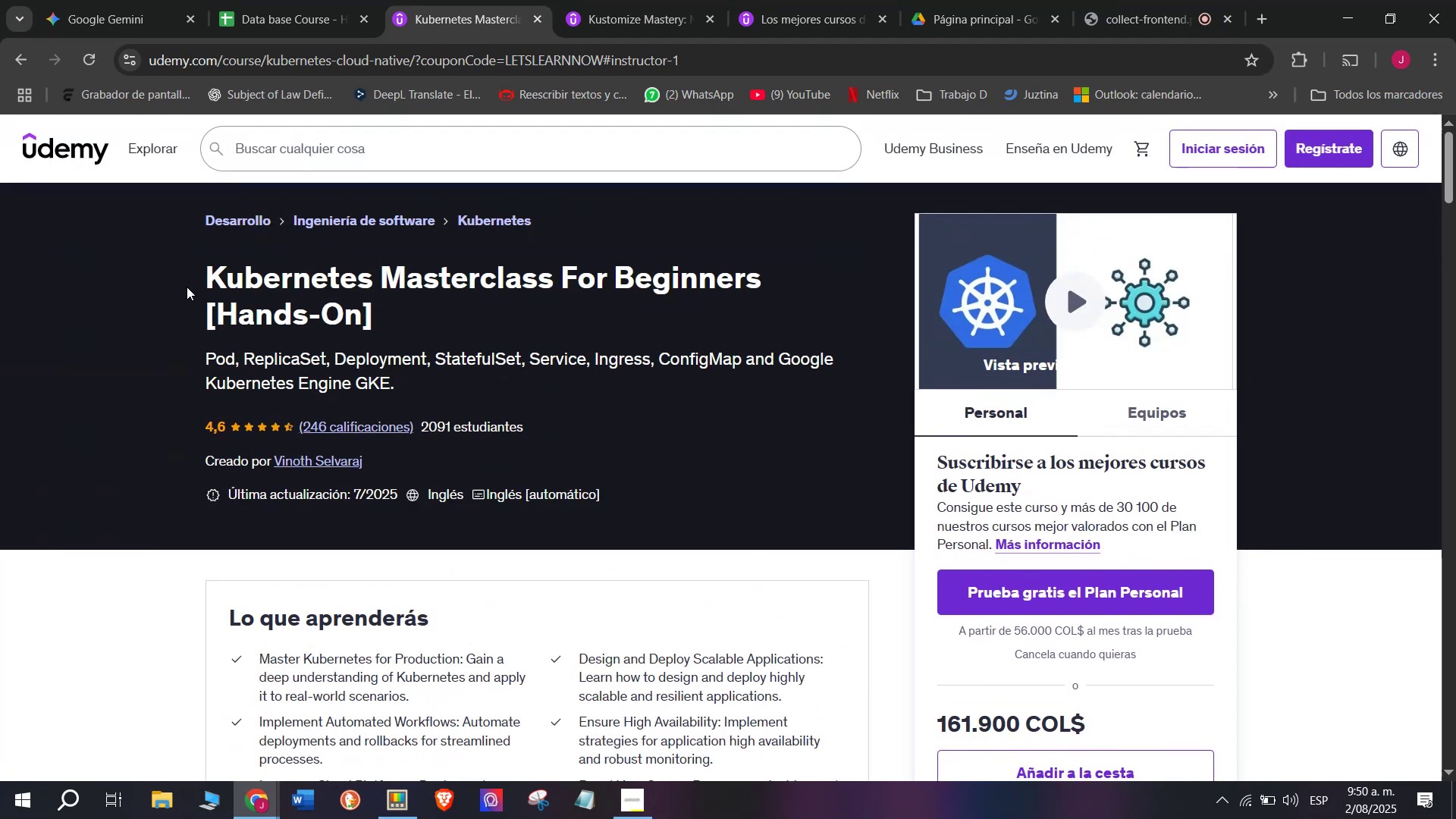 
left_click_drag(start_coordinate=[199, 255], to_coordinate=[441, 315])
 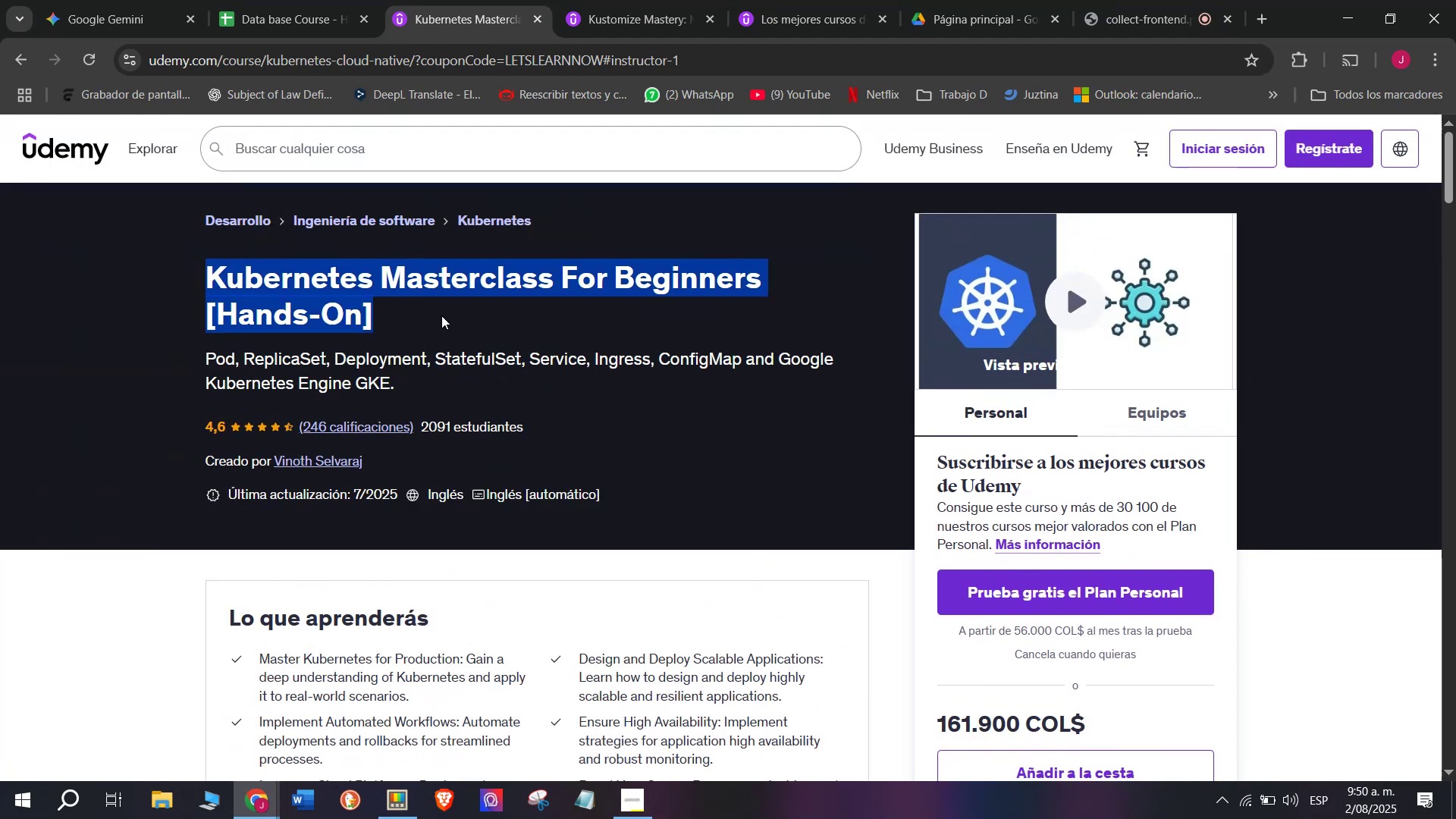 
key(Break)
 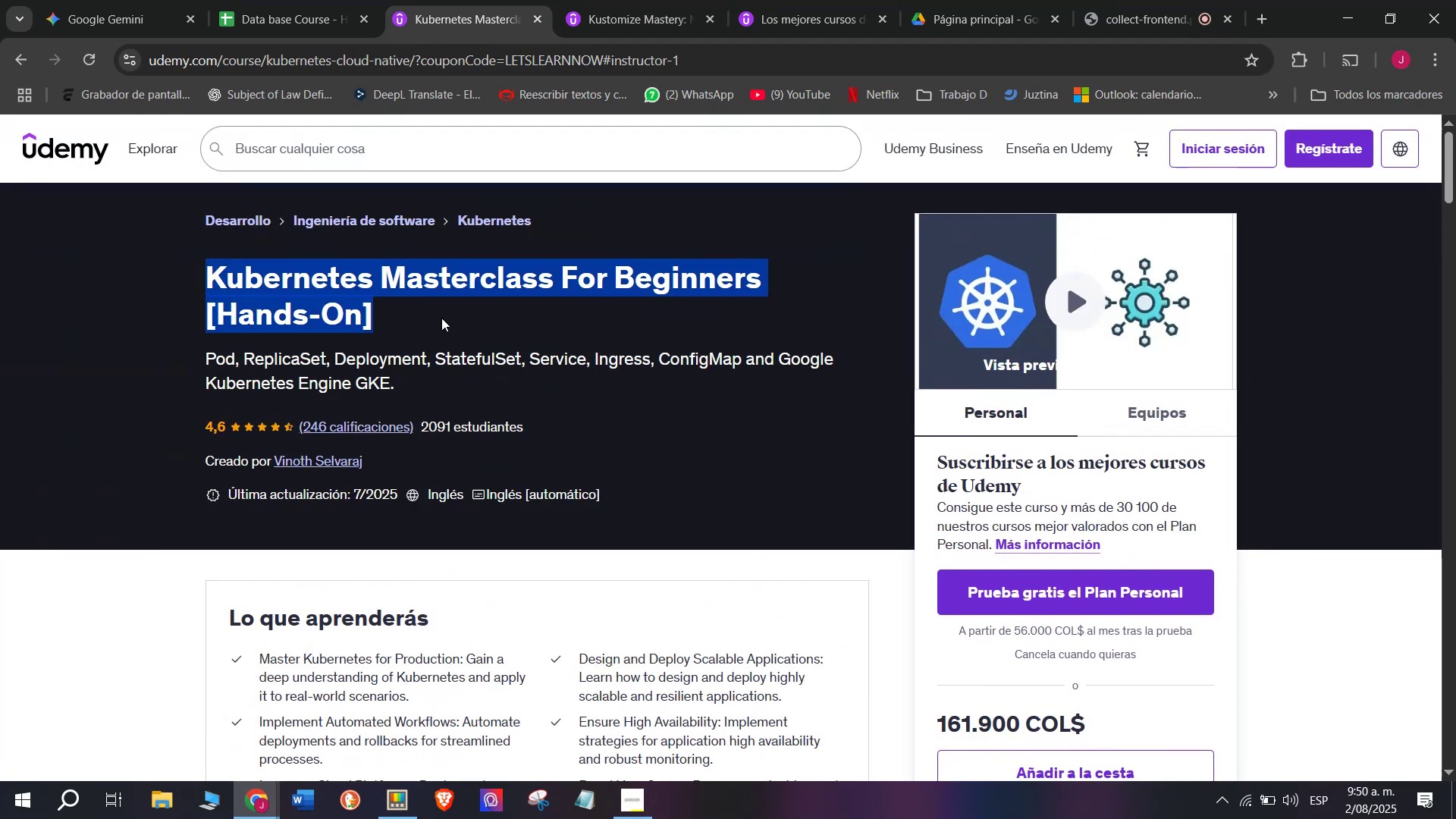 
key(Control+ControlLeft)
 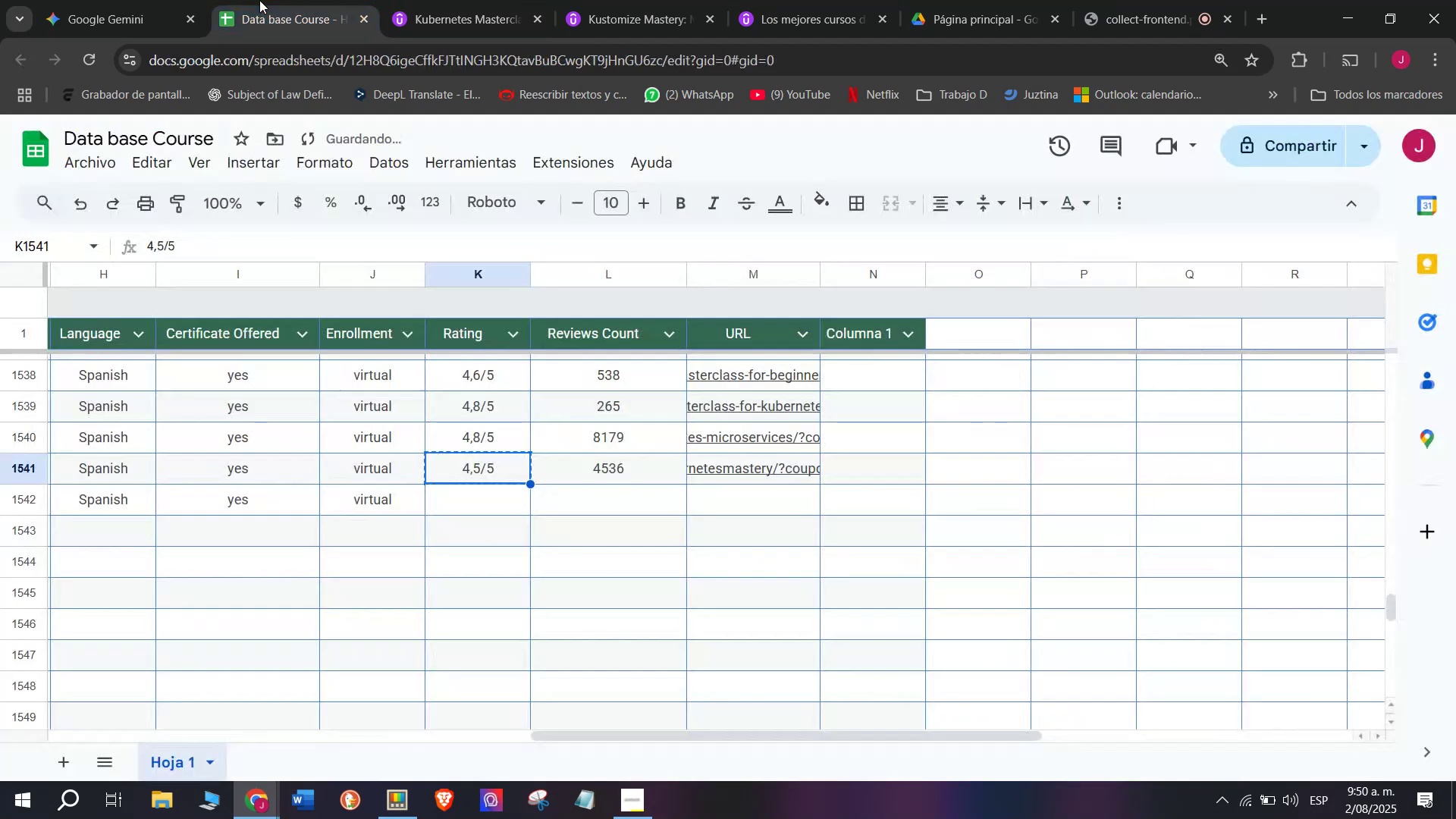 
key(Control+C)
 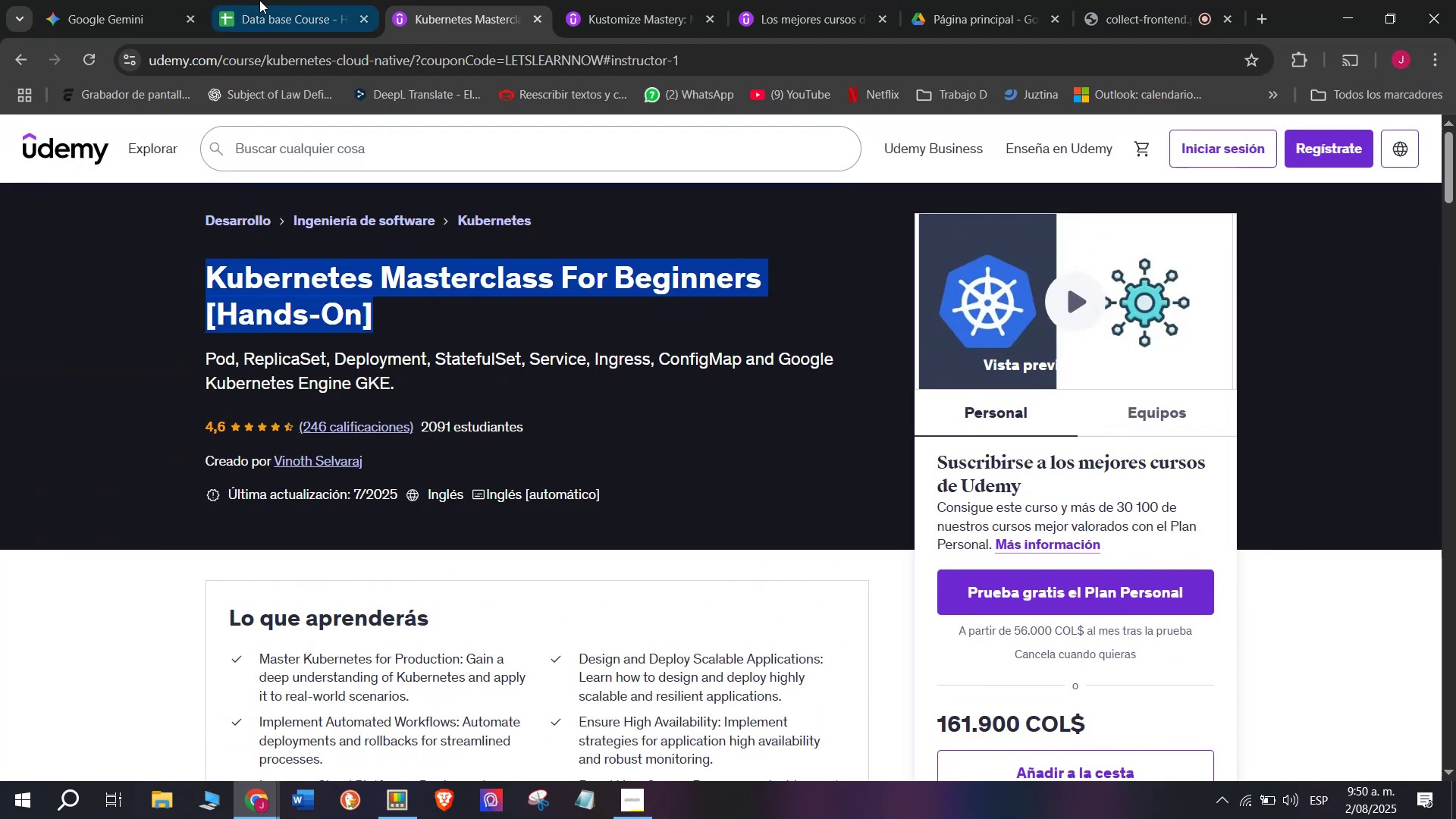 
left_click([259, 0])
 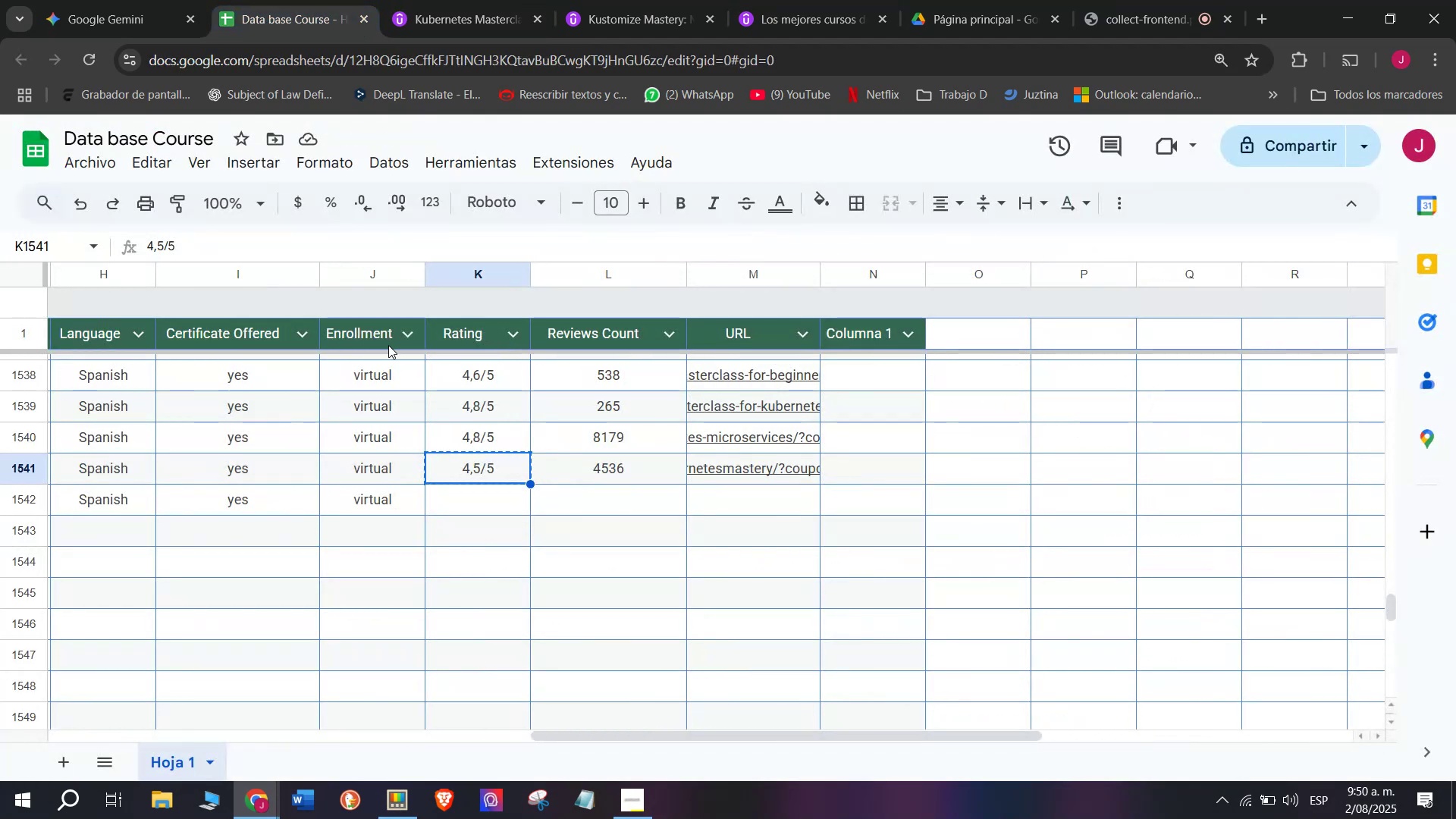 
left_click([416, 0])
 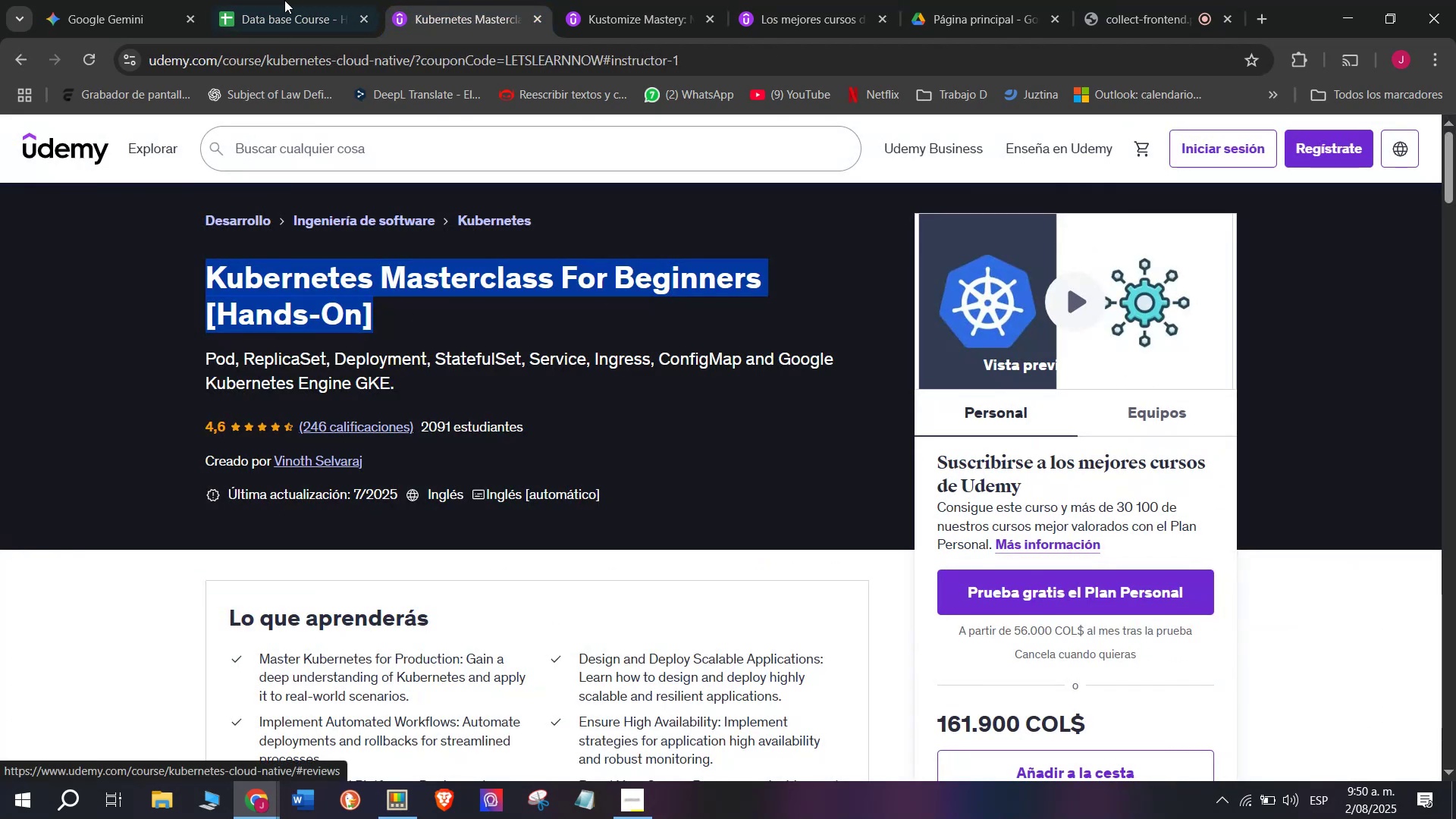 
left_click([255, 0])
 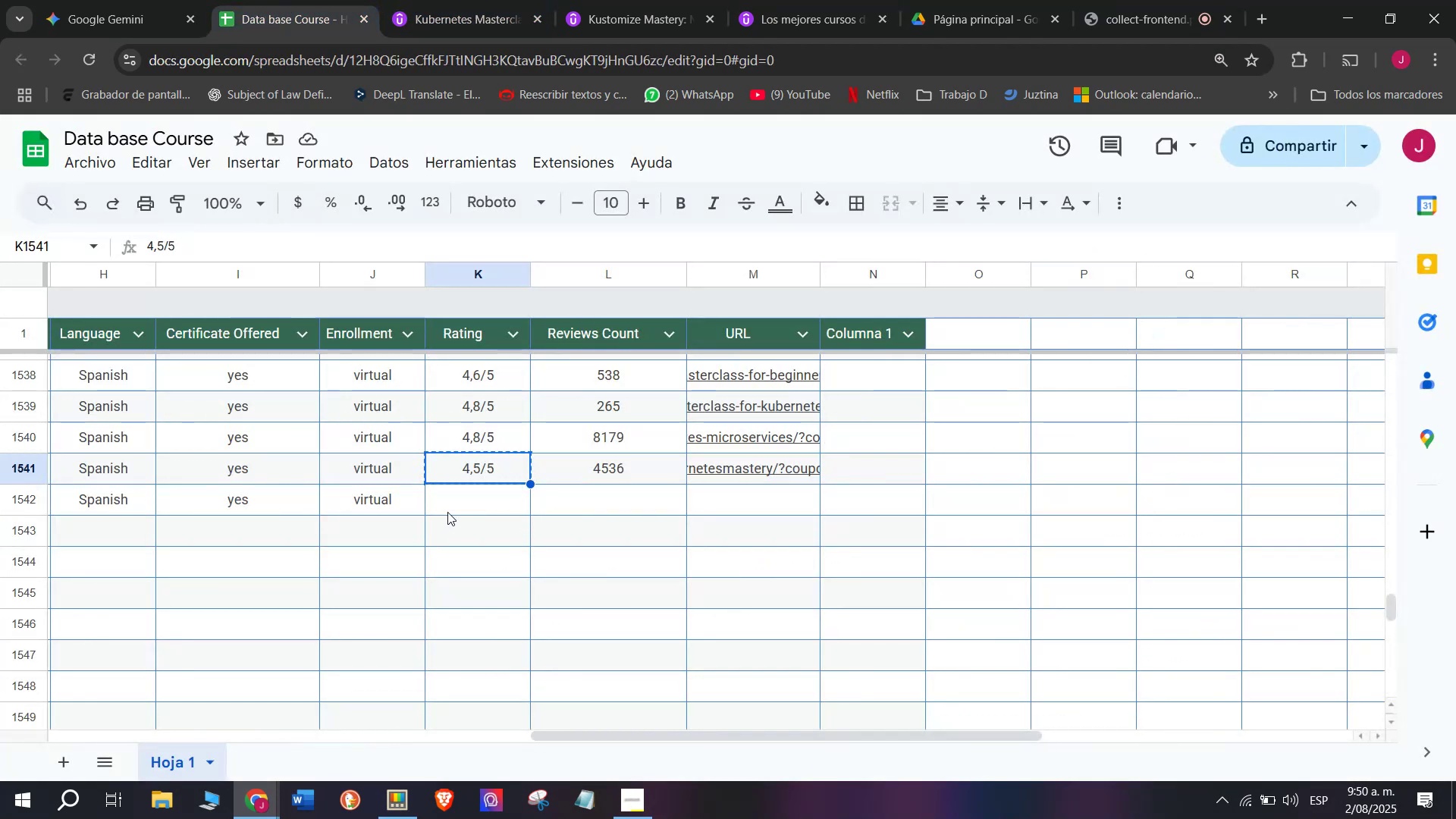 
left_click([462, 492])
 